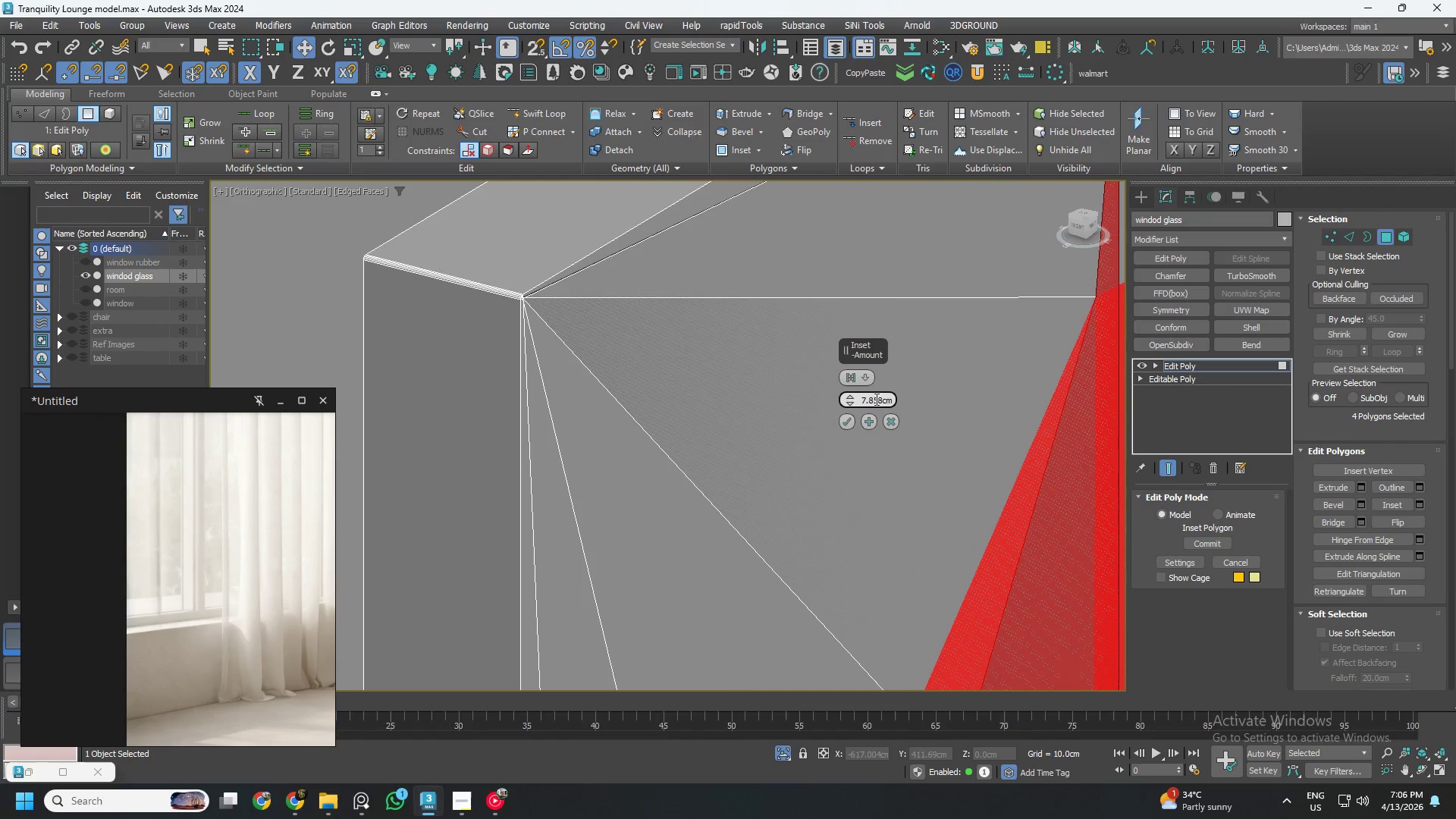 
left_click_drag(start_coordinate=[849, 398], to_coordinate=[852, 133])
 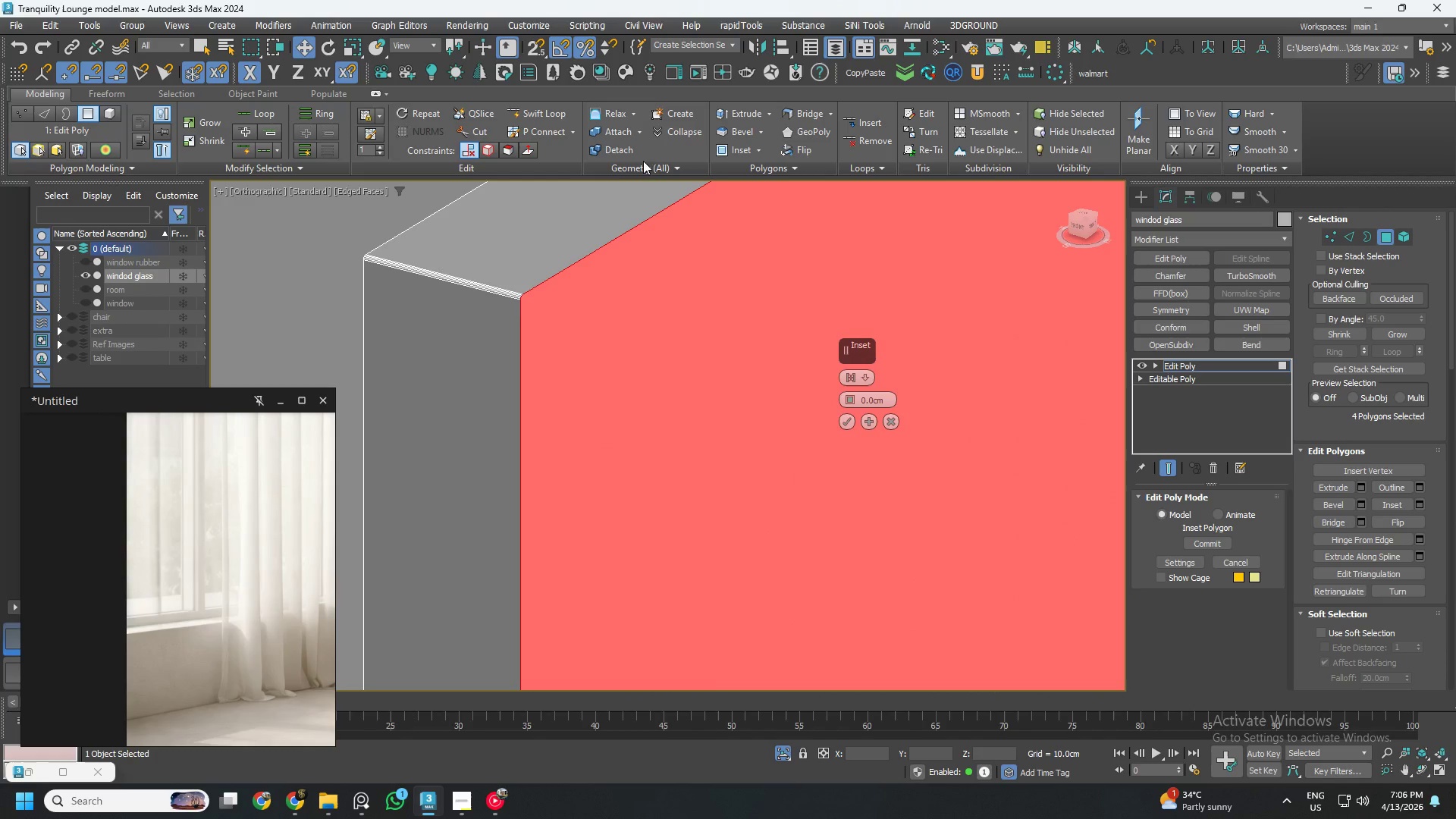 
scroll: coordinate [598, 213], scroll_direction: up, amount: 7.0
 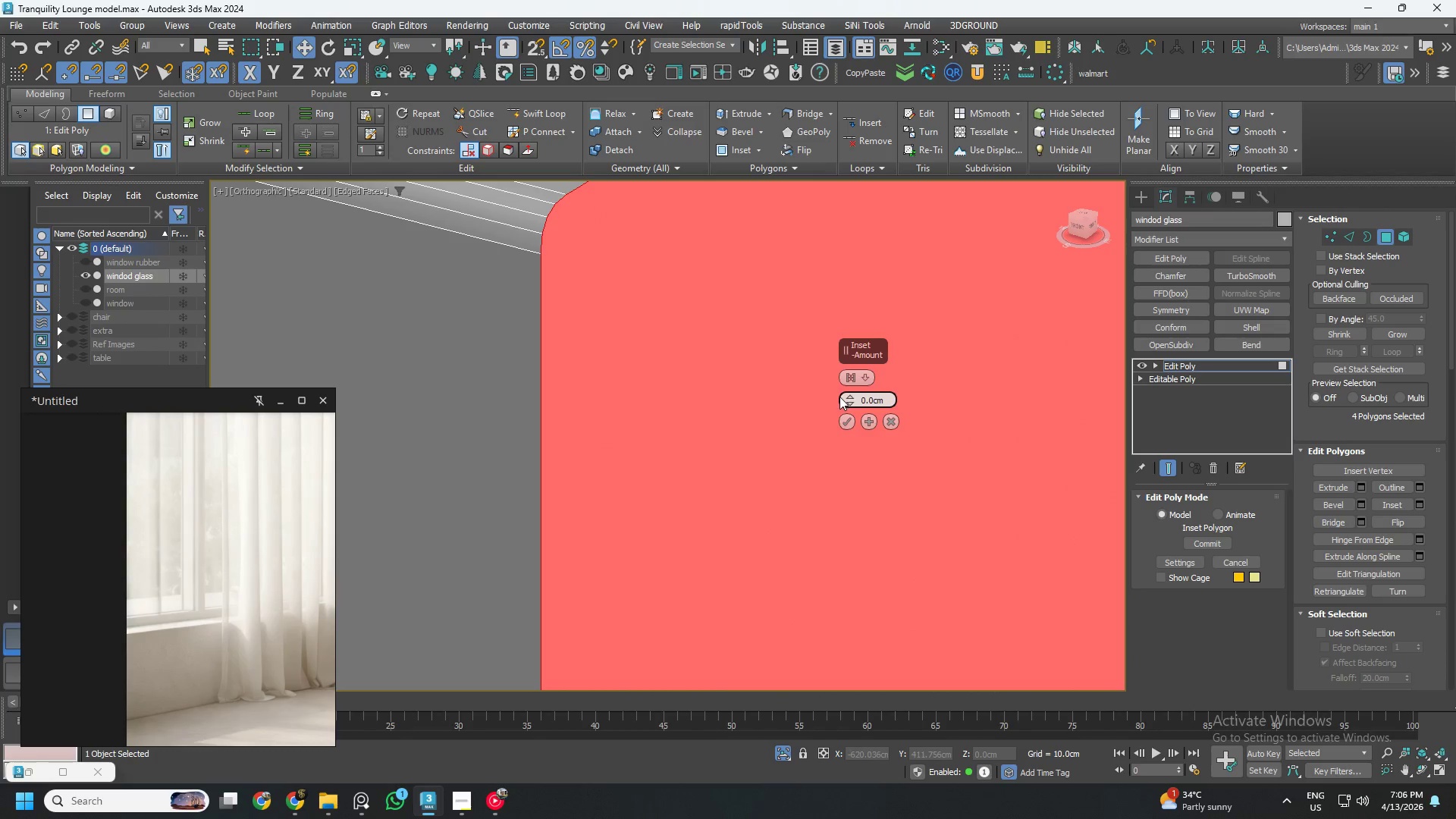 
left_click([850, 397])
 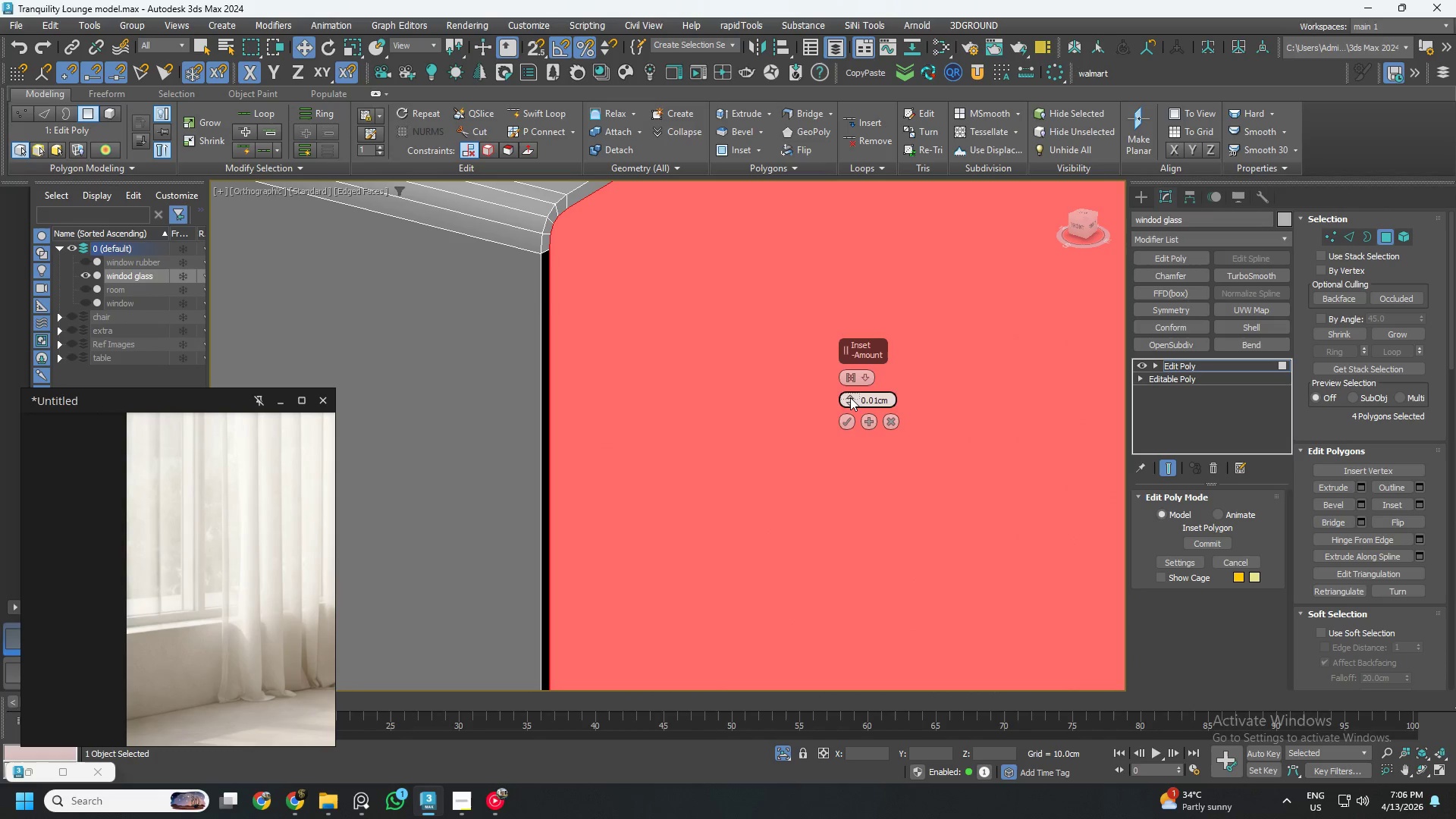 
scroll: coordinate [597, 286], scroll_direction: up, amount: 6.0
 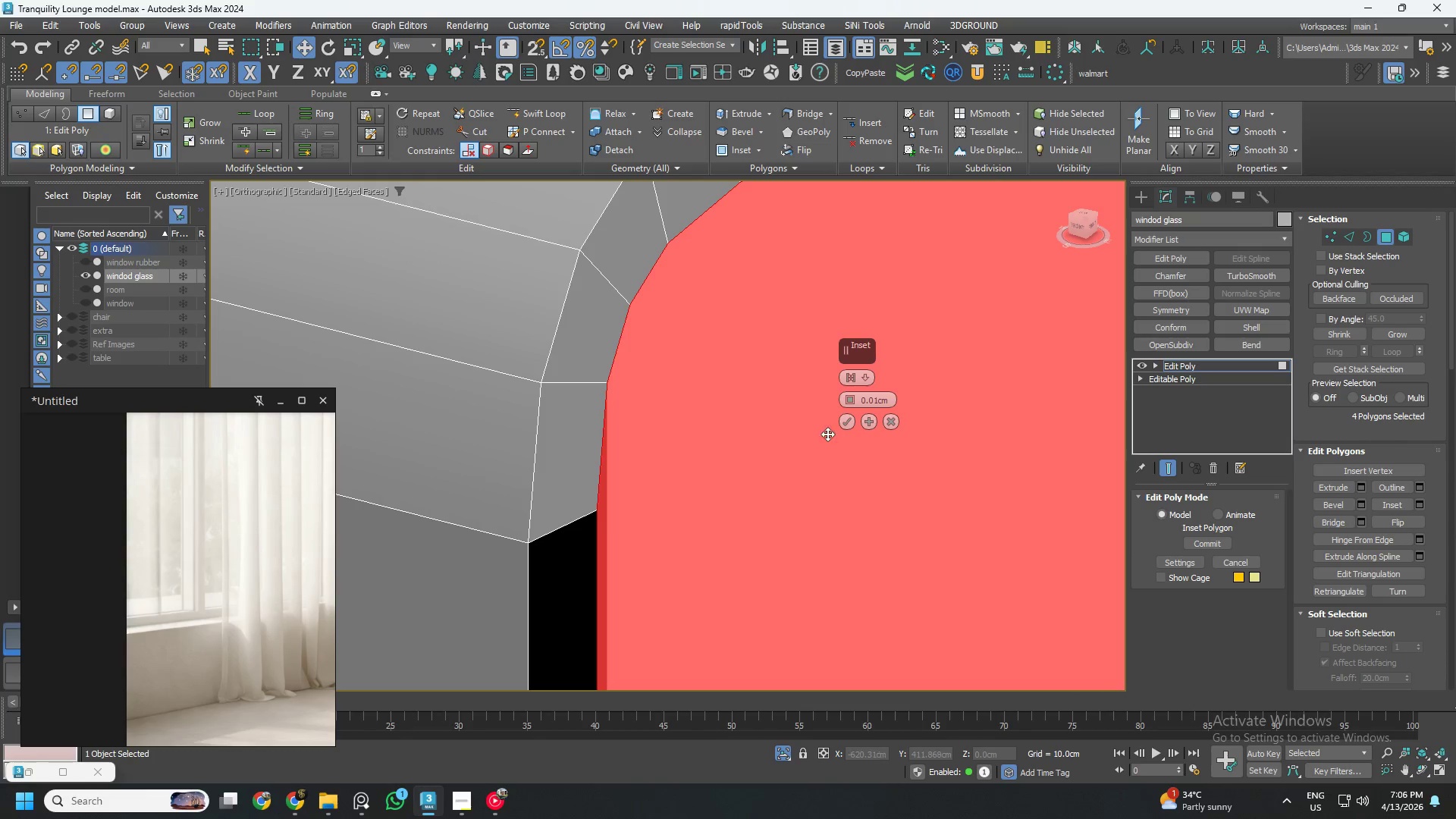 
left_click([849, 422])
 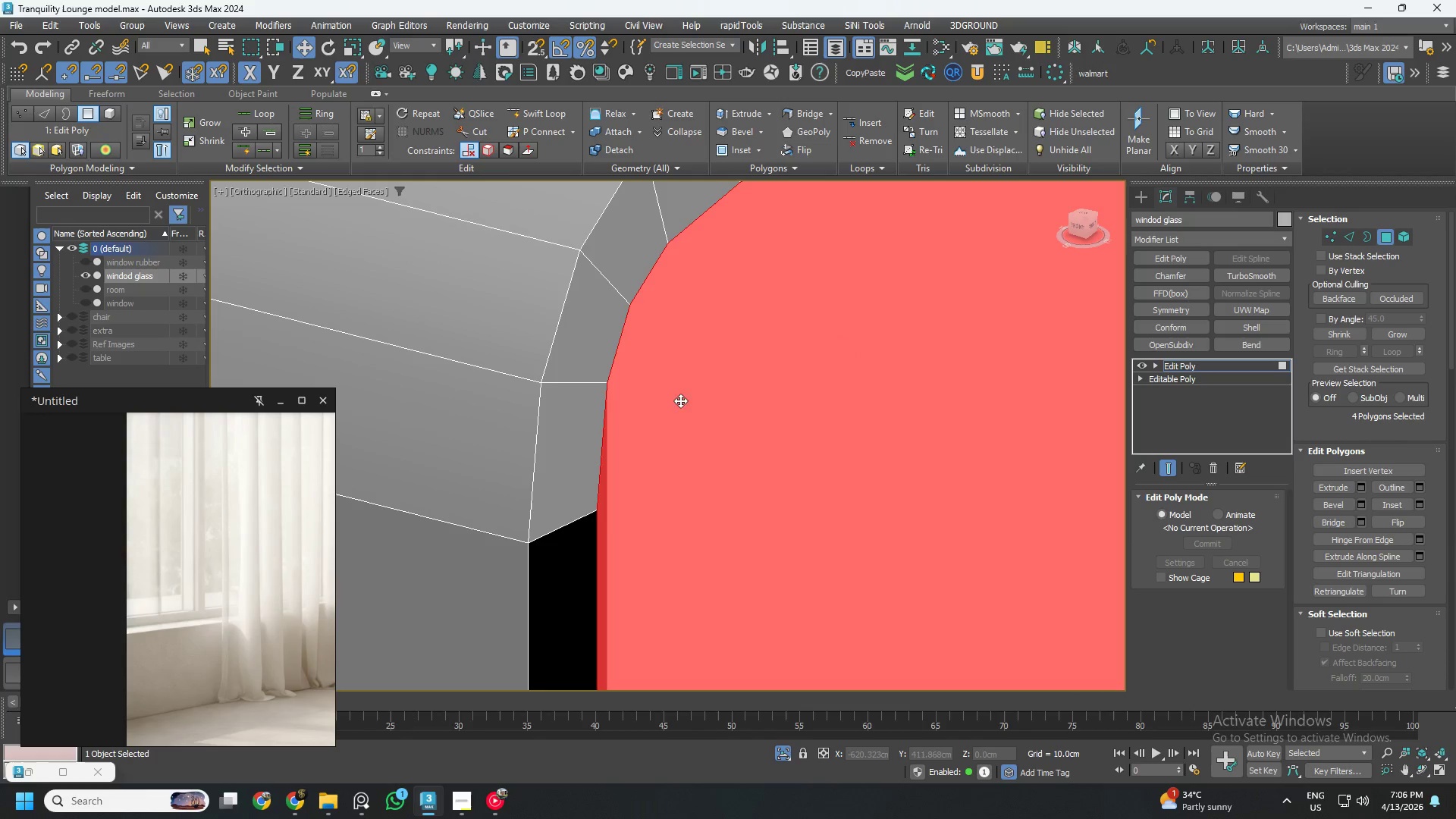 
scroll: coordinate [659, 398], scroll_direction: down, amount: 7.0
 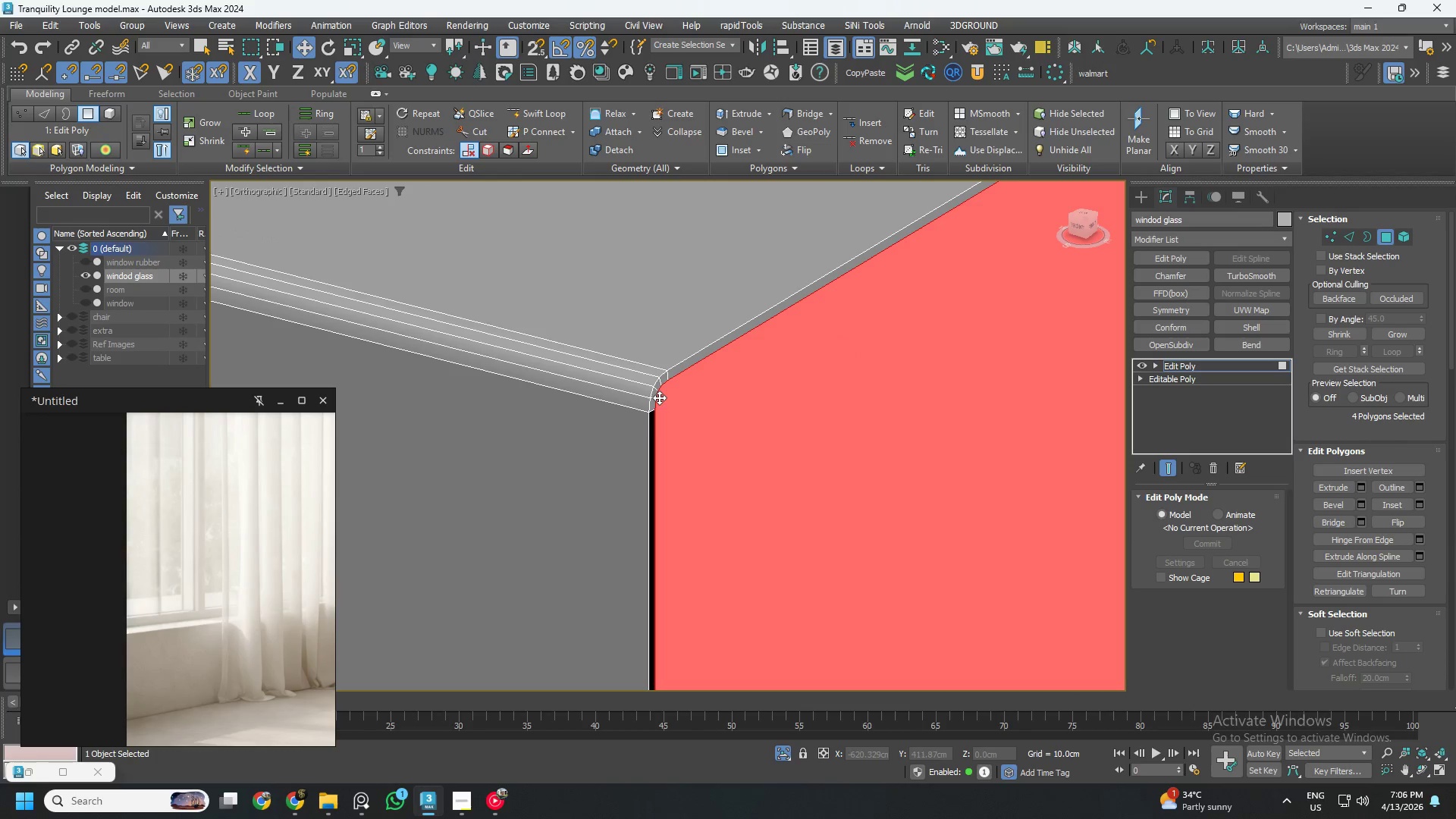 
key(4)
 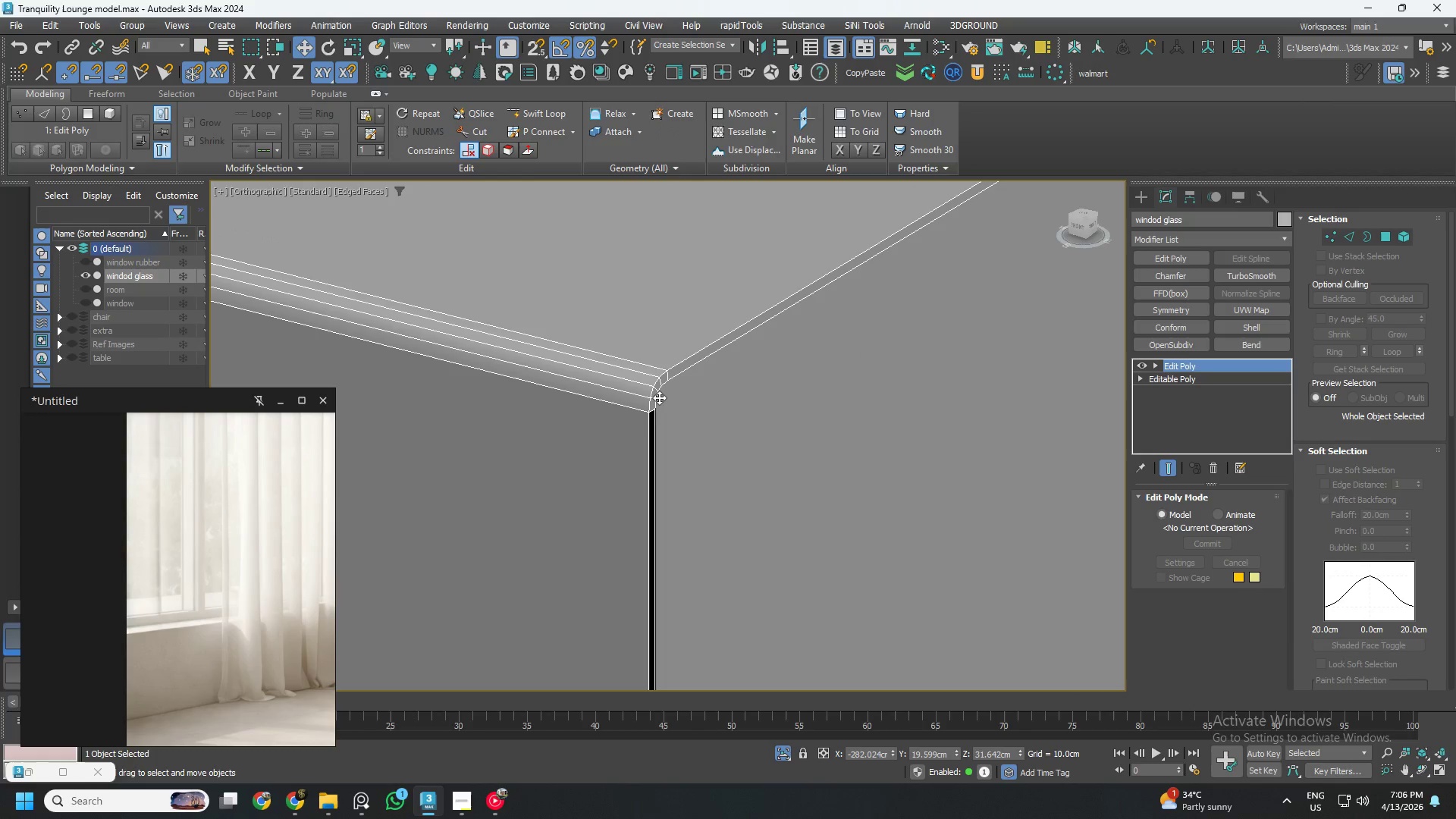 
key(Control+A)
 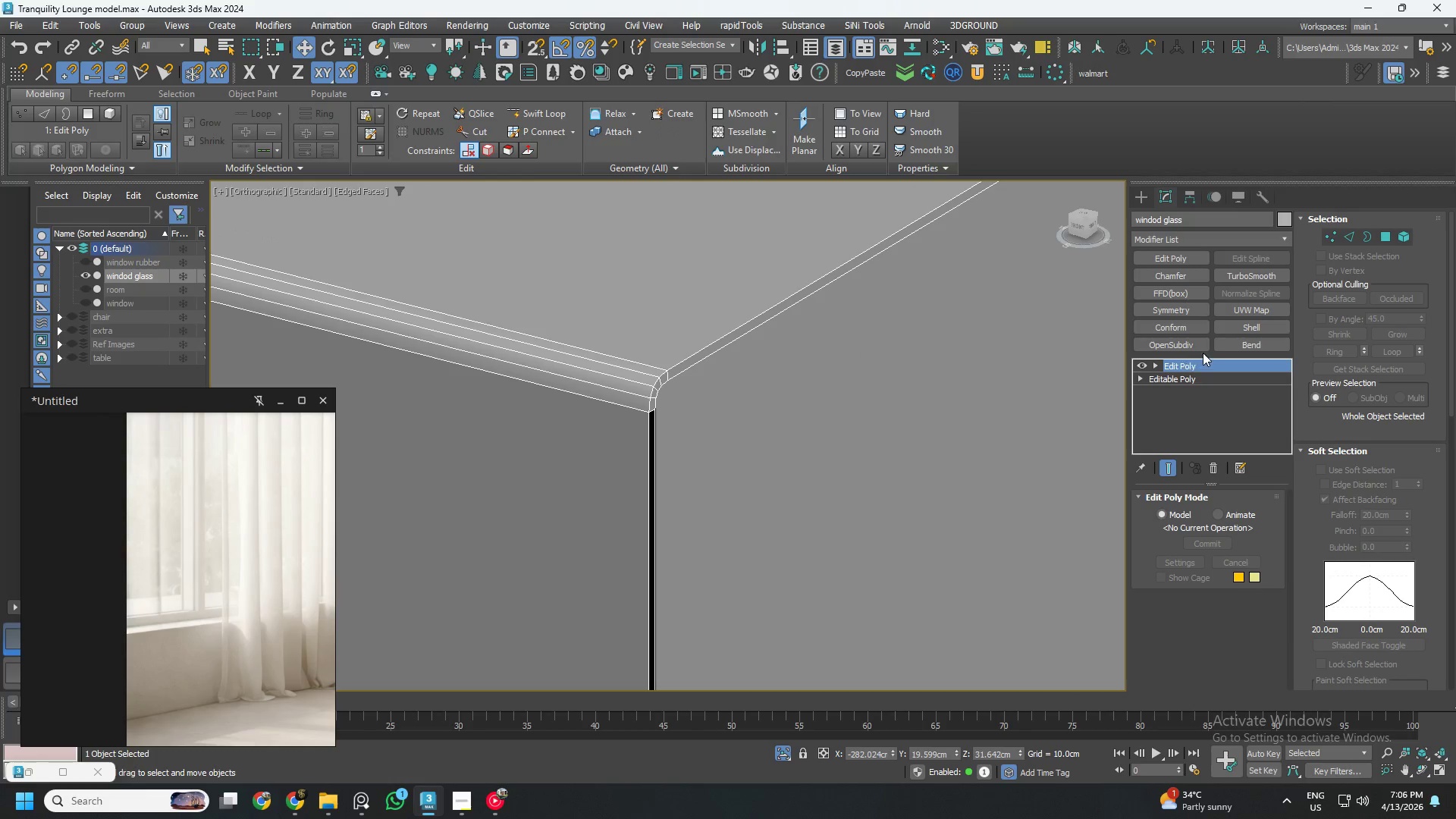 
key(4)
 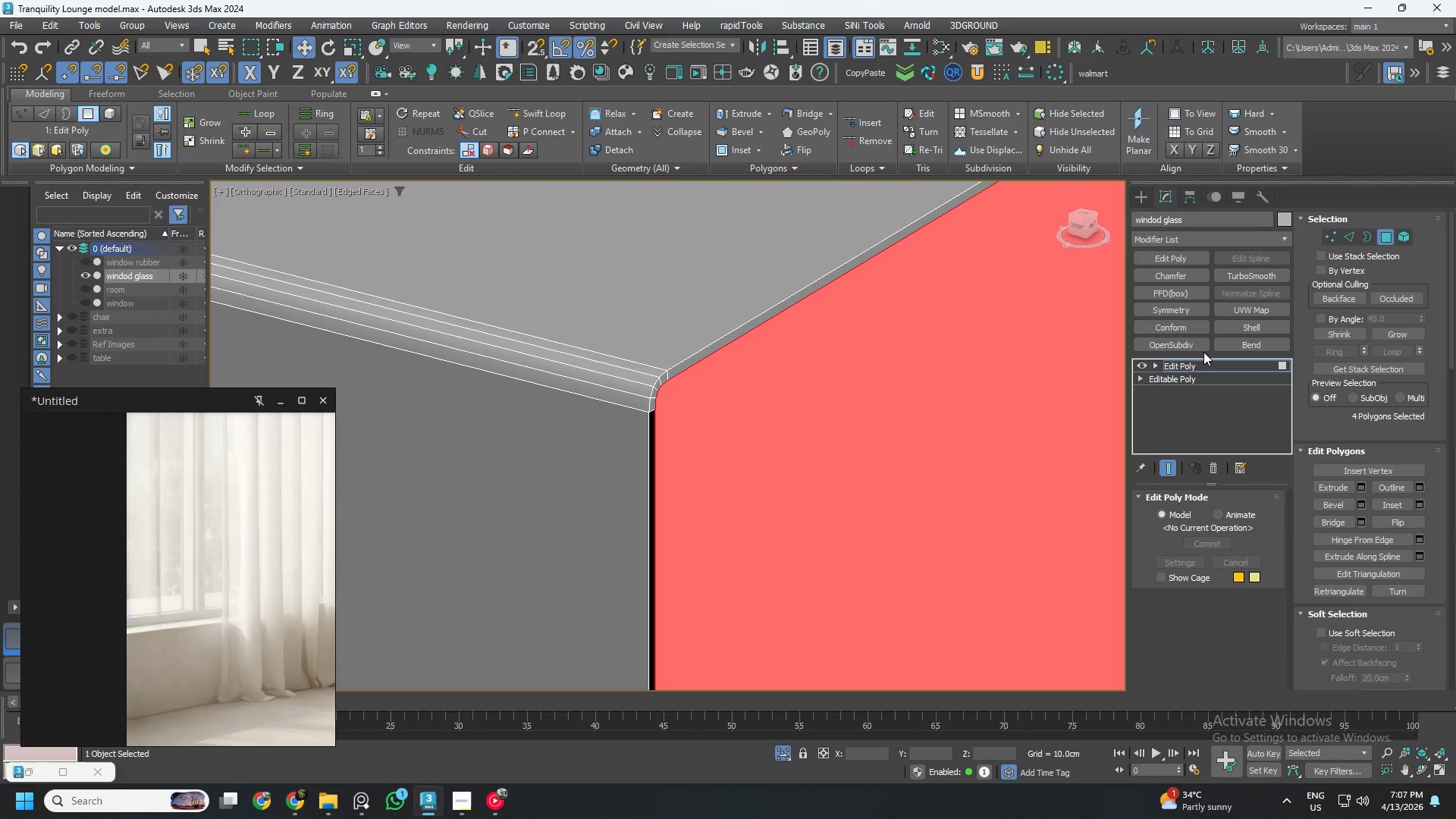 
key(Control+ControlLeft)
 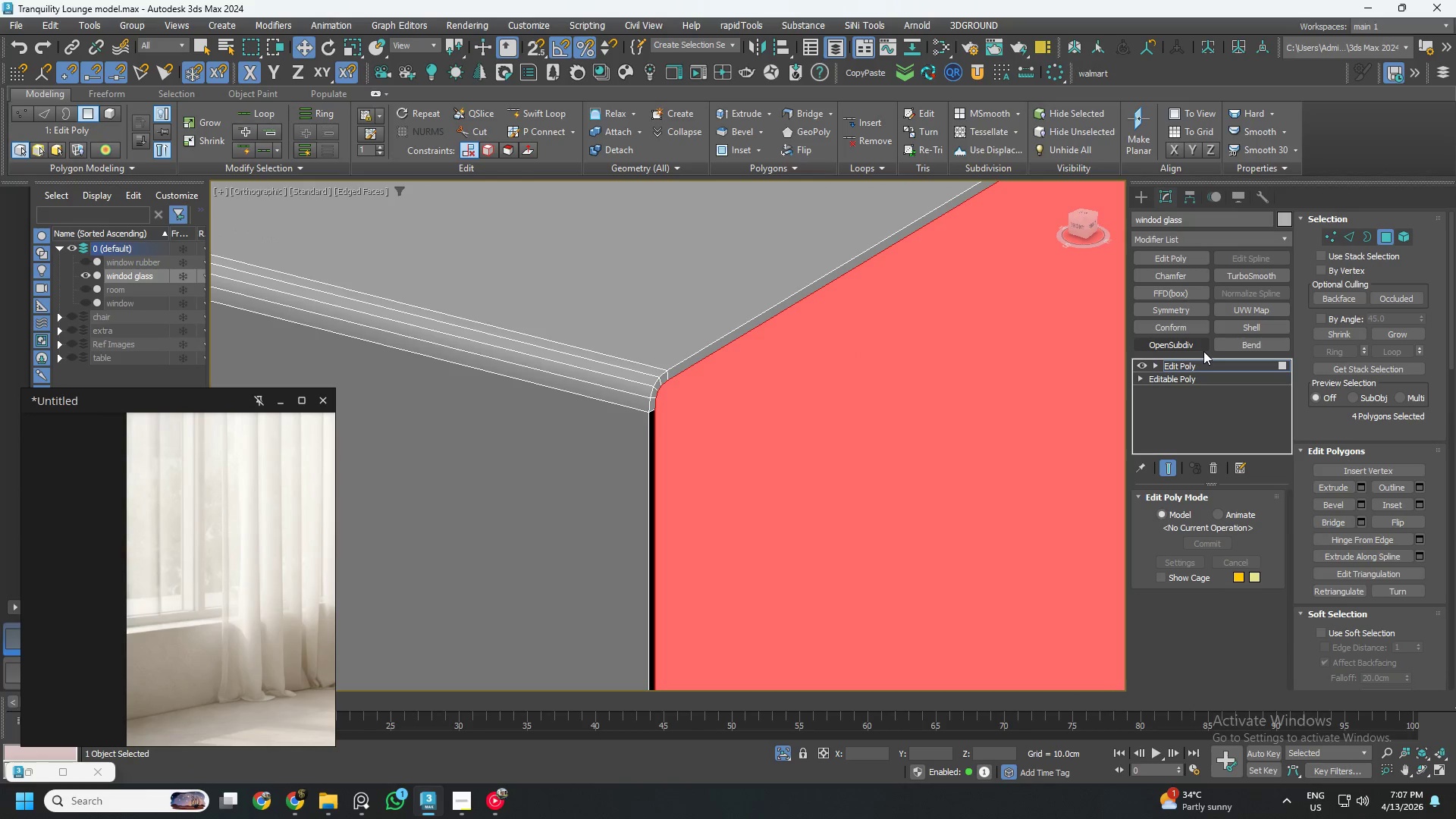 
key(Control+A)
 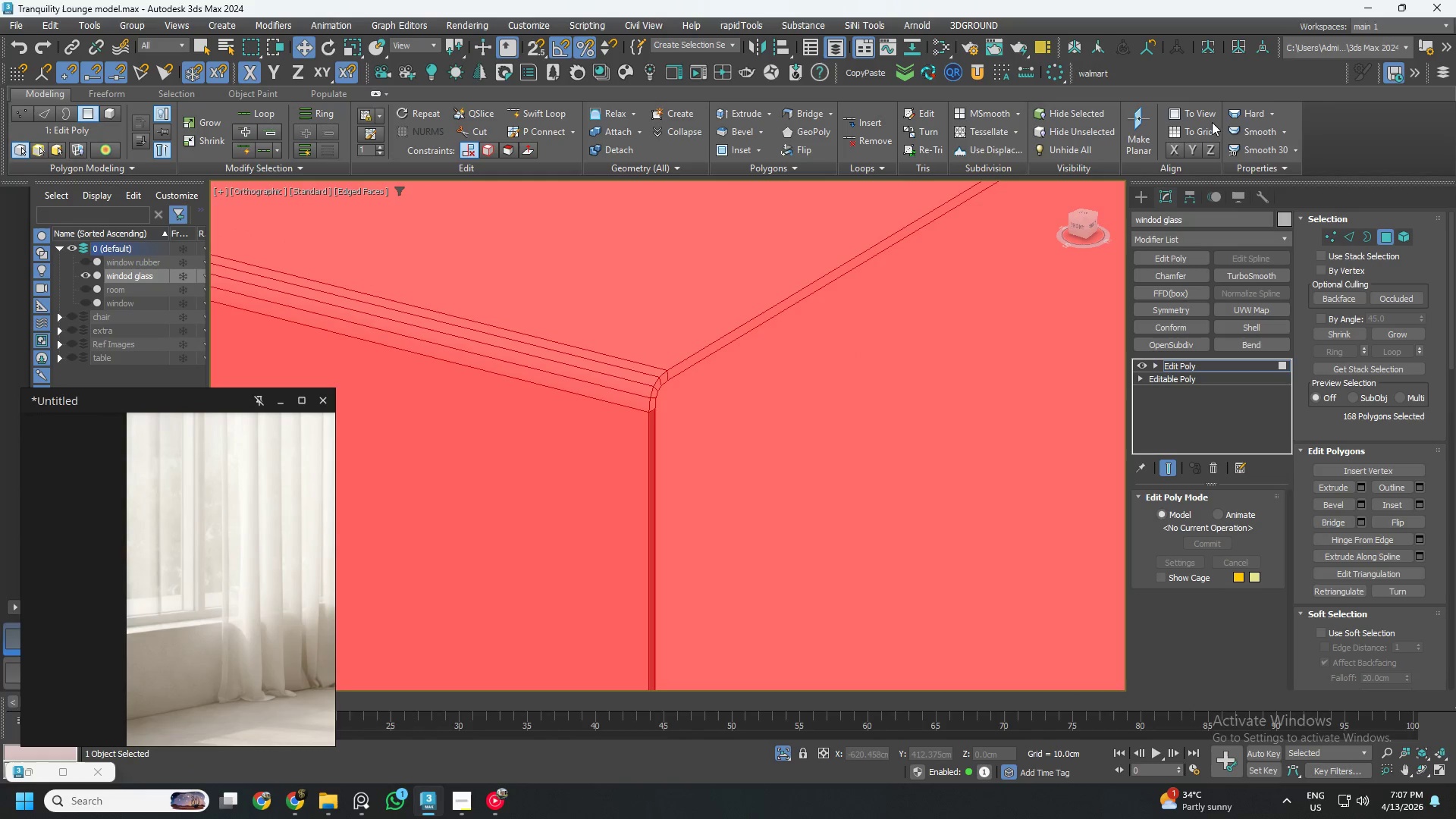 
left_click([1252, 114])
 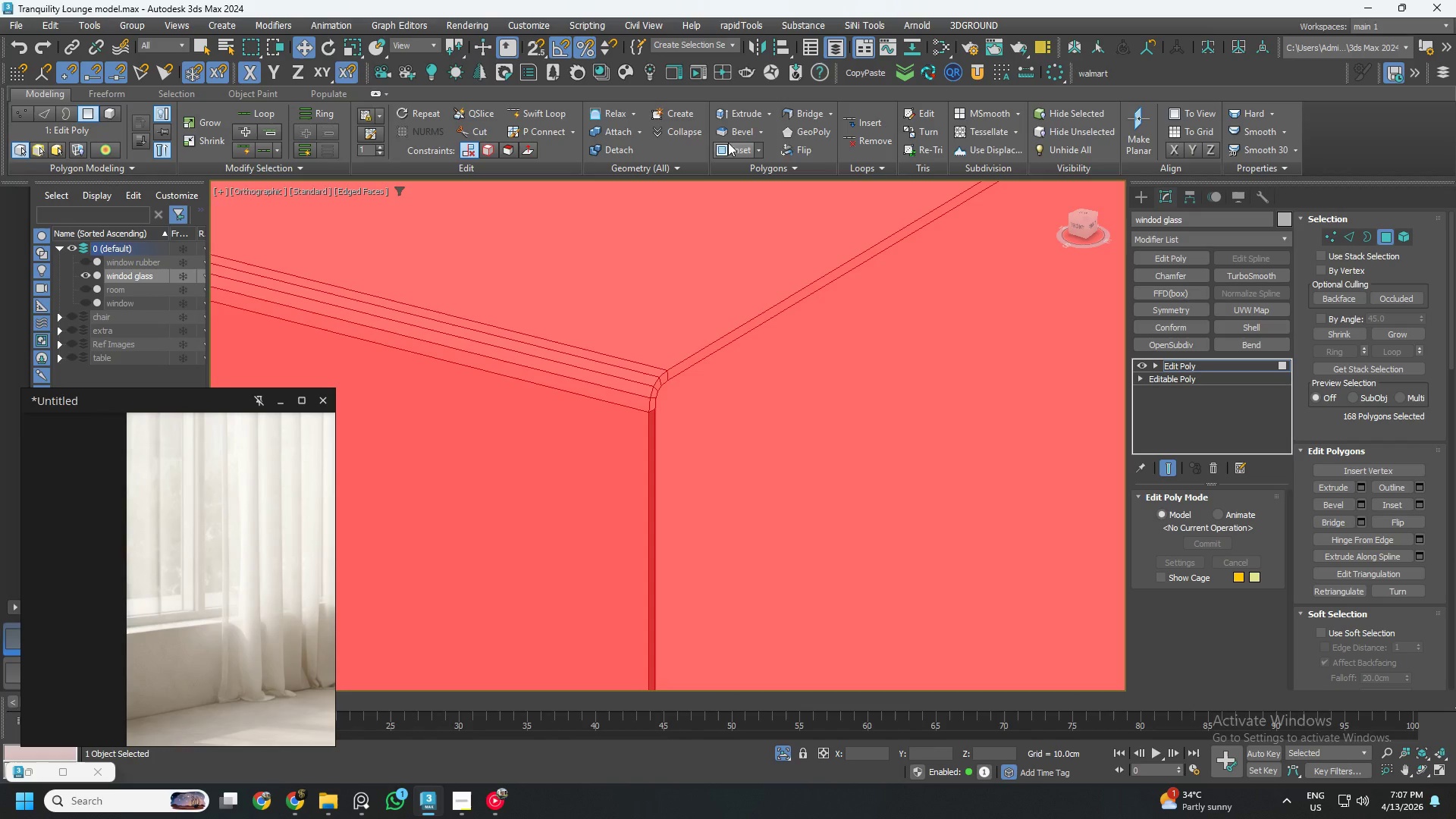 
left_click([810, 146])
 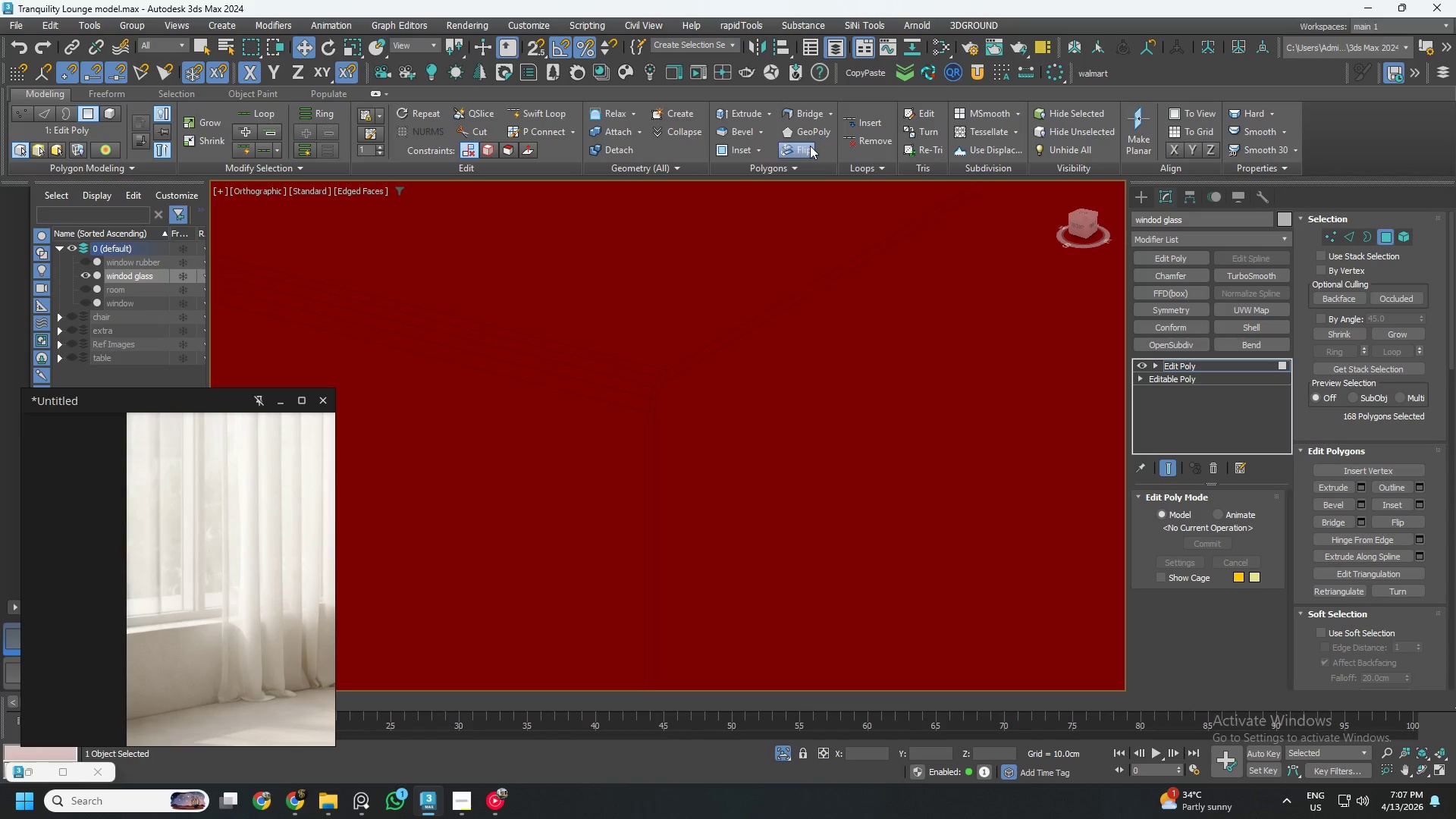 
left_click([810, 146])
 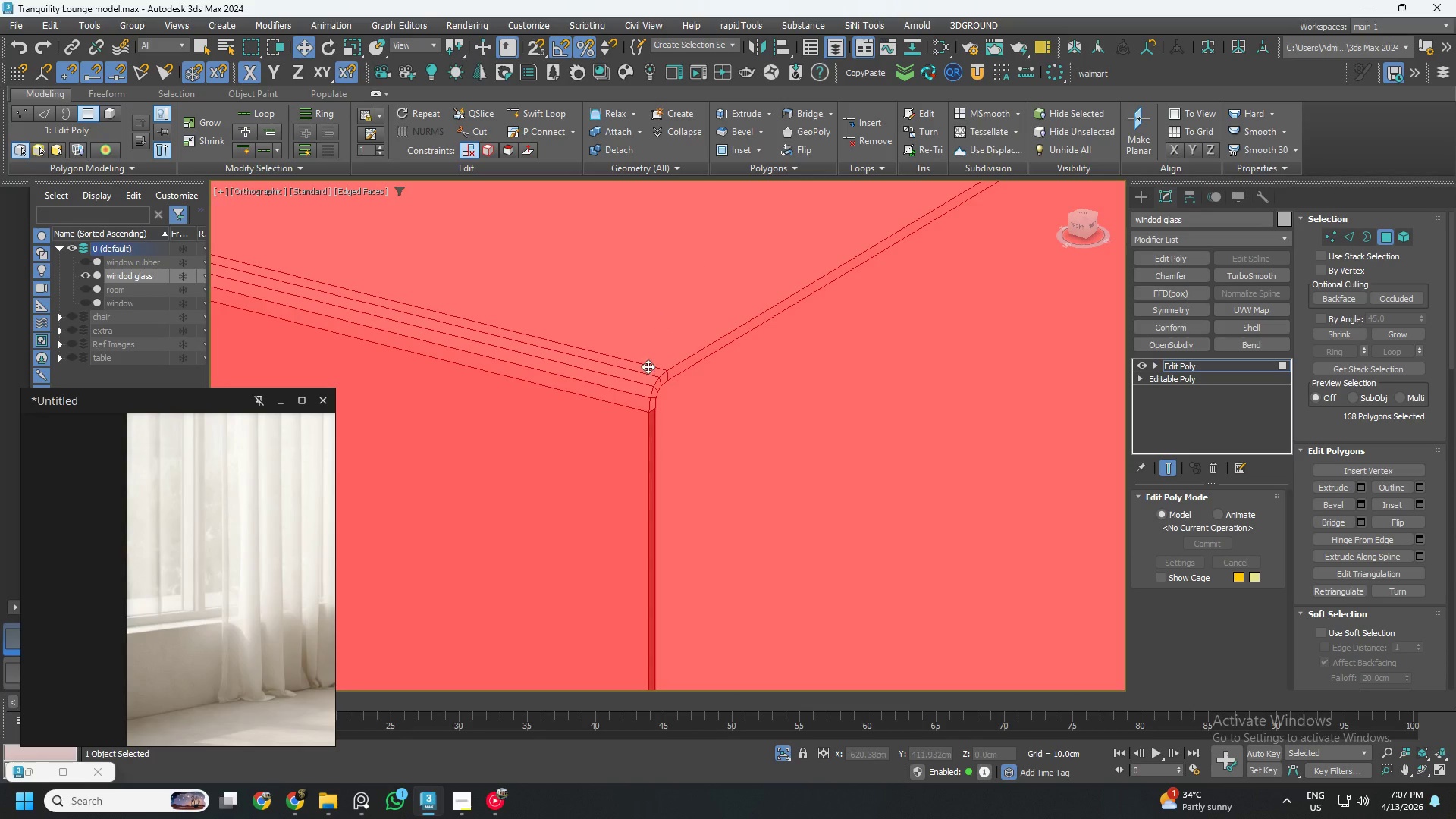 
scroll: coordinate [763, 384], scroll_direction: down, amount: 16.0
 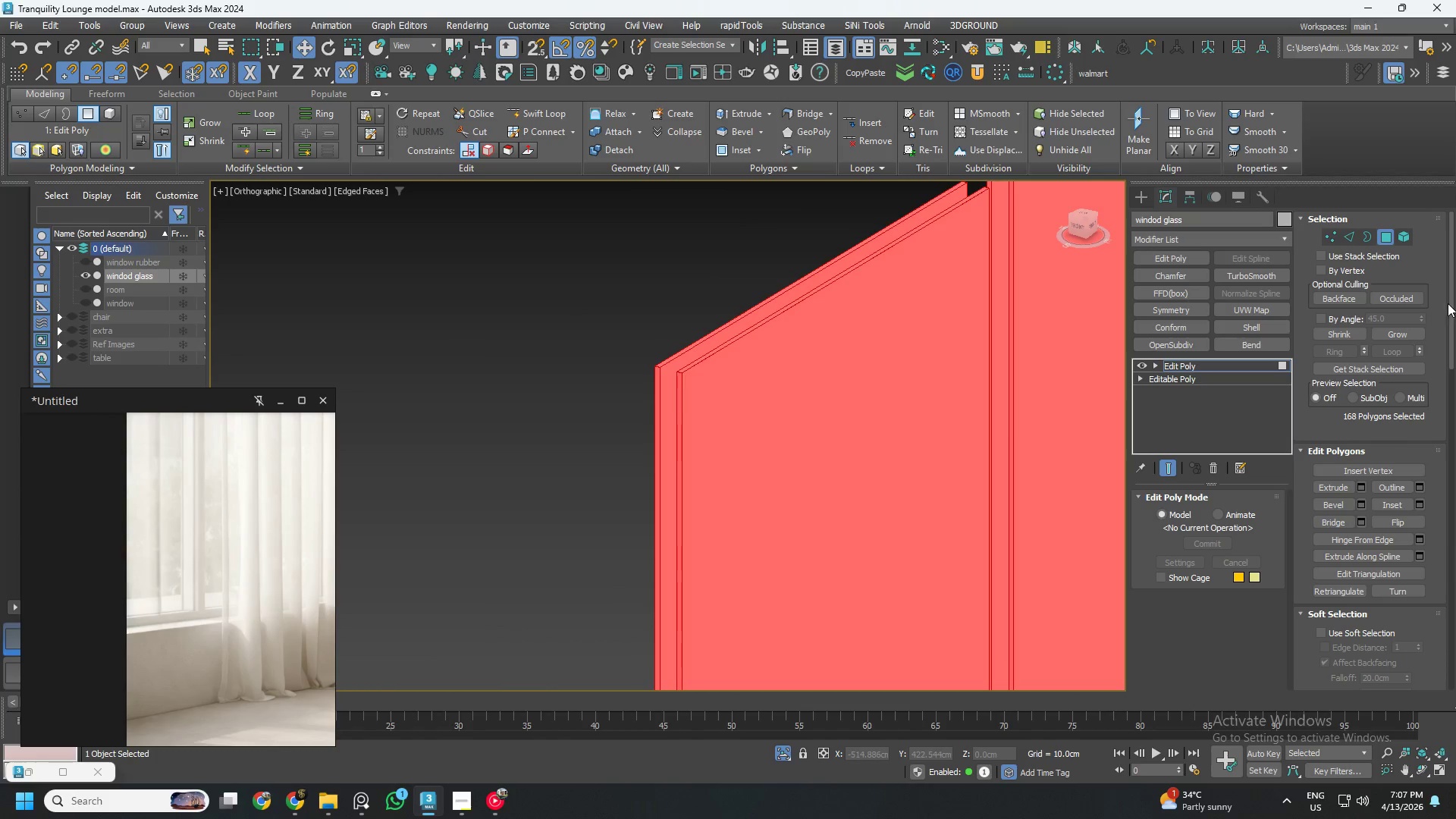 
left_click_drag(start_coordinate=[1451, 300], to_coordinate=[1421, 201])
 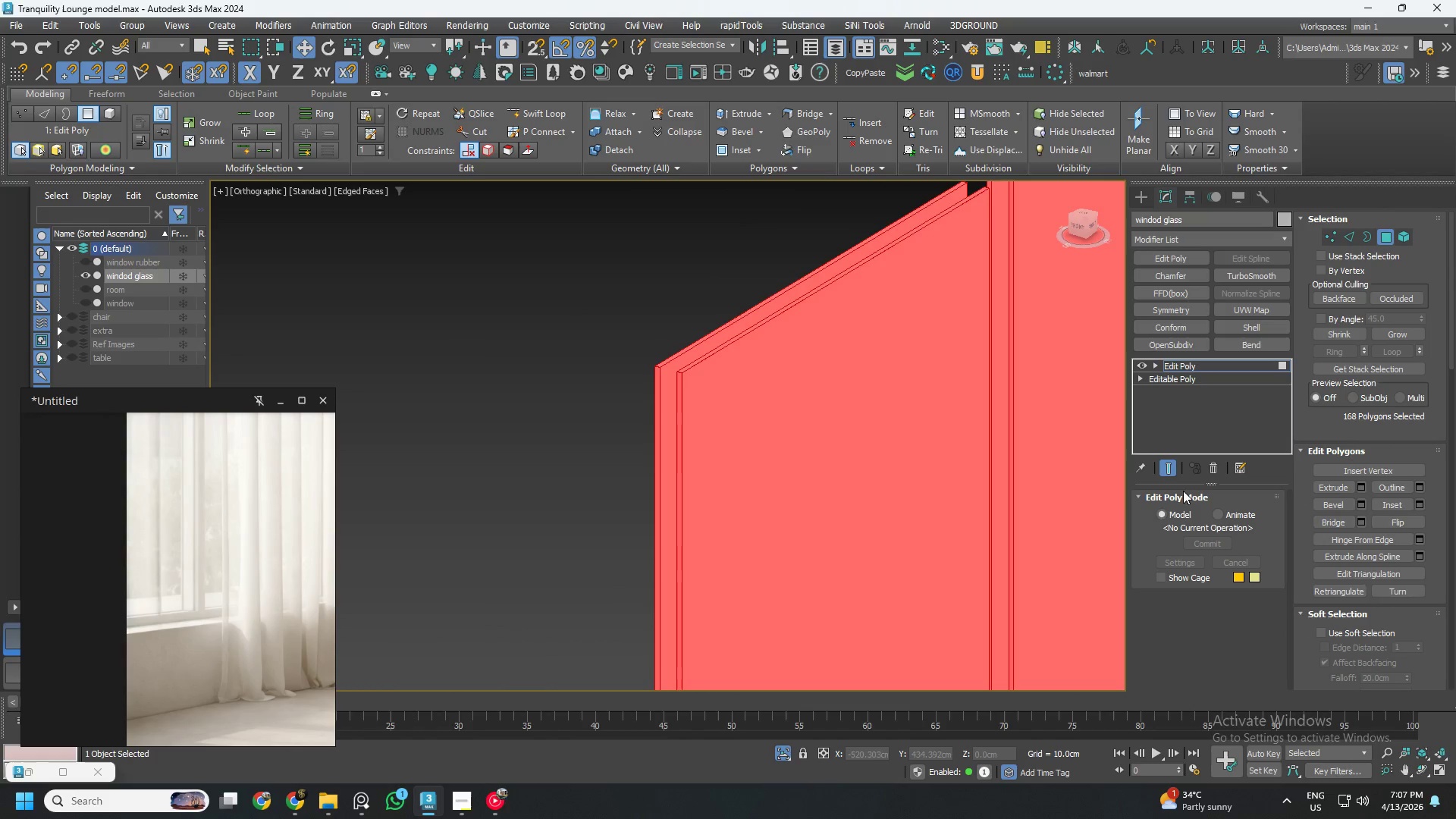 
scroll: coordinate [743, 394], scroll_direction: down, amount: 3.0
 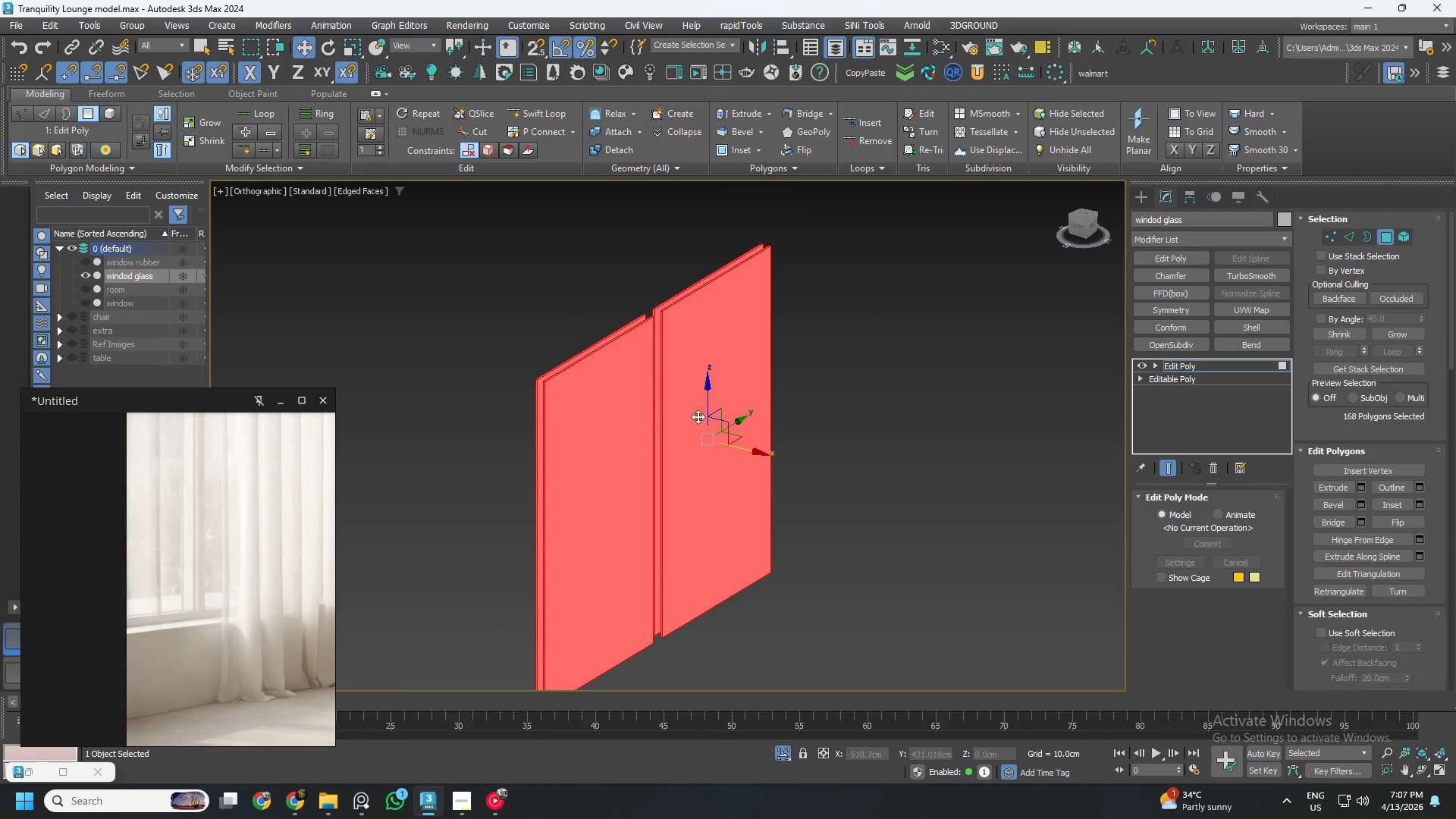 
hold_key(key=AltLeft, duration=0.61)
 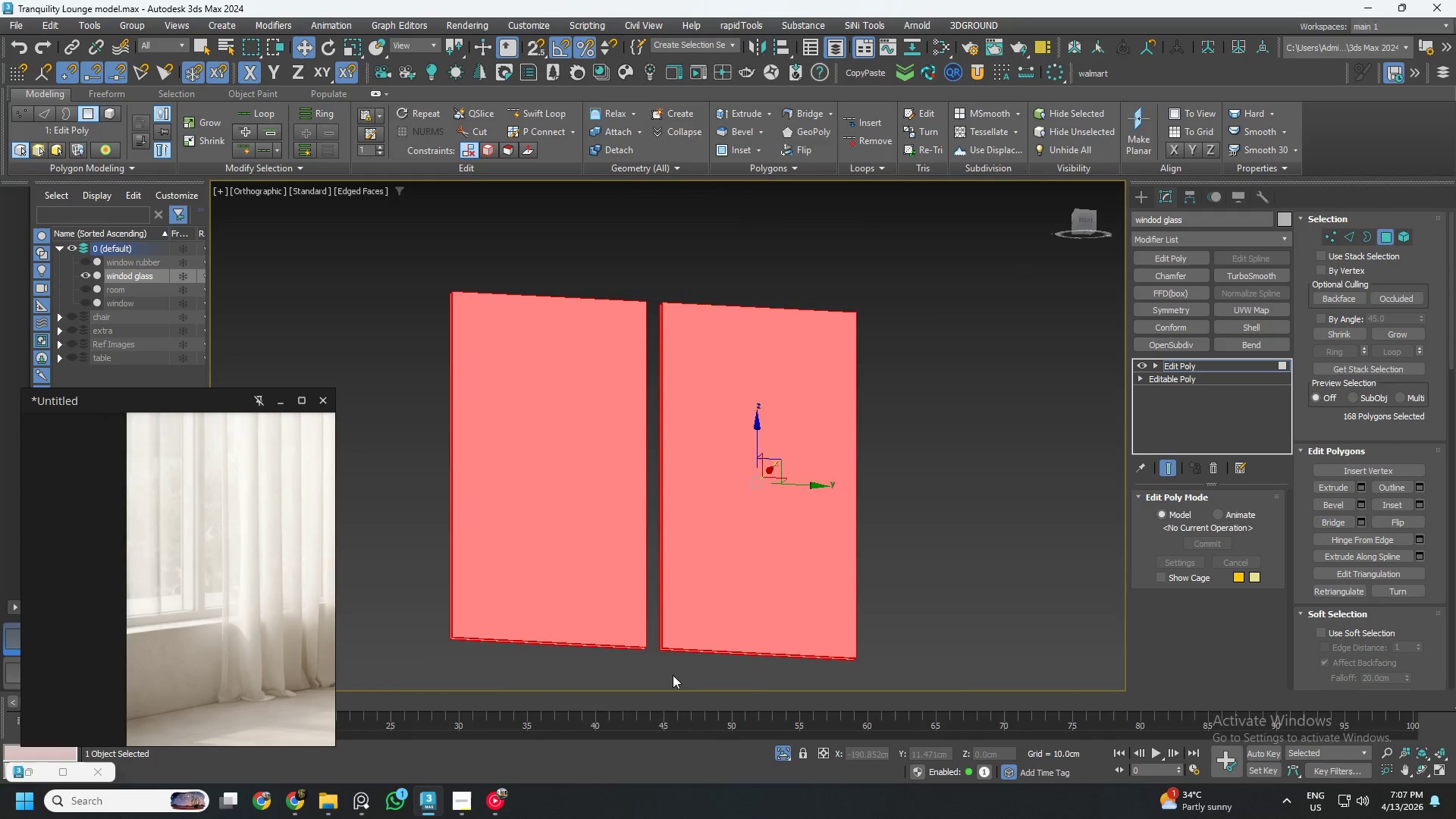 
scroll: coordinate [534, 538], scroll_direction: up, amount: 22.0
 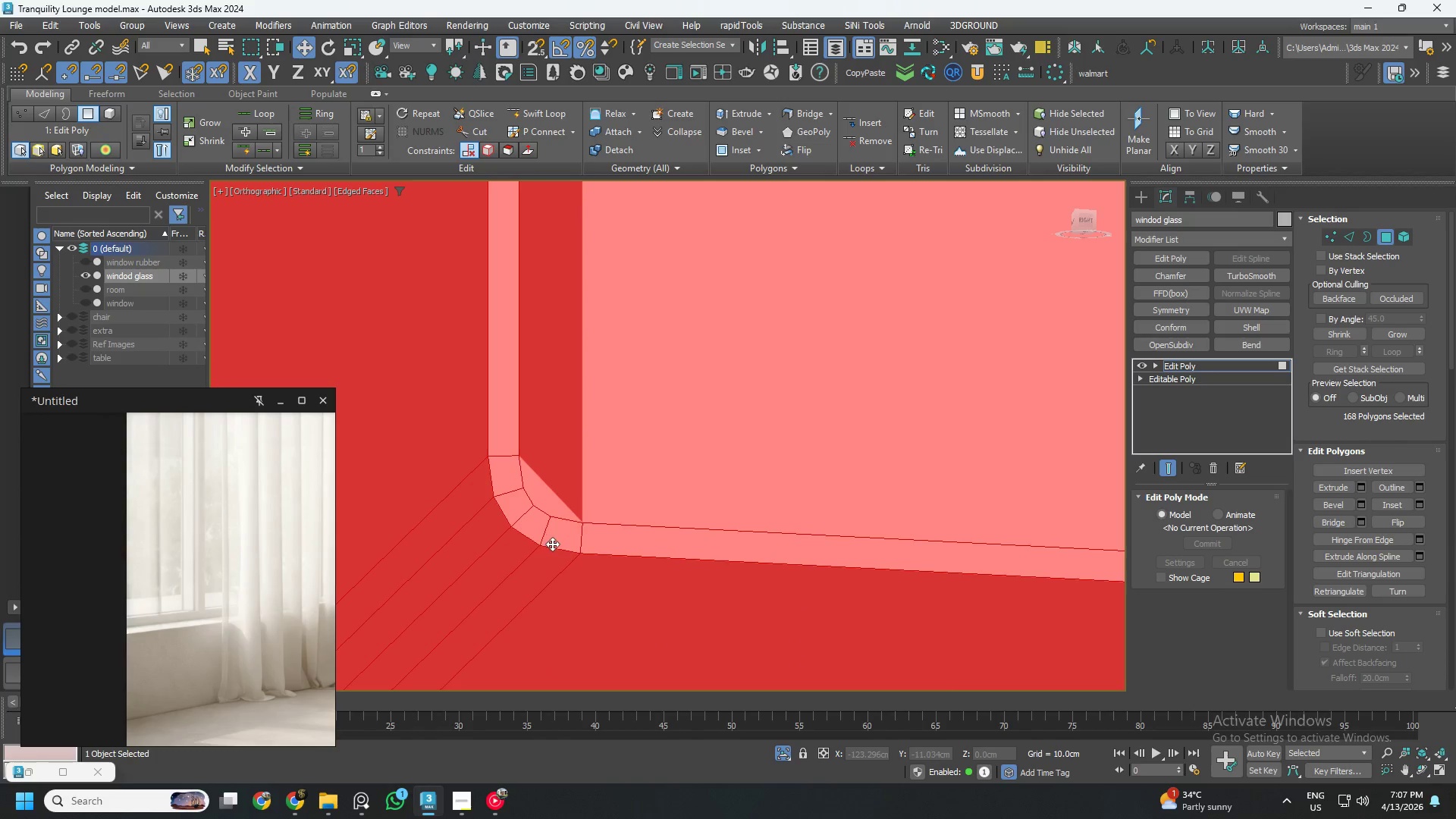 
left_click([586, 523])
 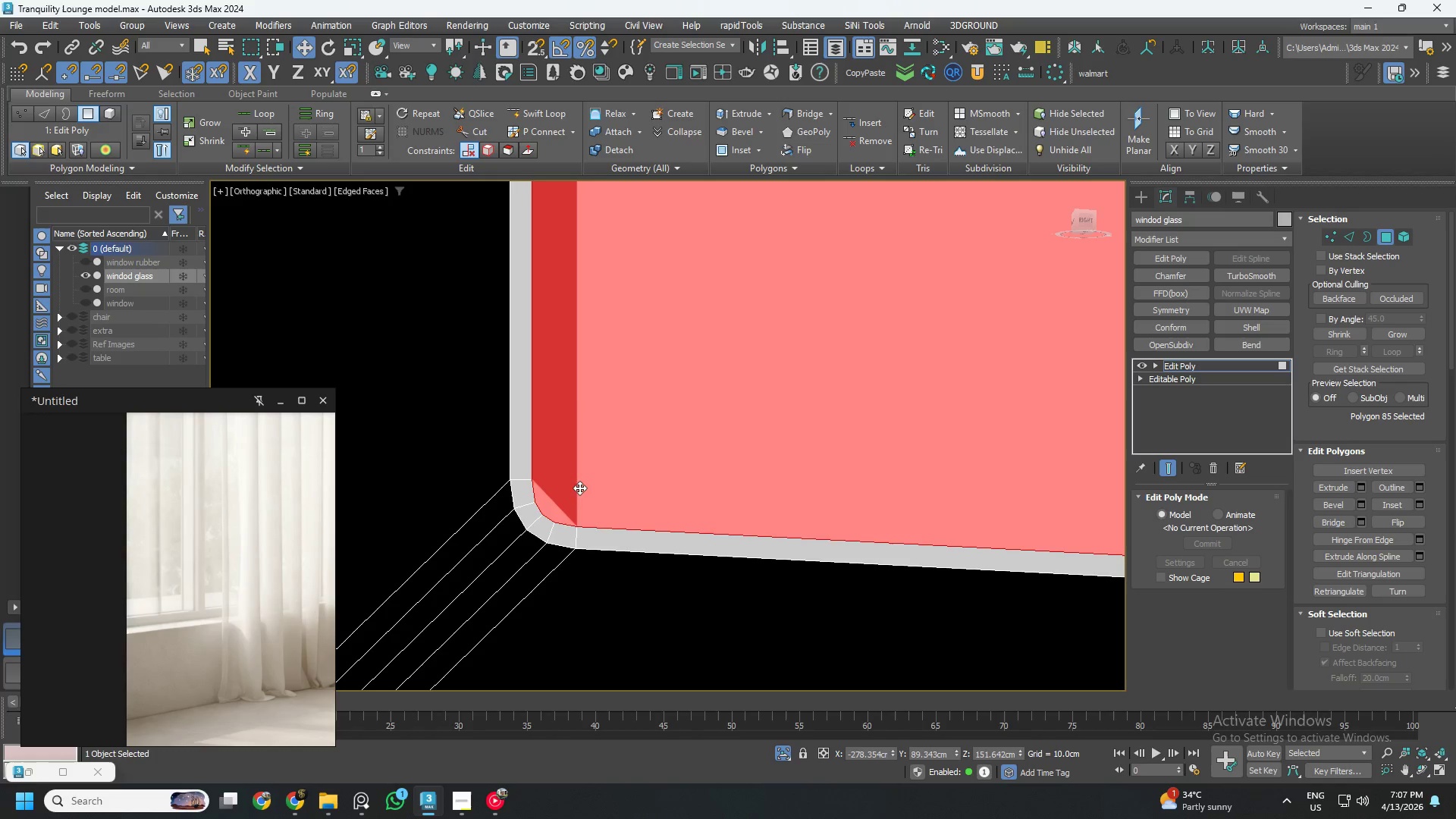 
scroll: coordinate [563, 536], scroll_direction: down, amount: 1.0
 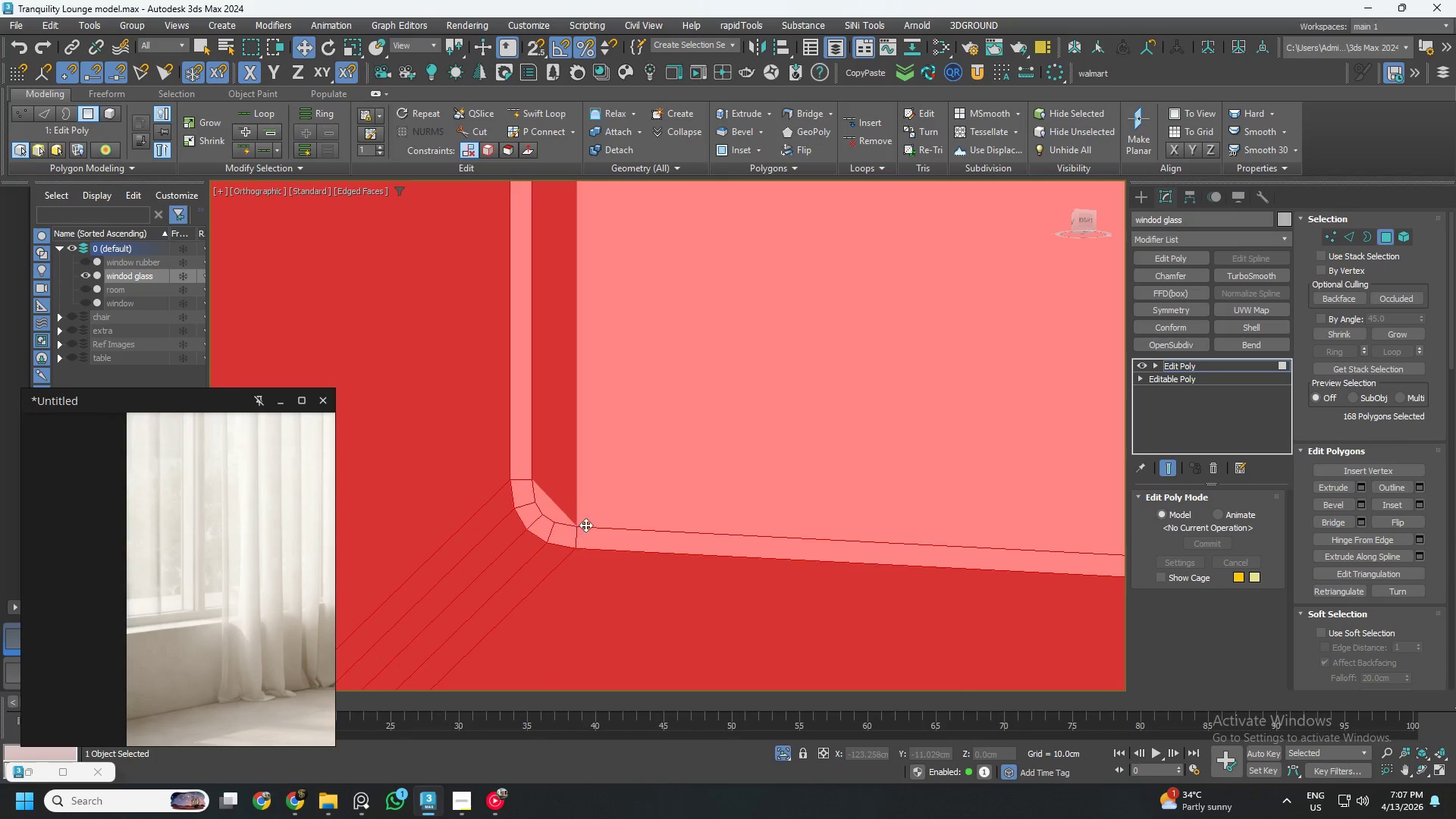 
left_click([567, 453])
 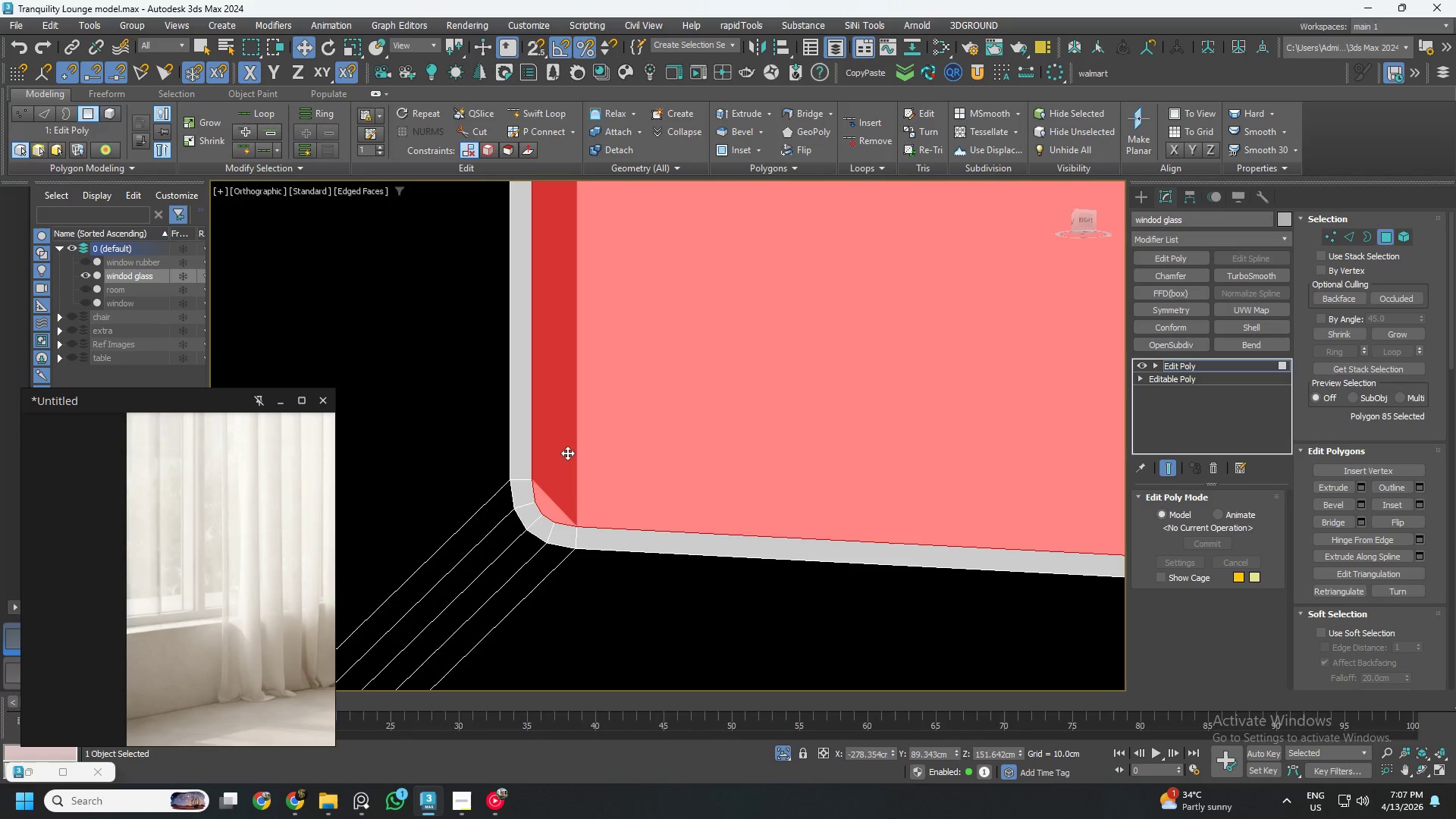 
hold_key(key=AltLeft, duration=0.33)
 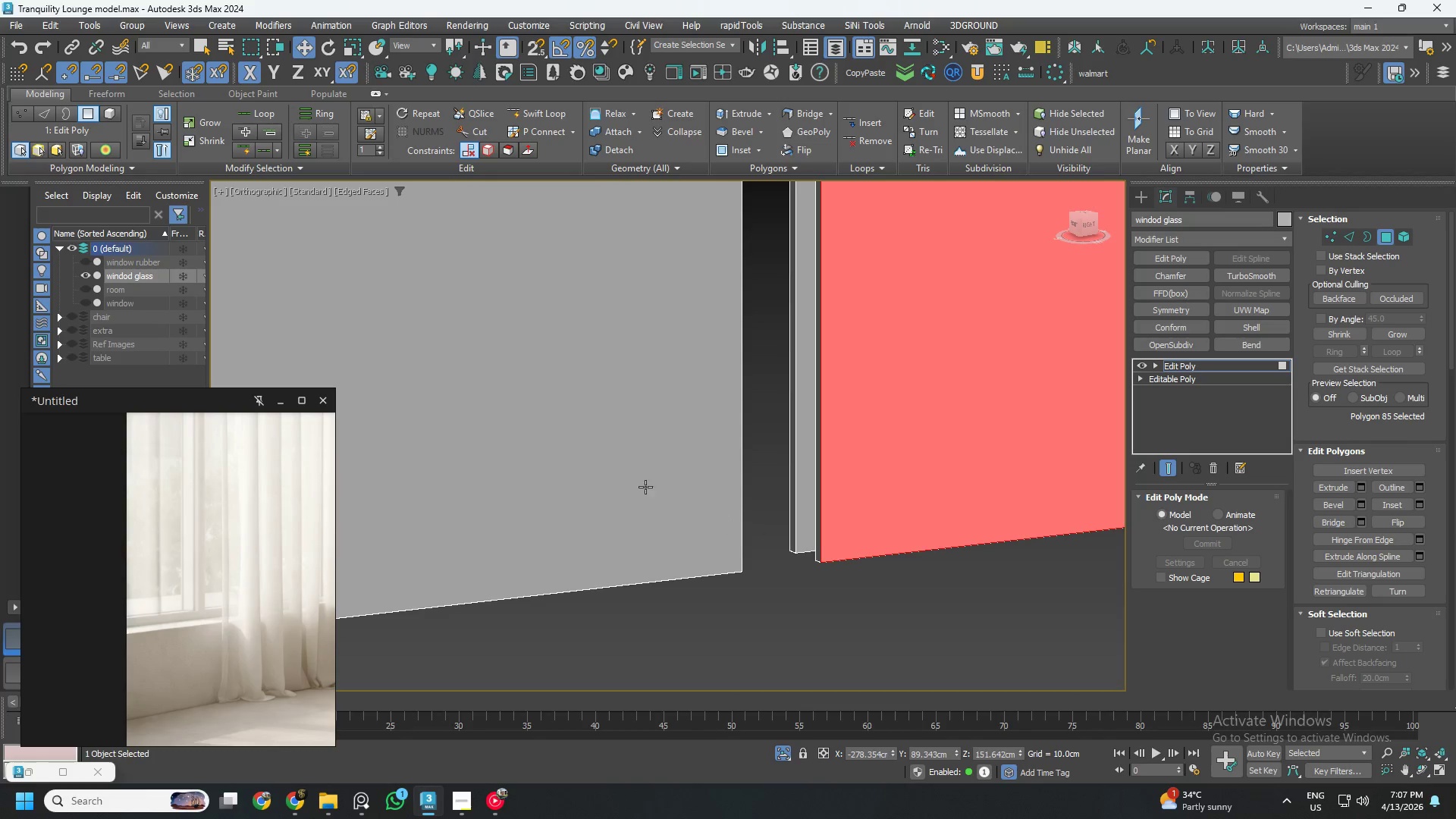 
scroll: coordinate [754, 479], scroll_direction: down, amount: 16.0
 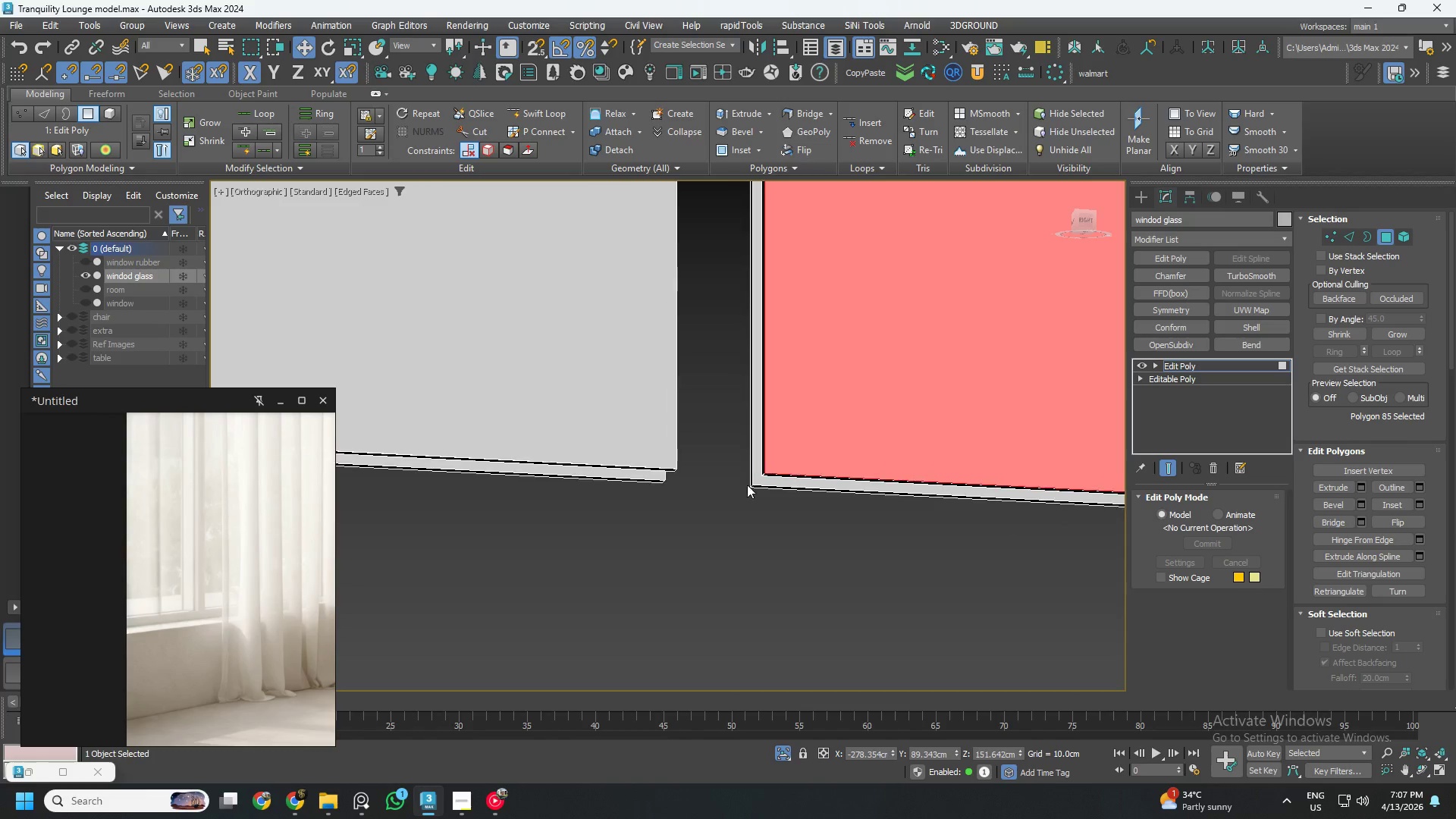 
key(Control+ControlLeft)
 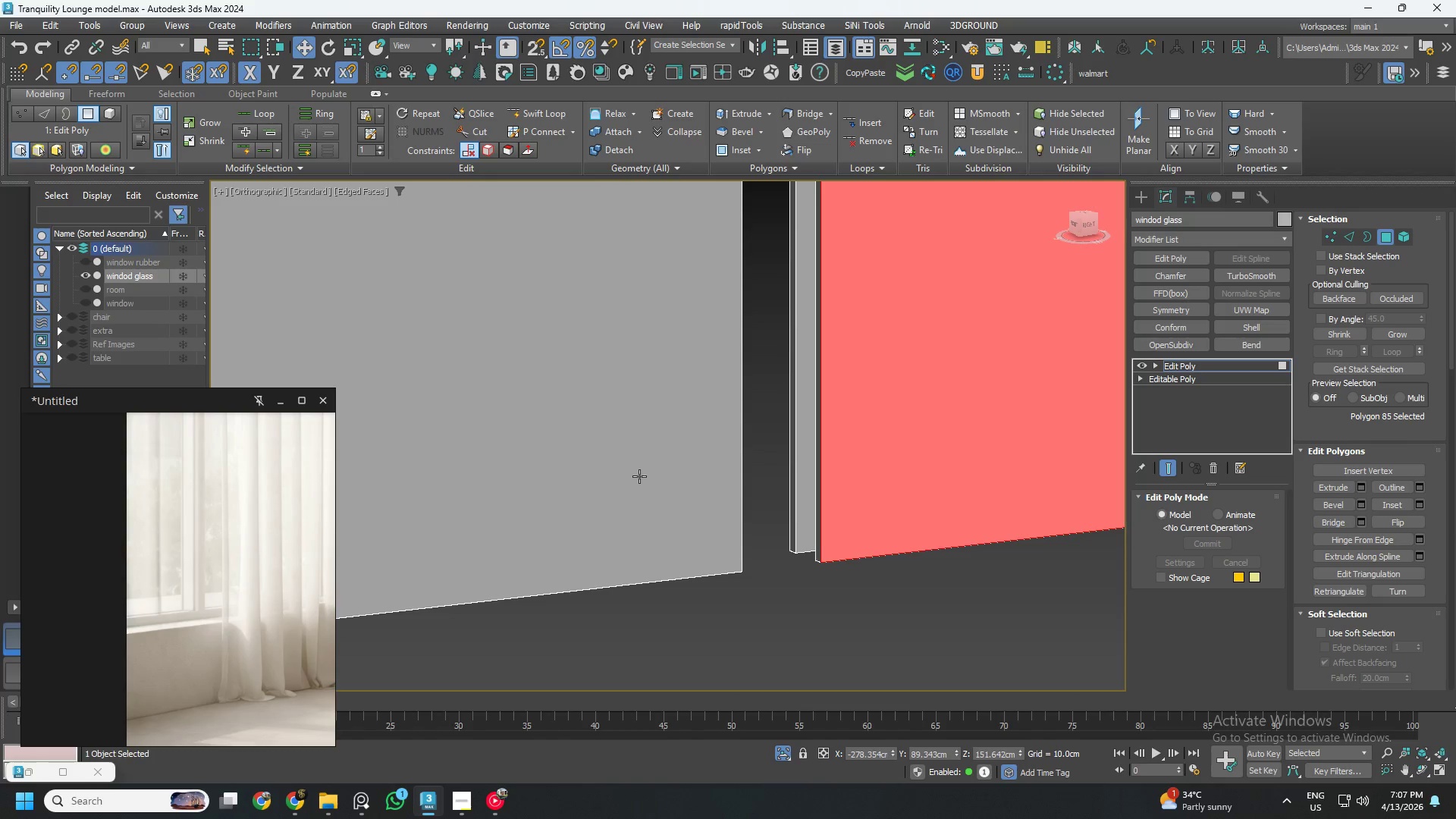 
key(Control+ControlLeft)
 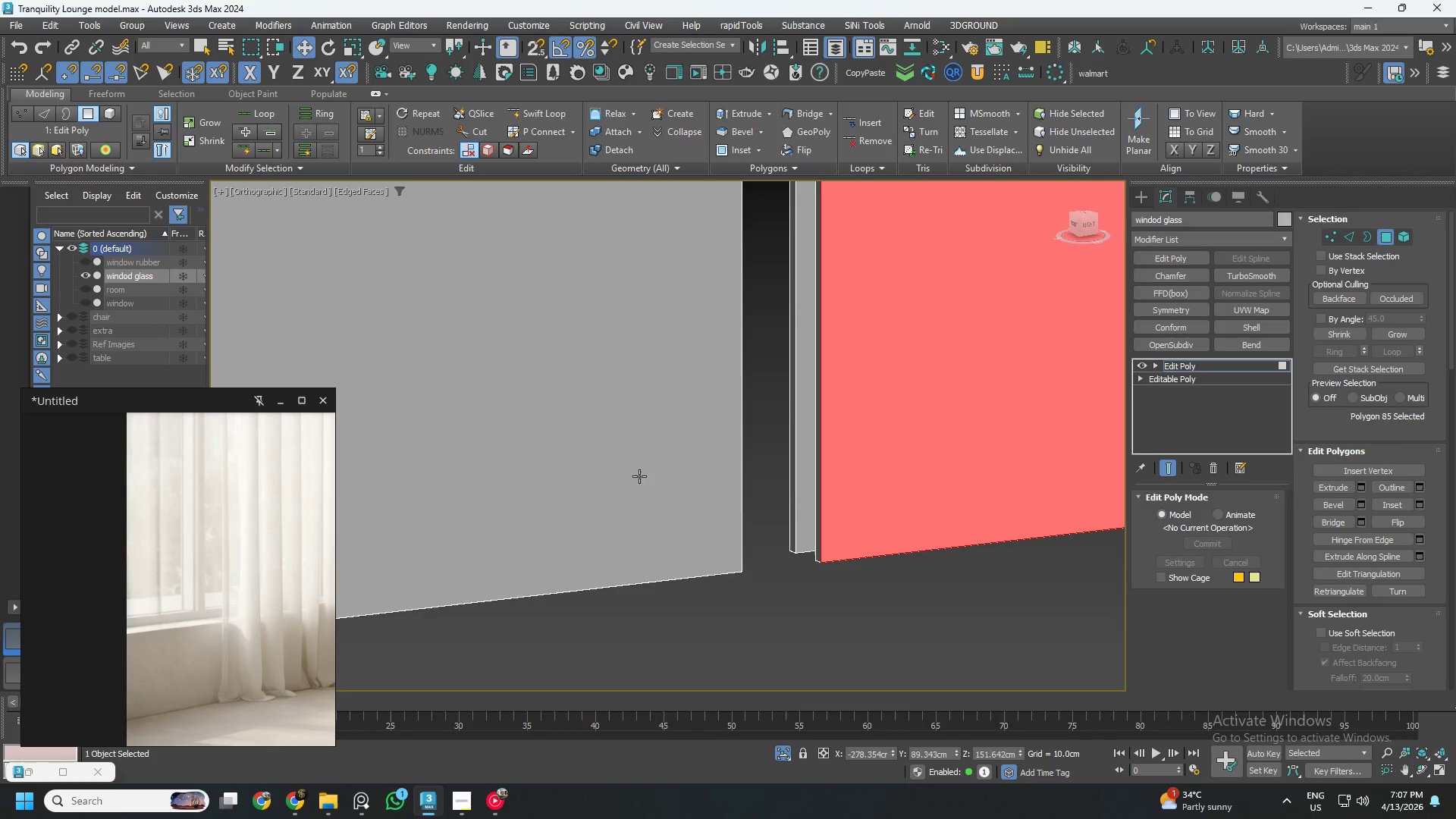 
left_click([639, 476])
 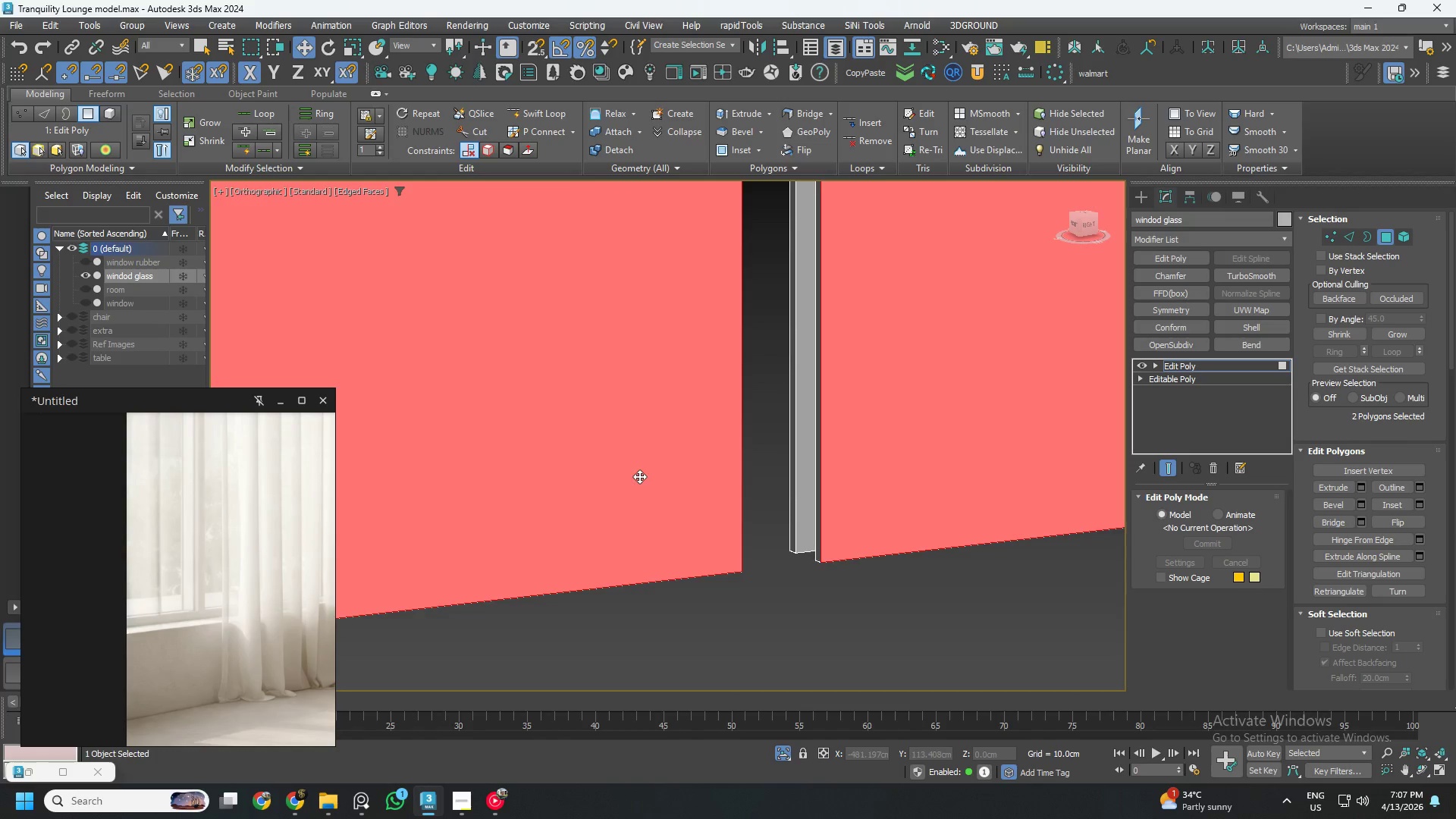 
hold_key(key=AltLeft, duration=0.44)
 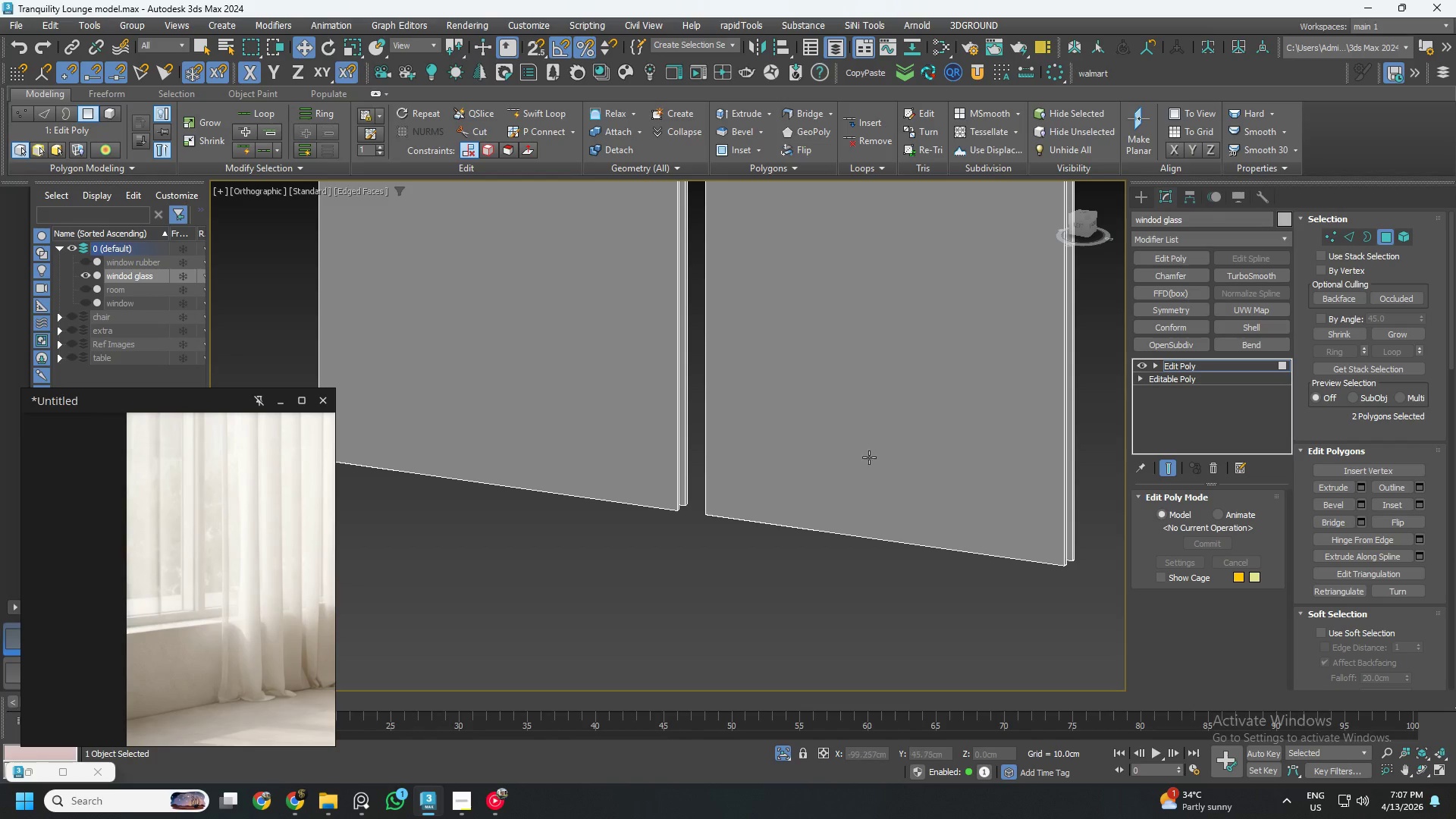 
scroll: coordinate [659, 486], scroll_direction: down, amount: 3.0
 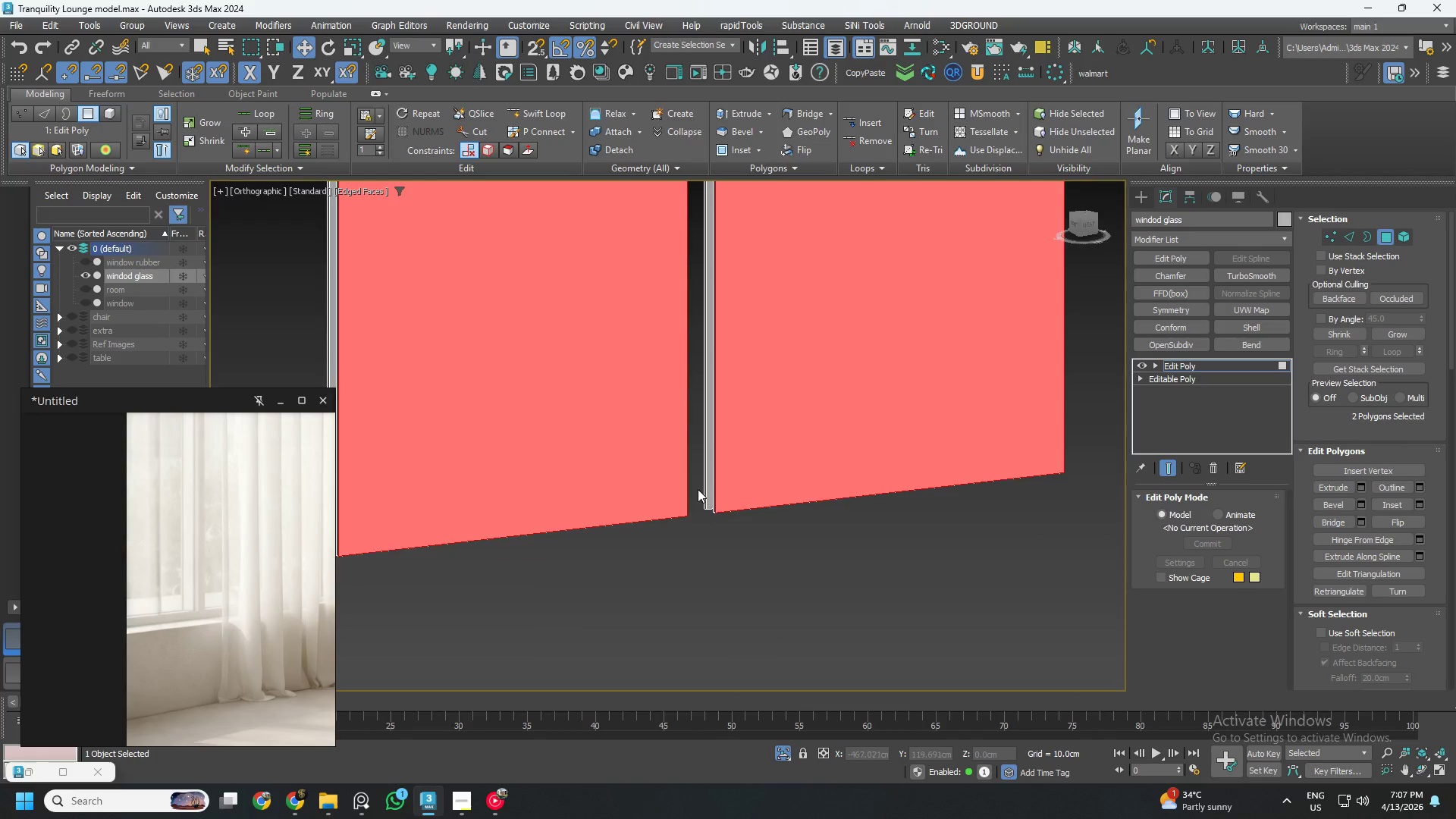 
hold_key(key=ControlLeft, duration=0.91)
left_click([860, 441])
 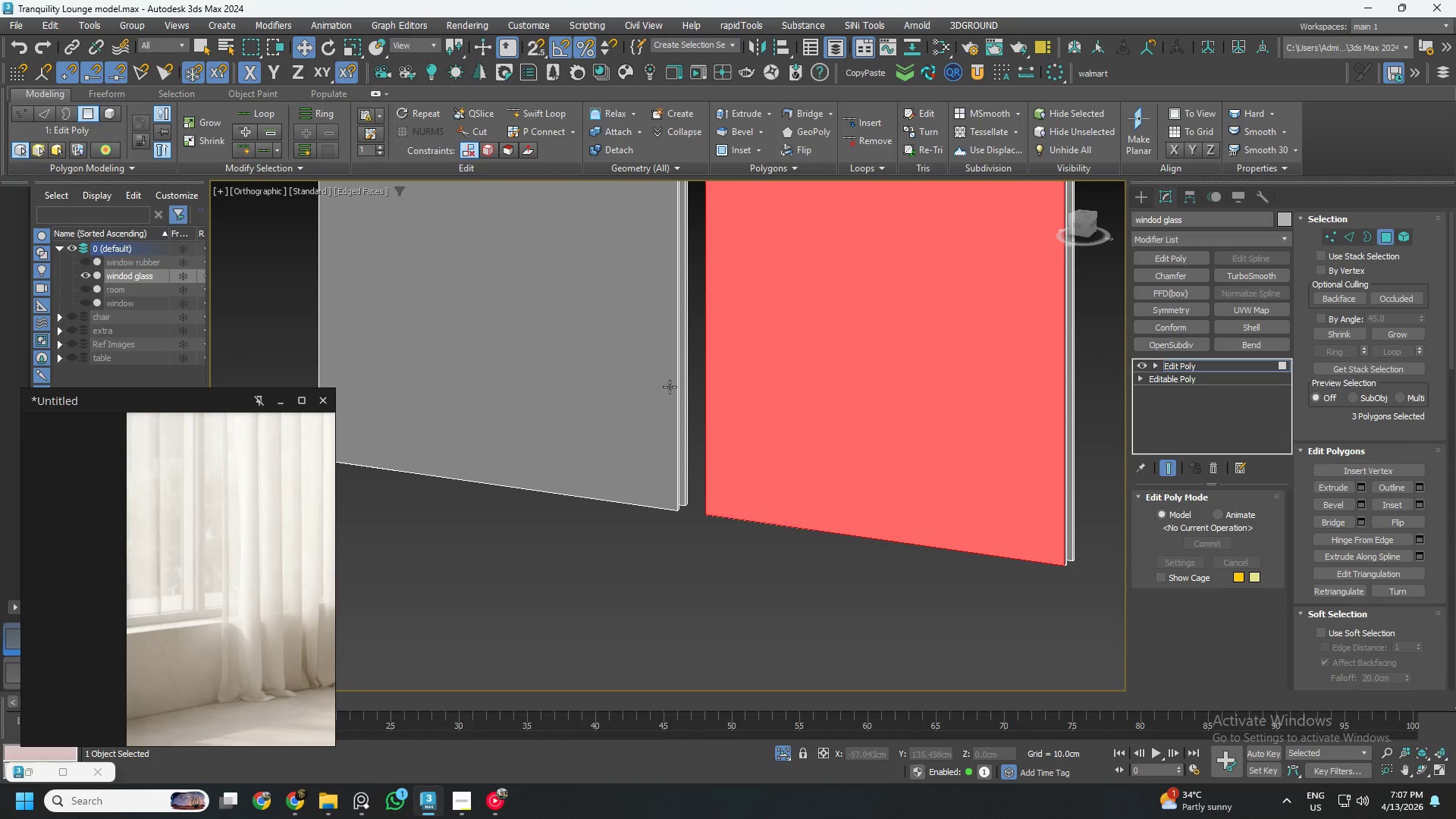 
left_click([659, 384])
 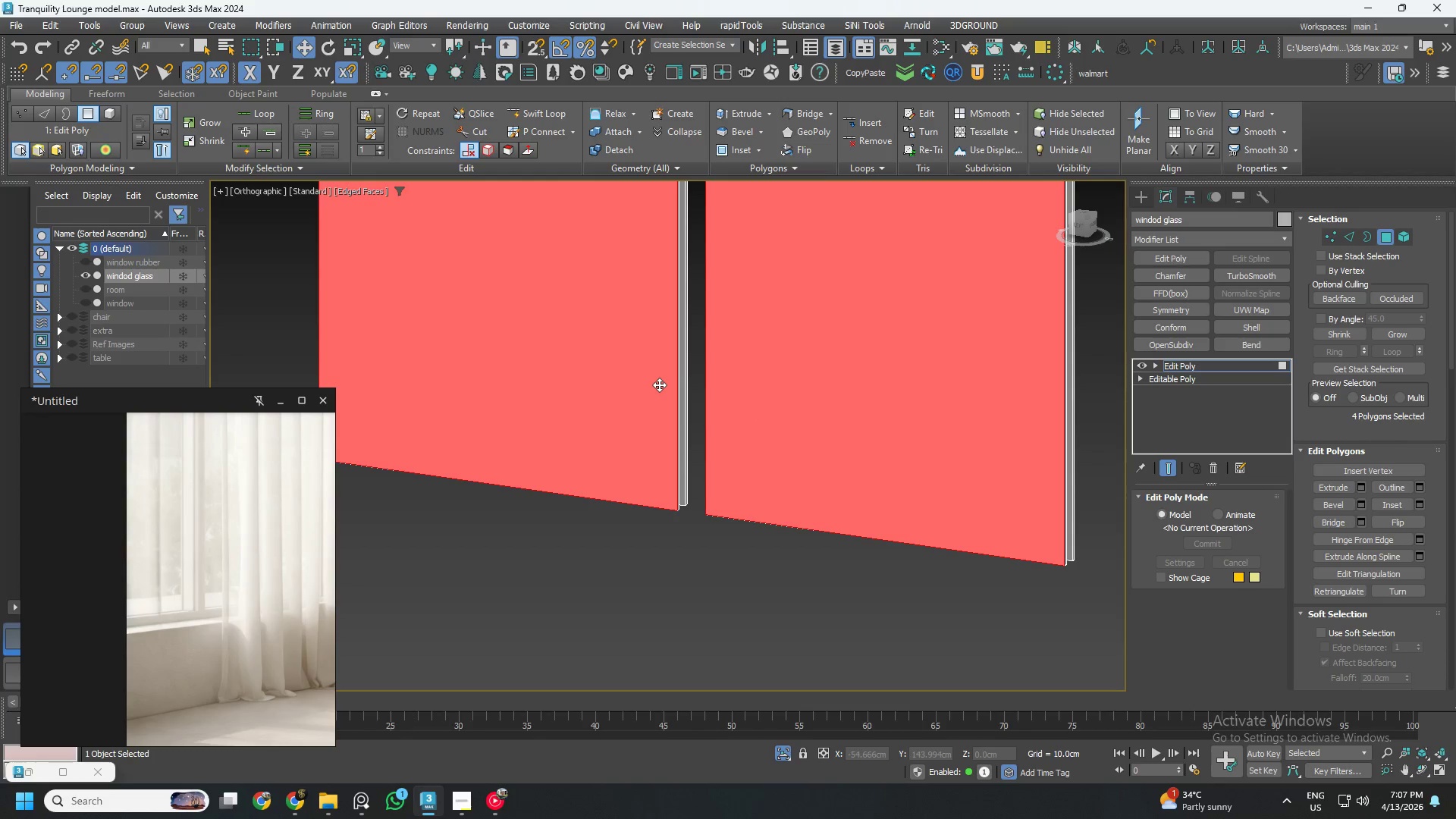 
key(Delete)
 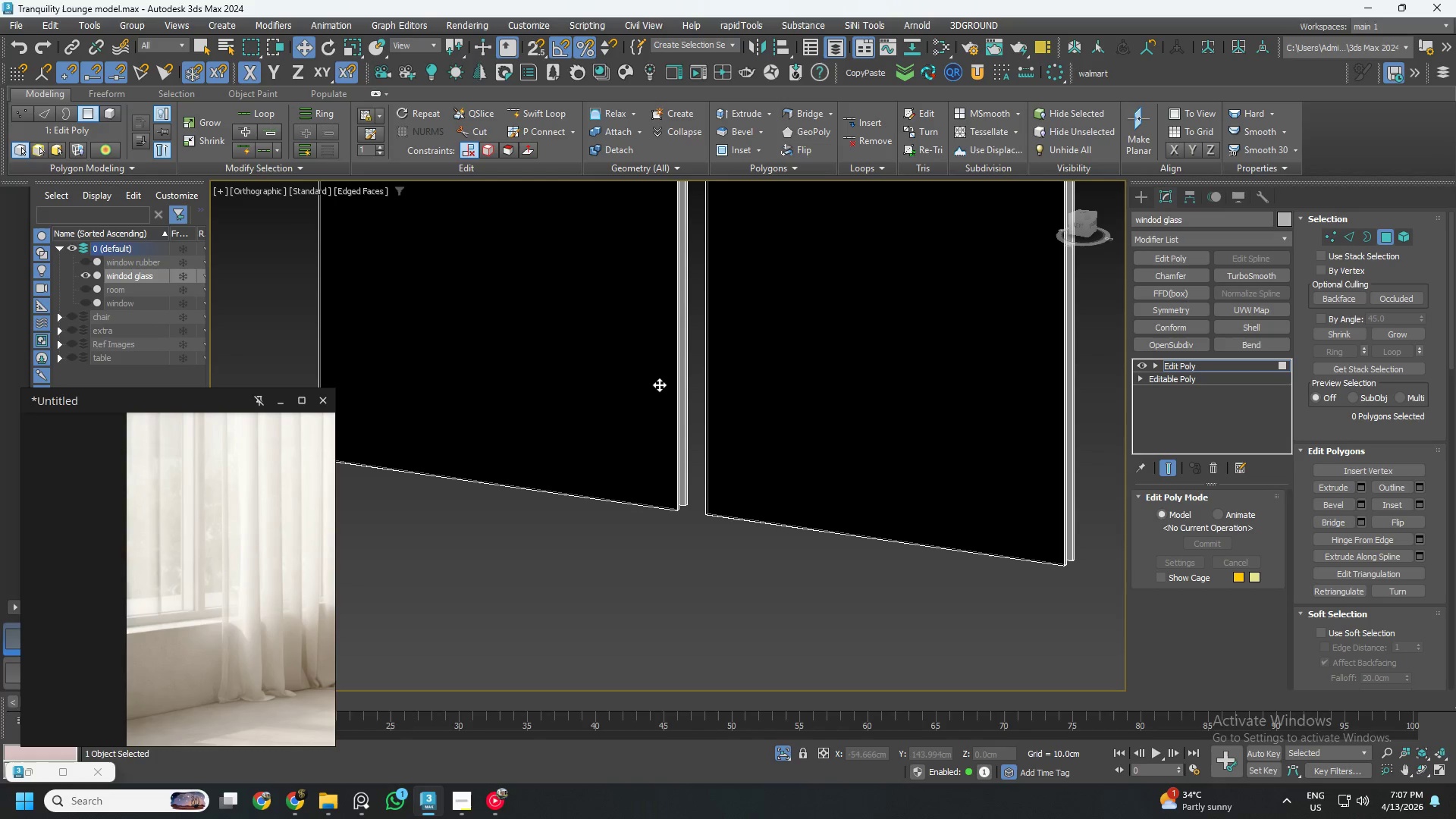 
hold_key(key=AltLeft, duration=0.61)
 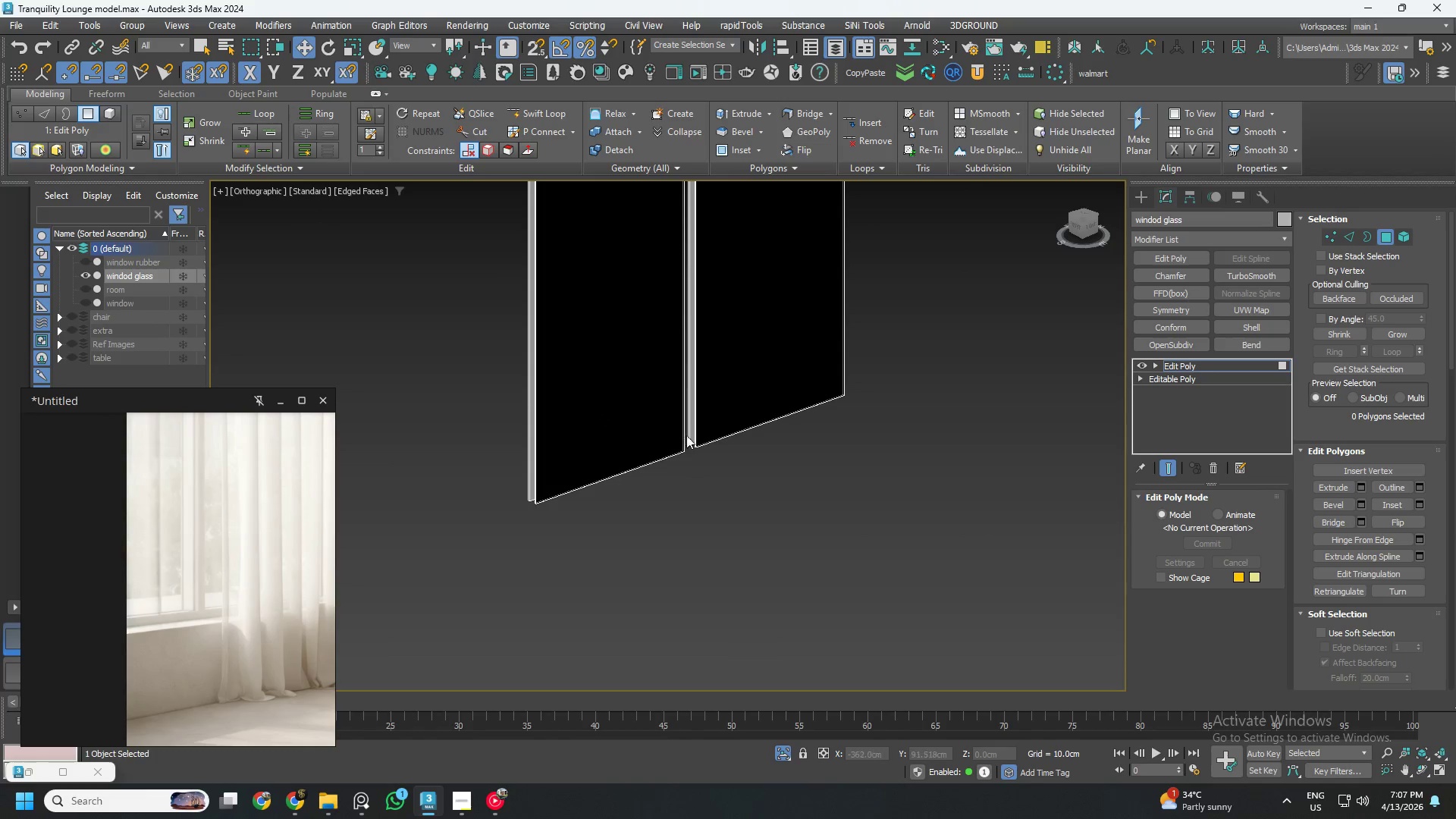 
scroll: coordinate [677, 400], scroll_direction: down, amount: 2.0
 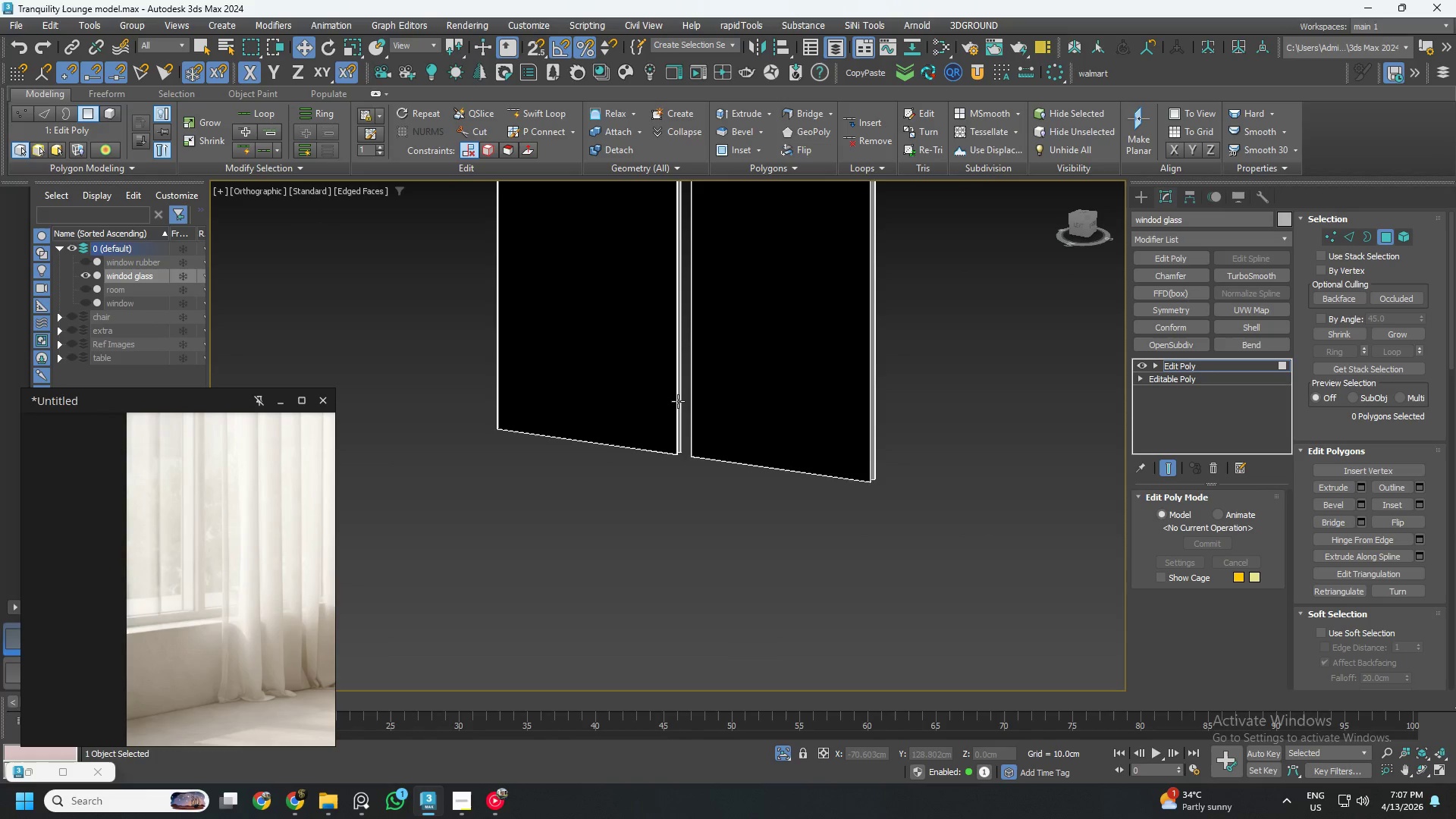 
left_click([743, 372])
 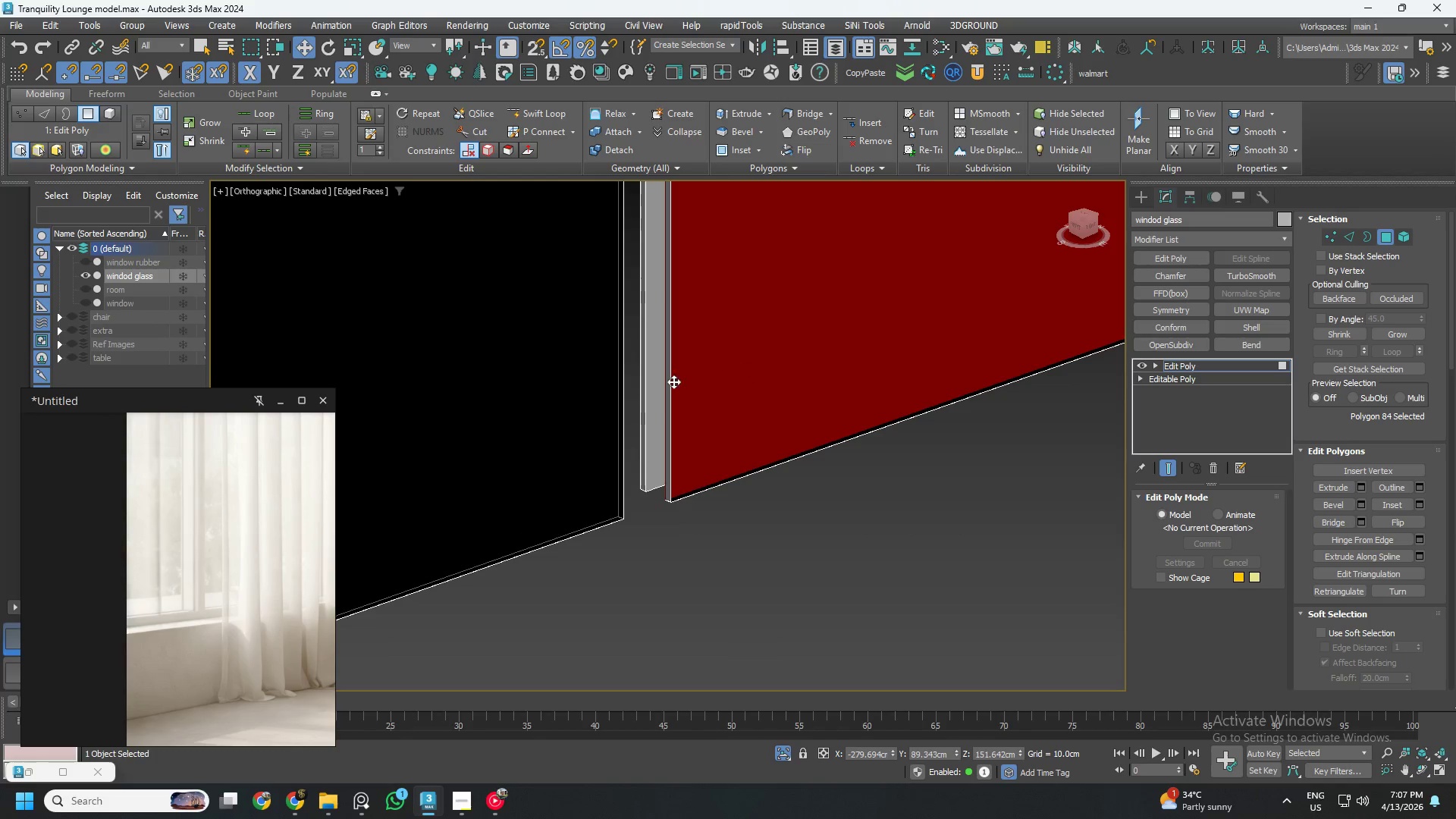 
scroll: coordinate [711, 426], scroll_direction: up, amount: 4.0
 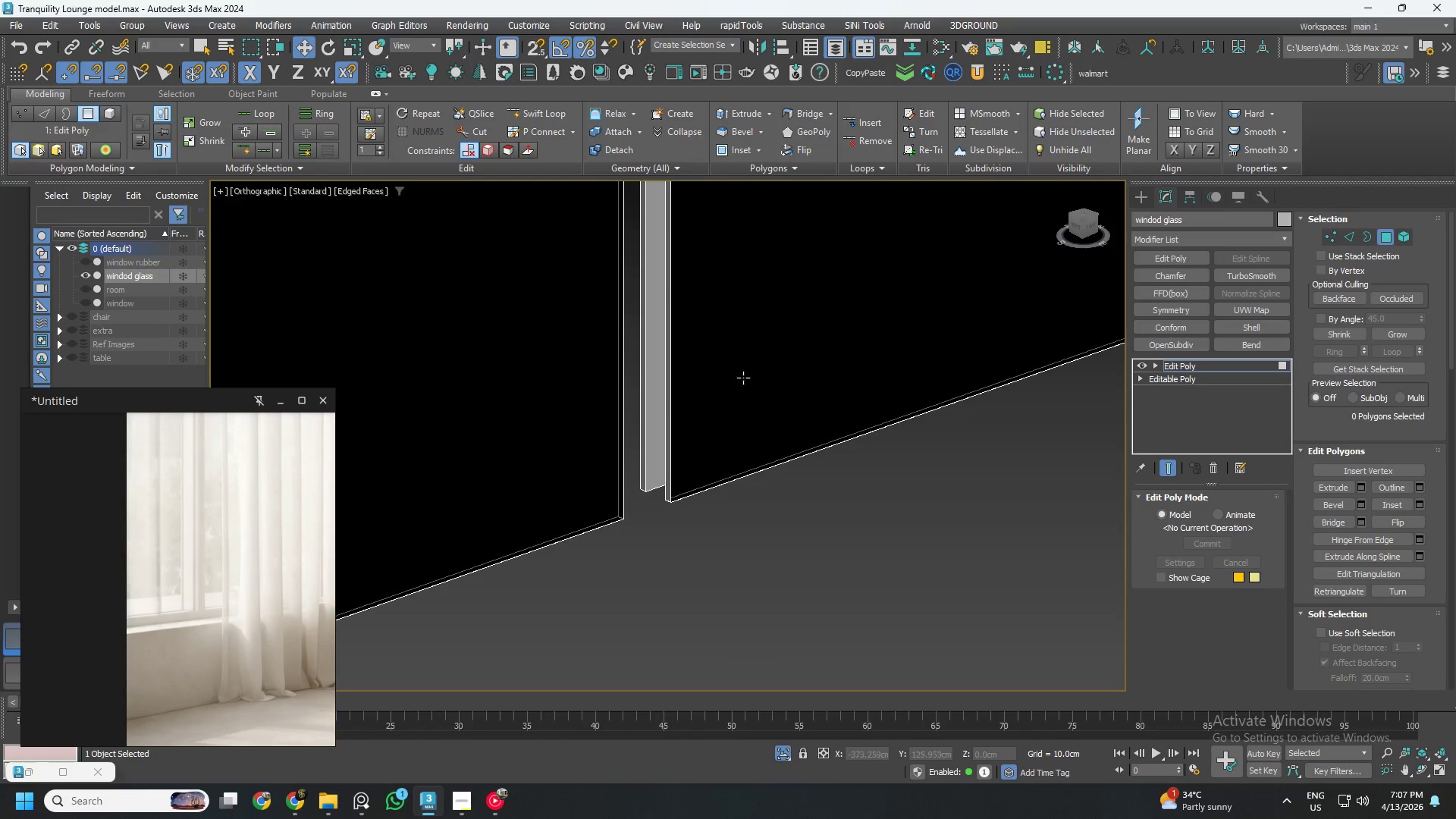 
hold_key(key=ControlLeft, duration=0.47)
left_click([551, 435])
 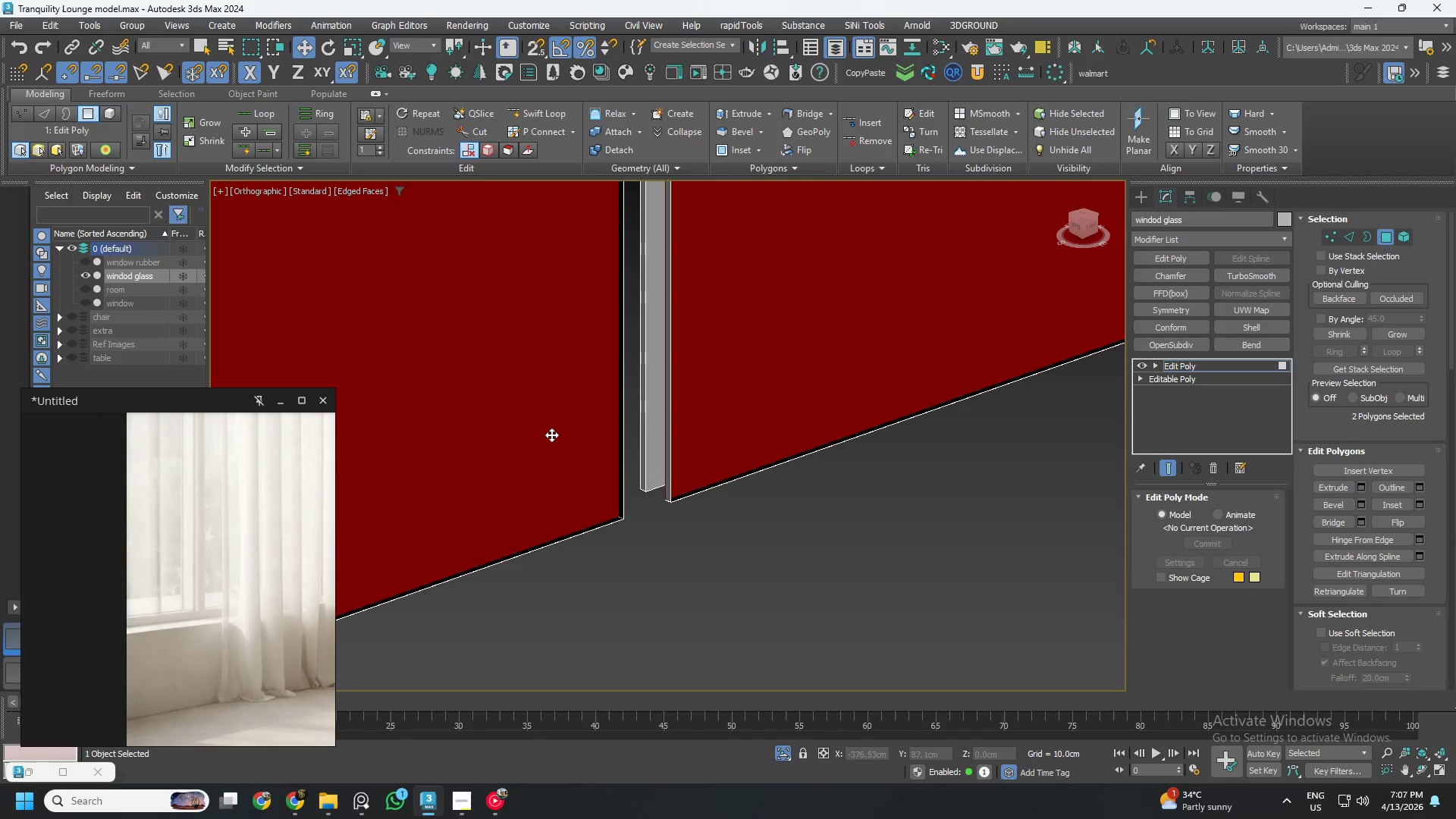 
key(Delete)
 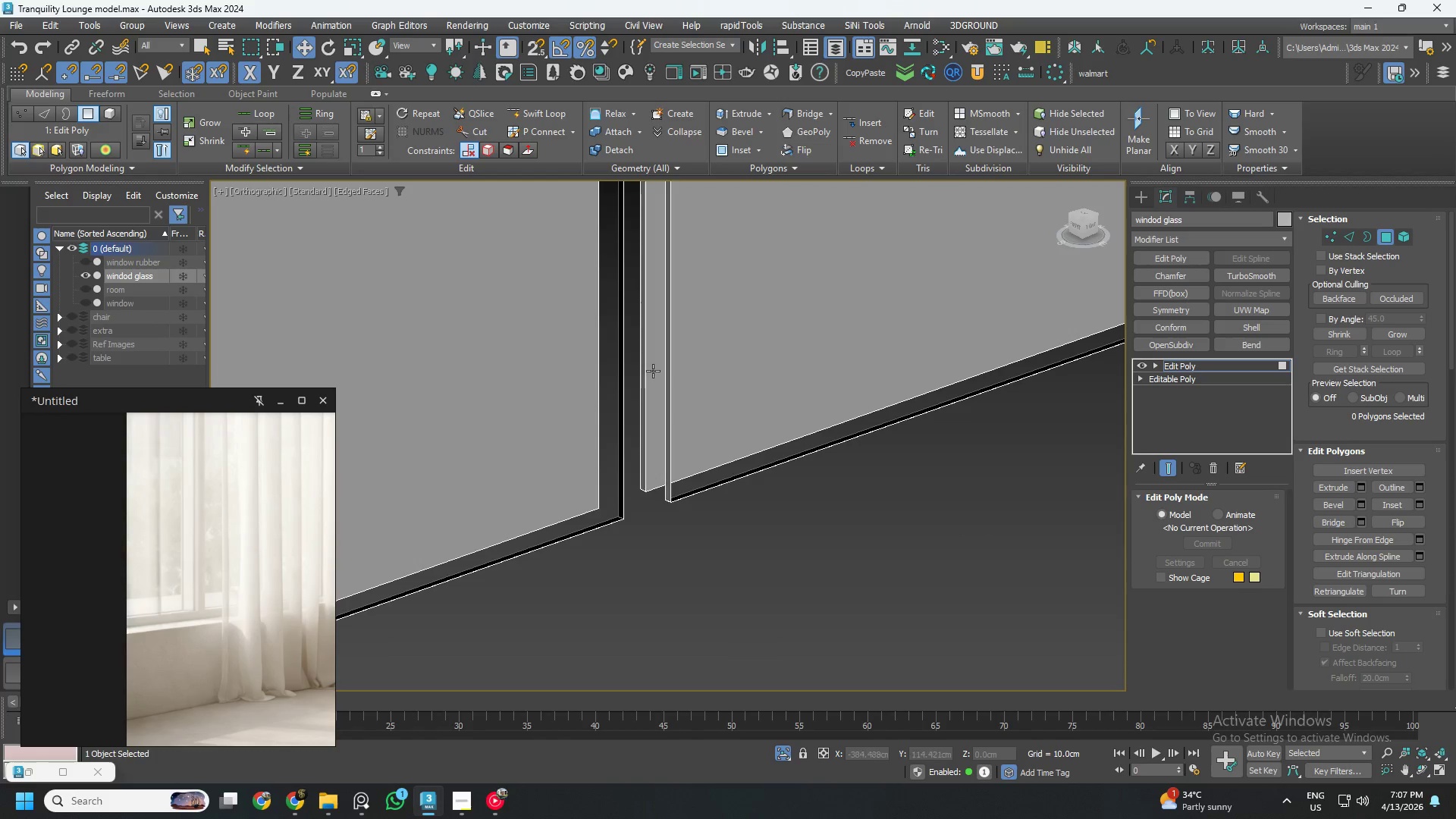 
left_click([752, 315])
 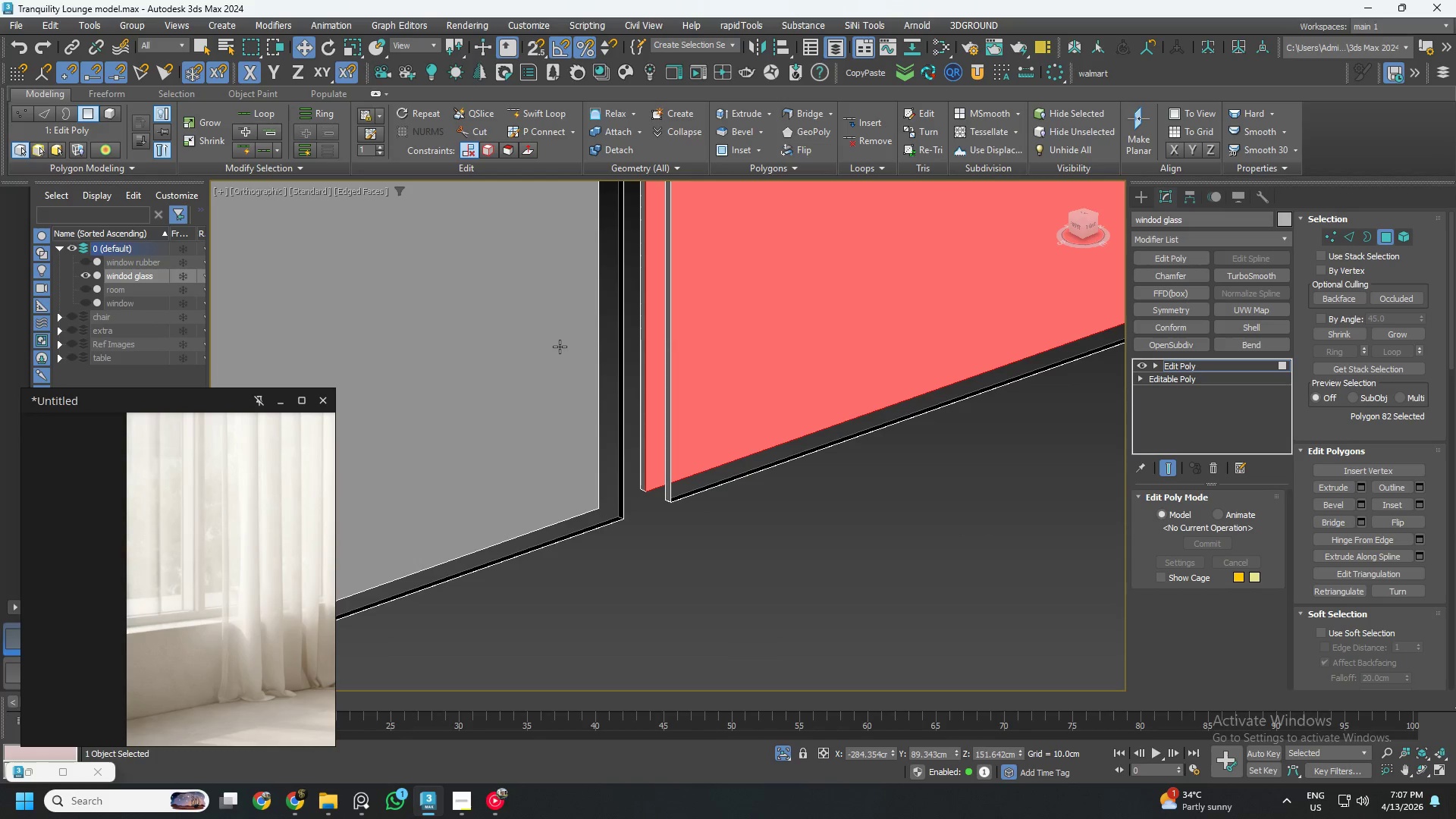 
hold_key(key=ControlLeft, duration=0.45)
left_click([517, 353])
 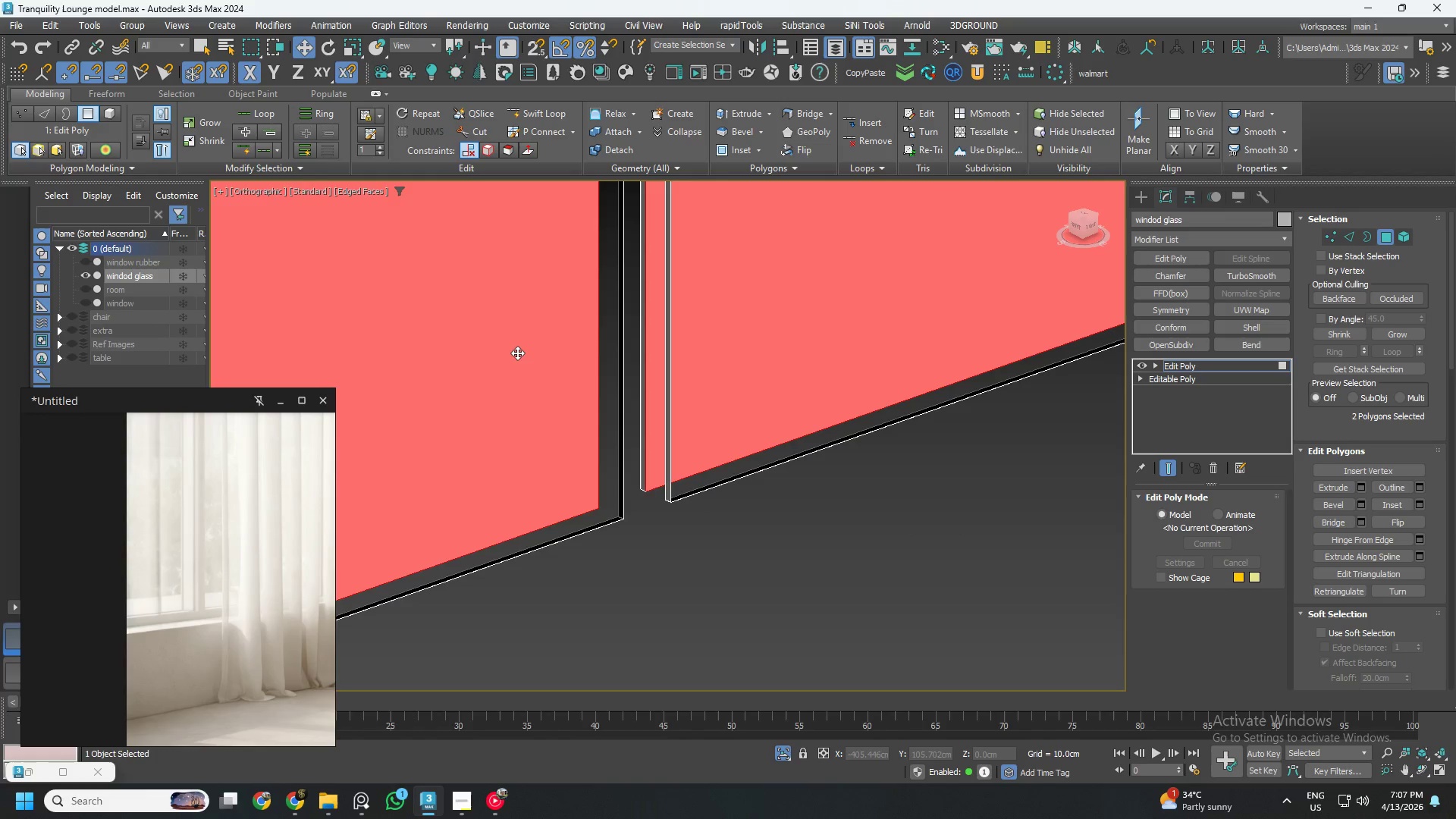 
key(Delete)
 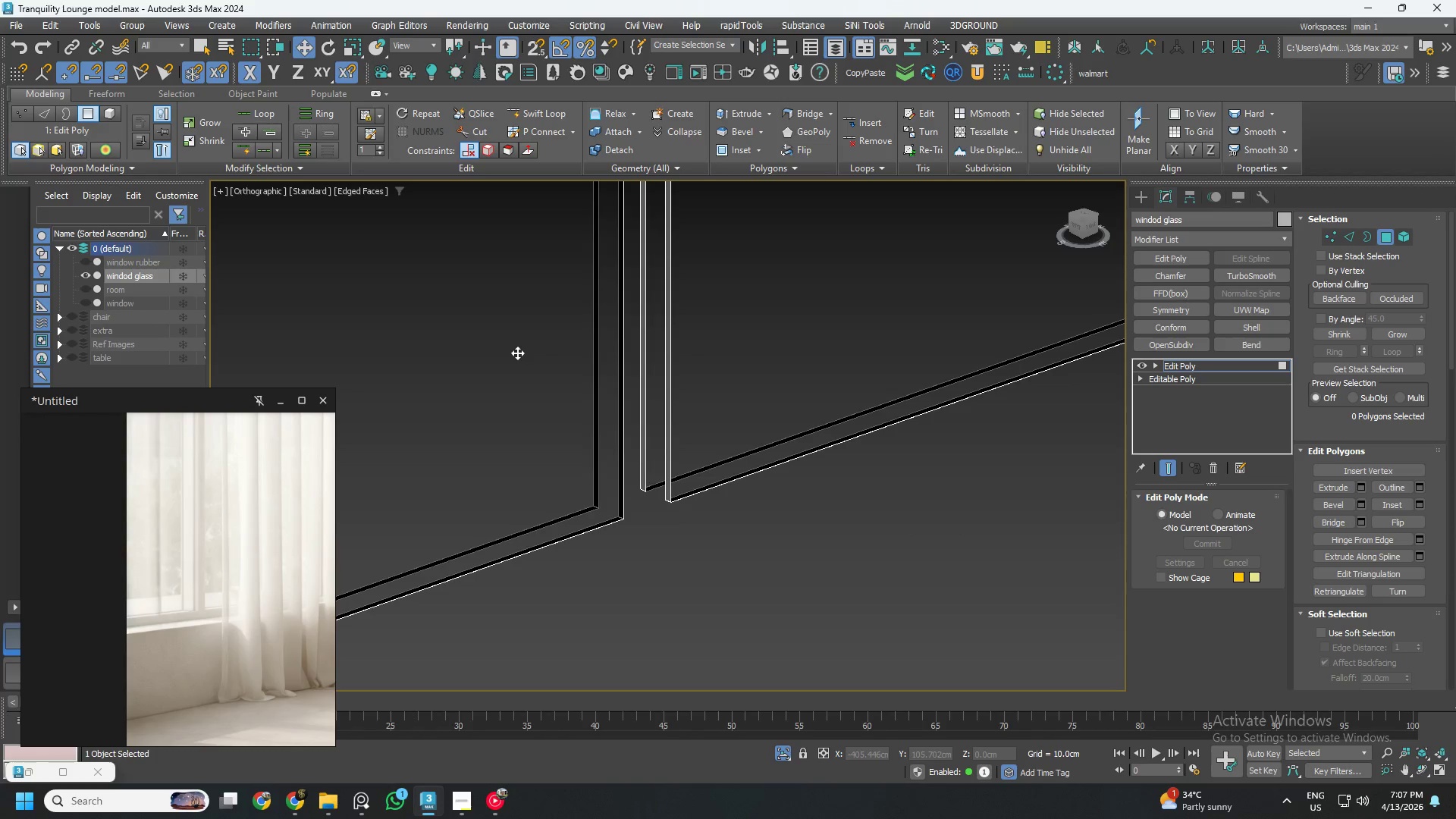 
key(3)
 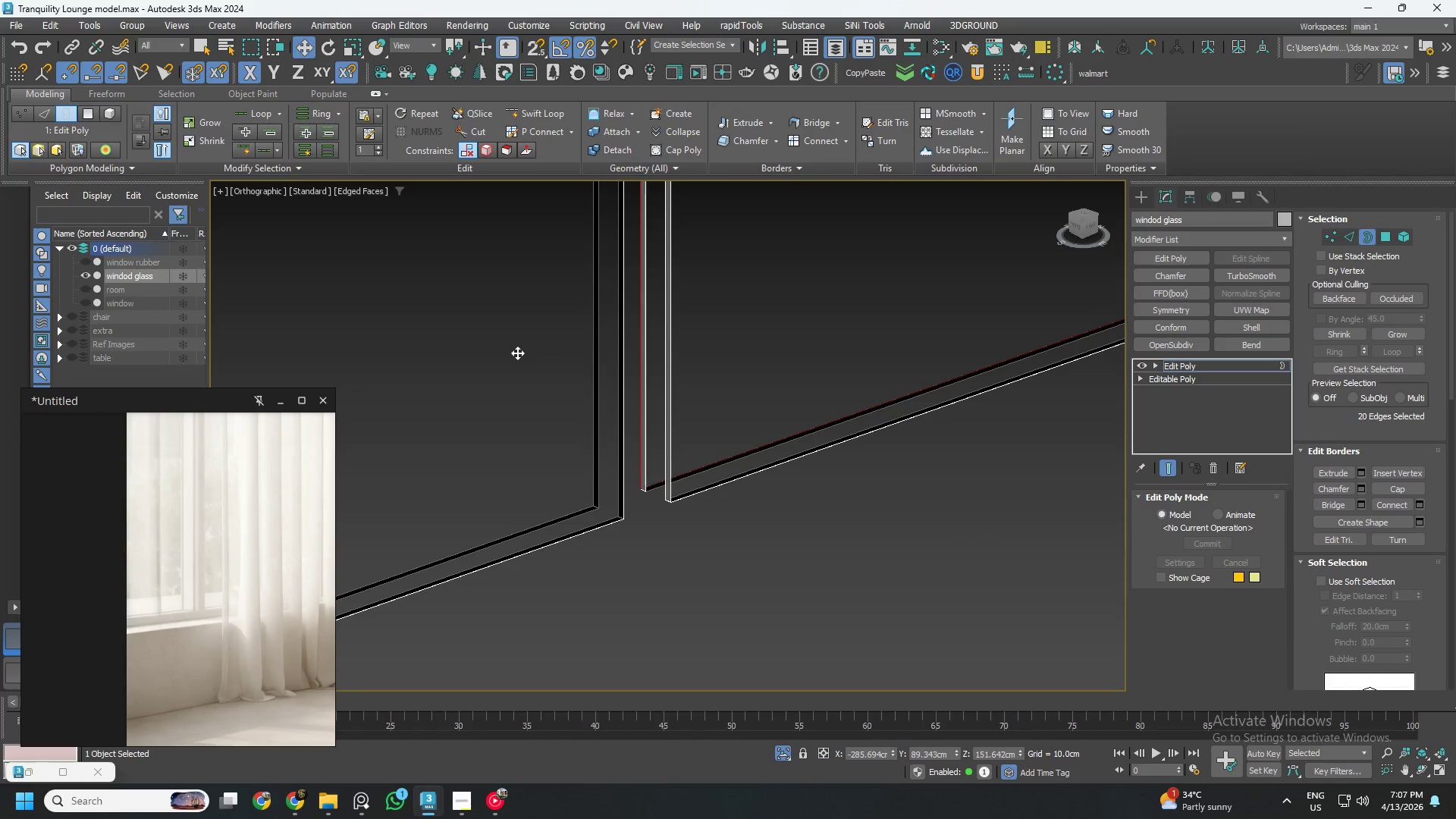 
key(Control+ControlLeft)
 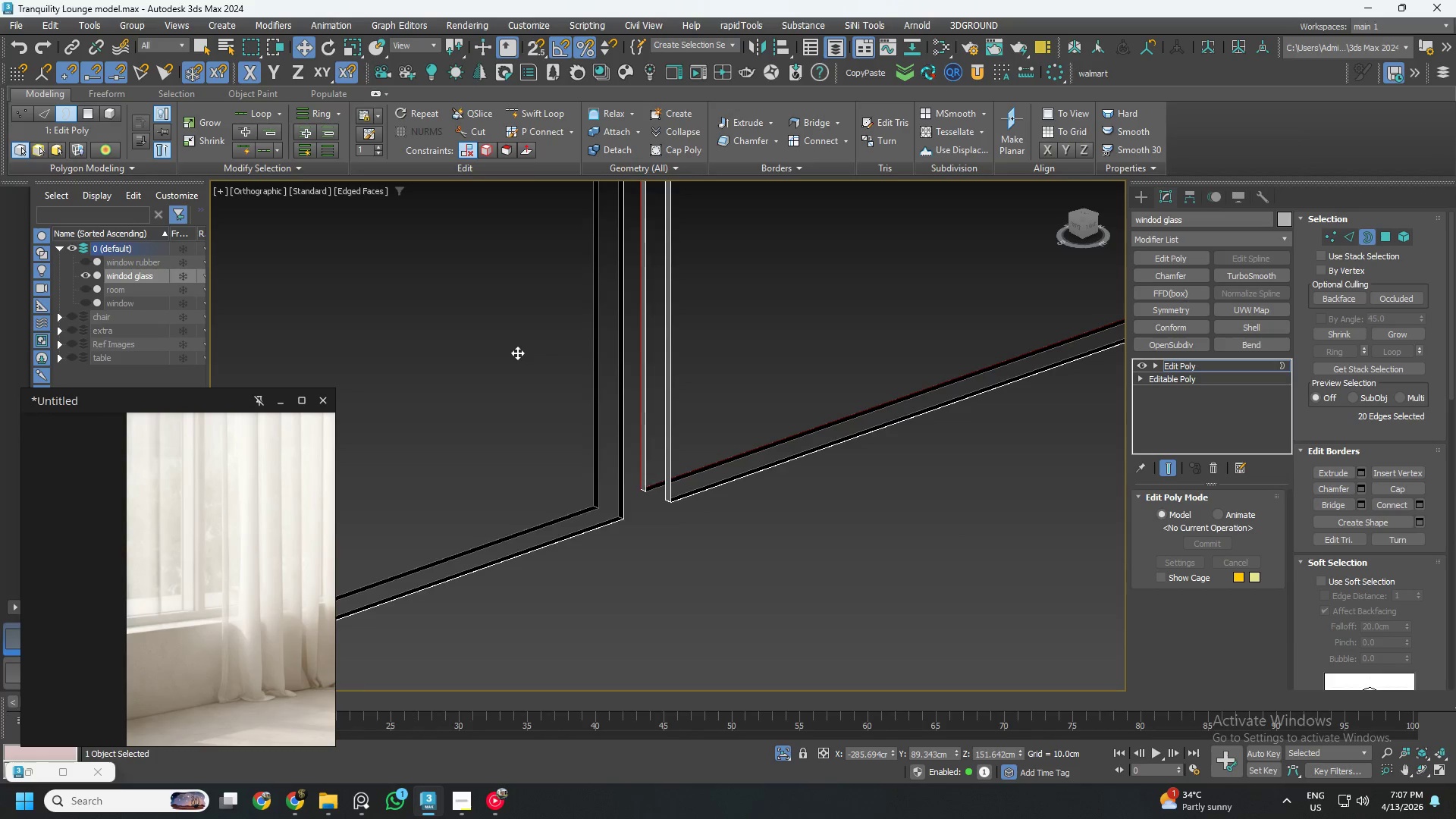 
key(Control+A)
 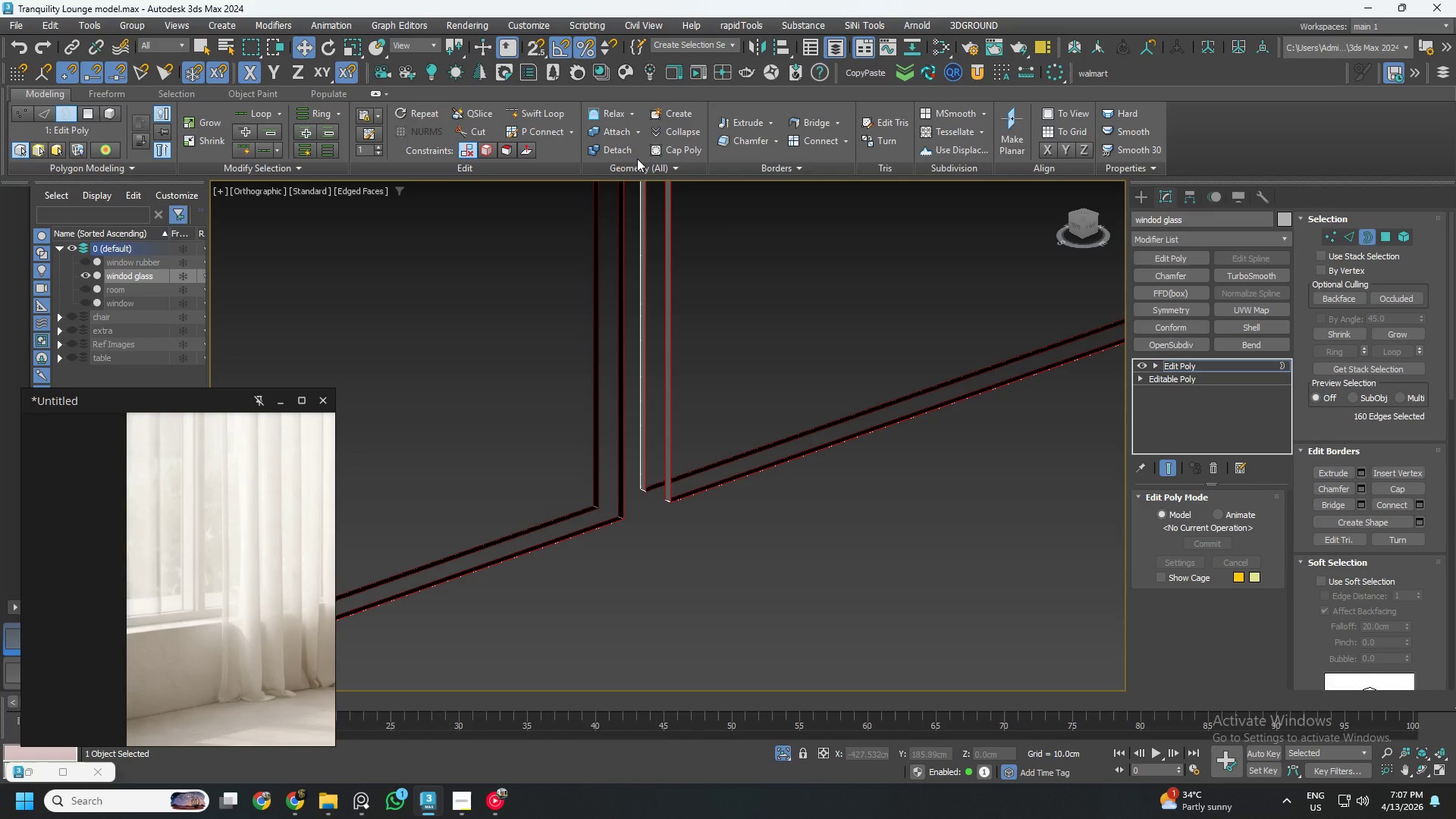 
left_click([667, 151])
 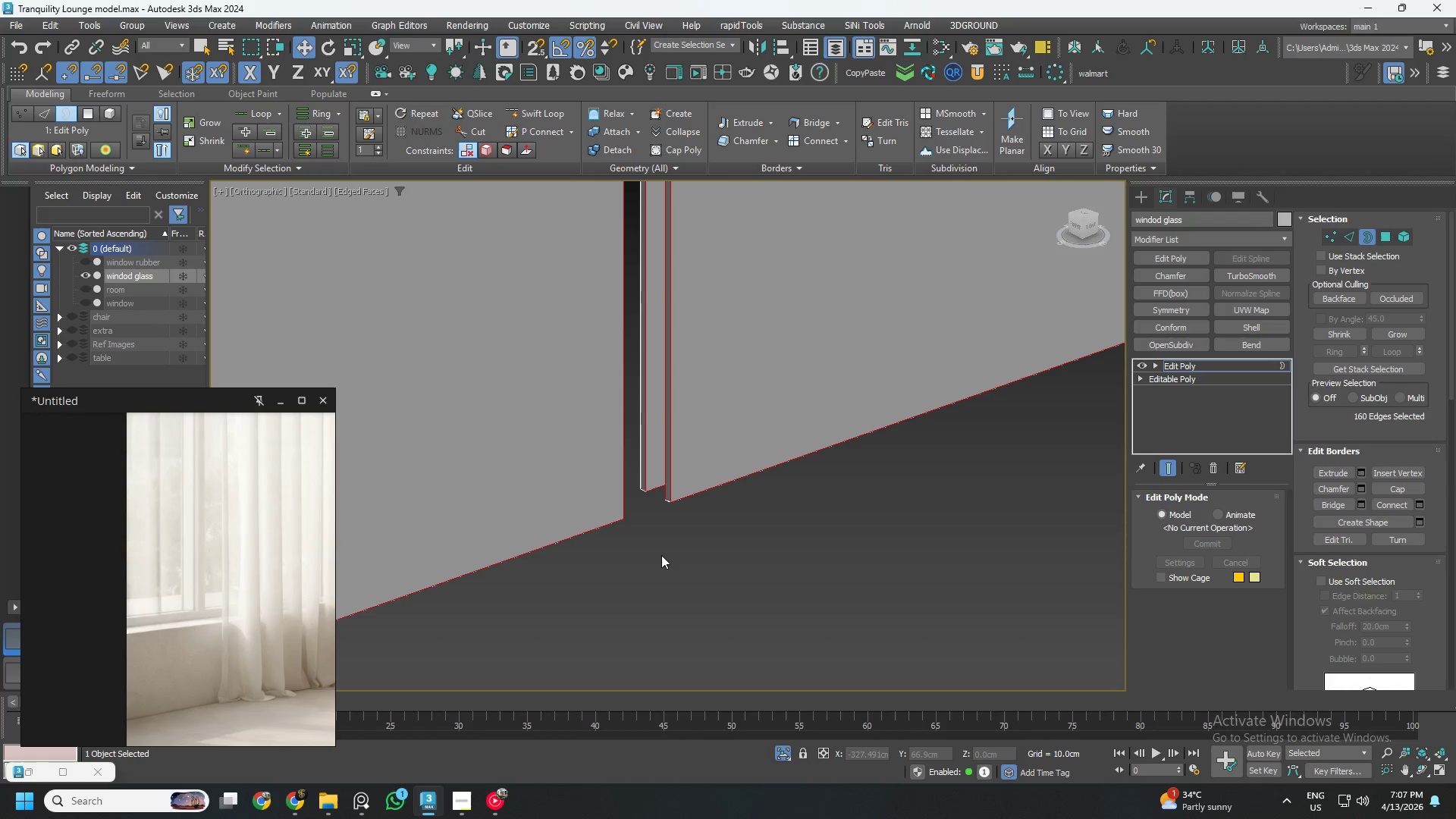 
scroll: coordinate [631, 405], scroll_direction: up, amount: 18.0
 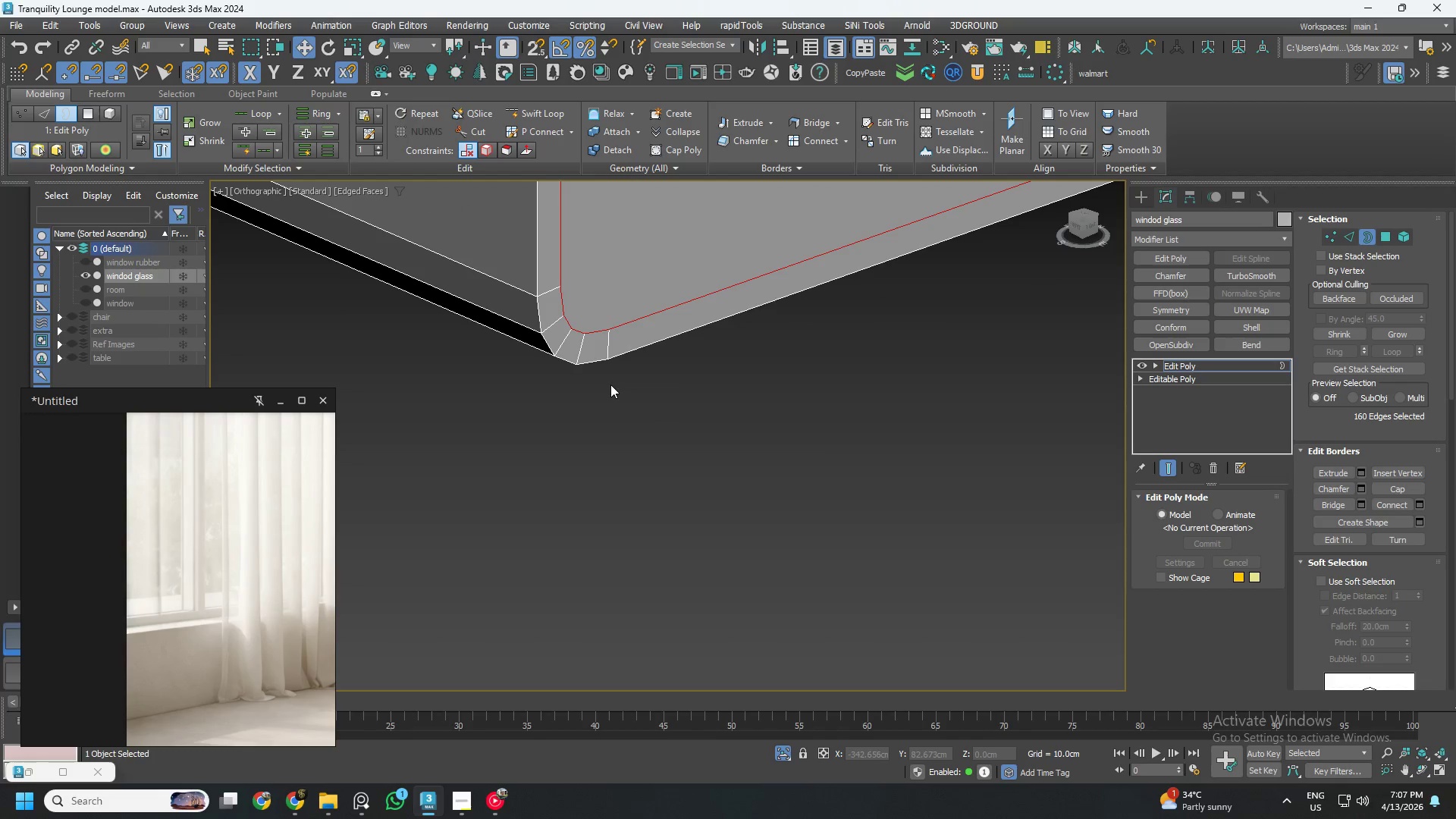 
scroll: coordinate [616, 394], scroll_direction: down, amount: 26.0
 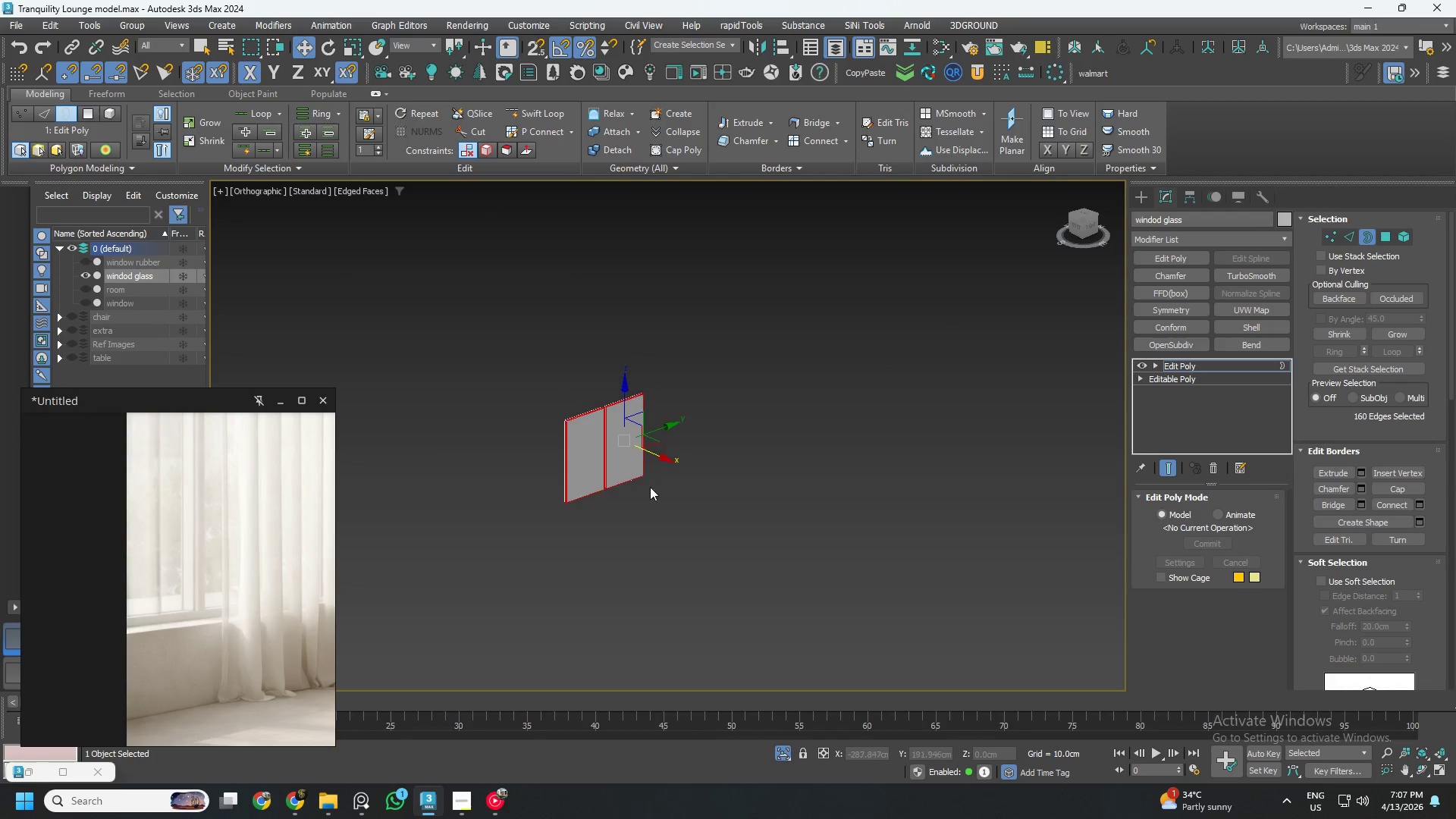 
scroll: coordinate [595, 448], scroll_direction: up, amount: 4.0
 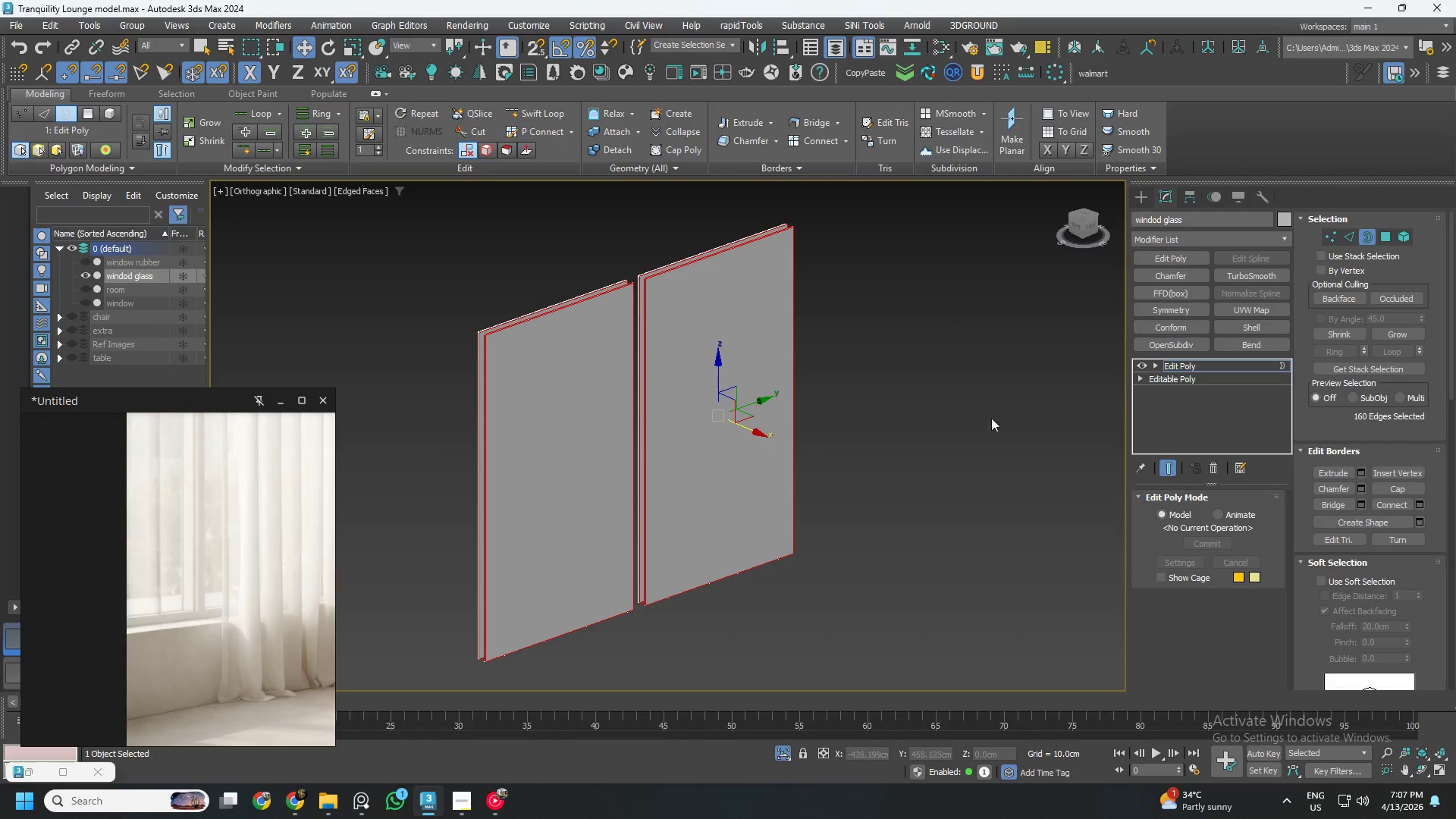 
type(11)
 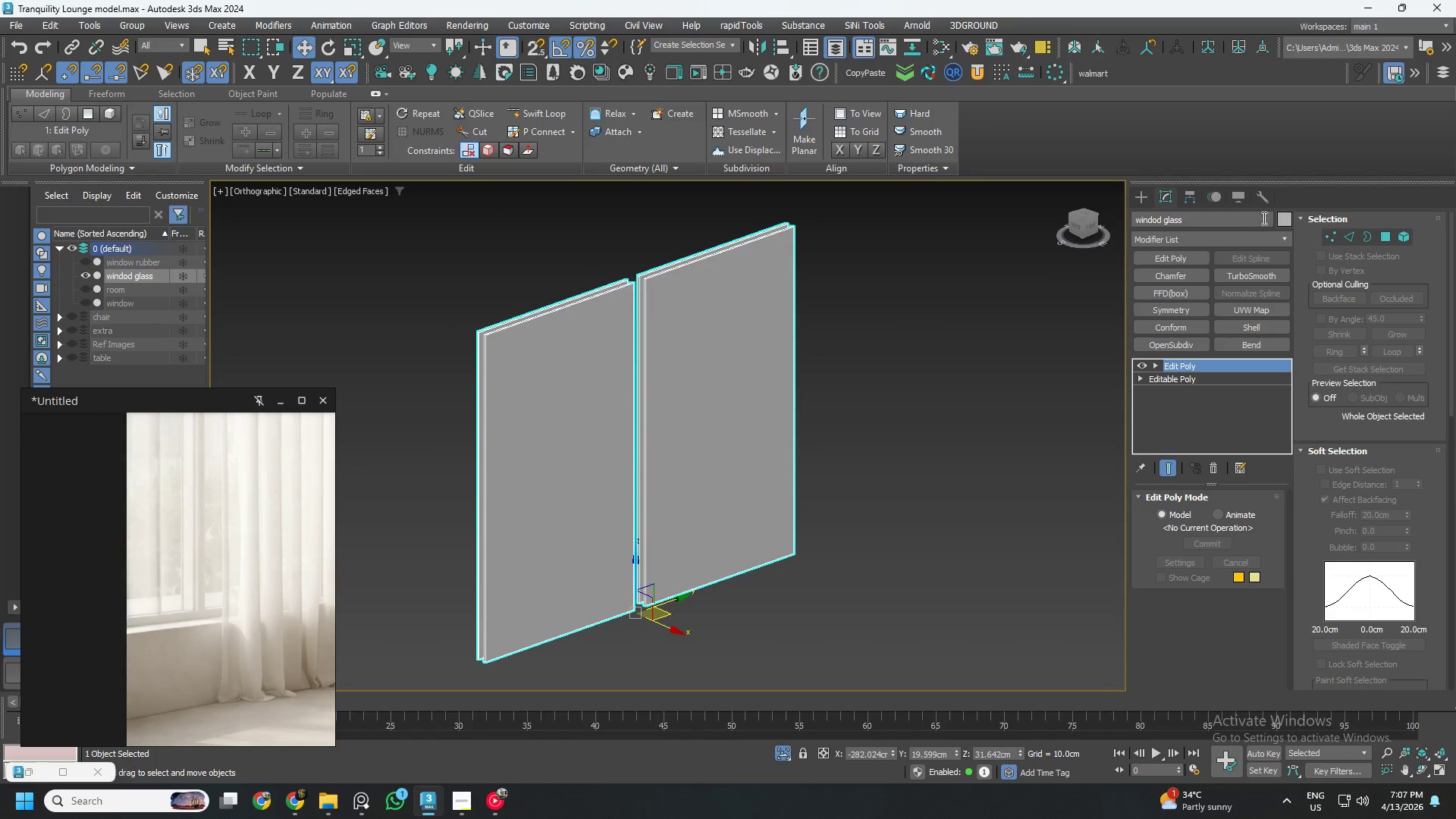 
left_click([1262, 195])
 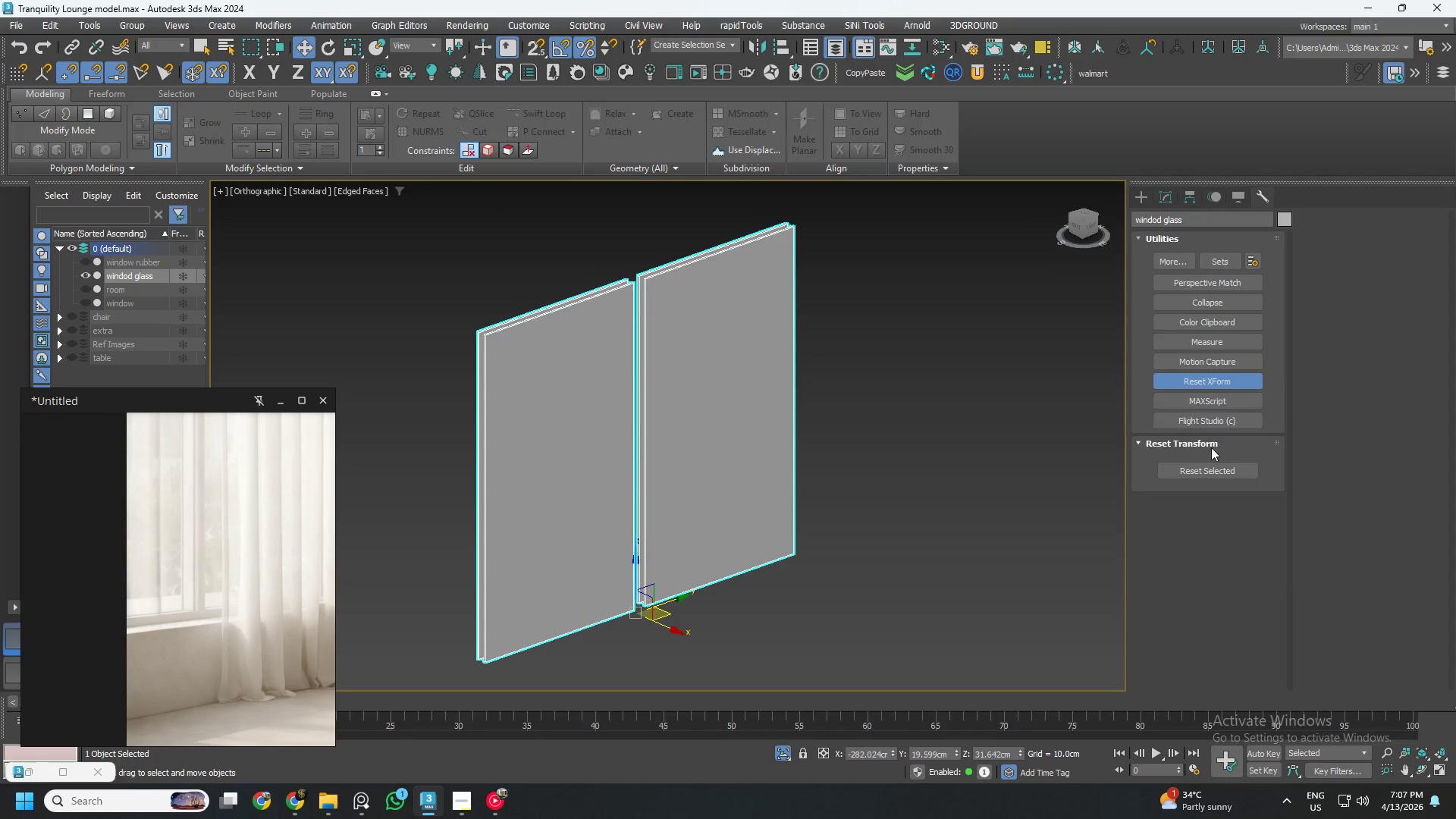 
left_click([1211, 466])
 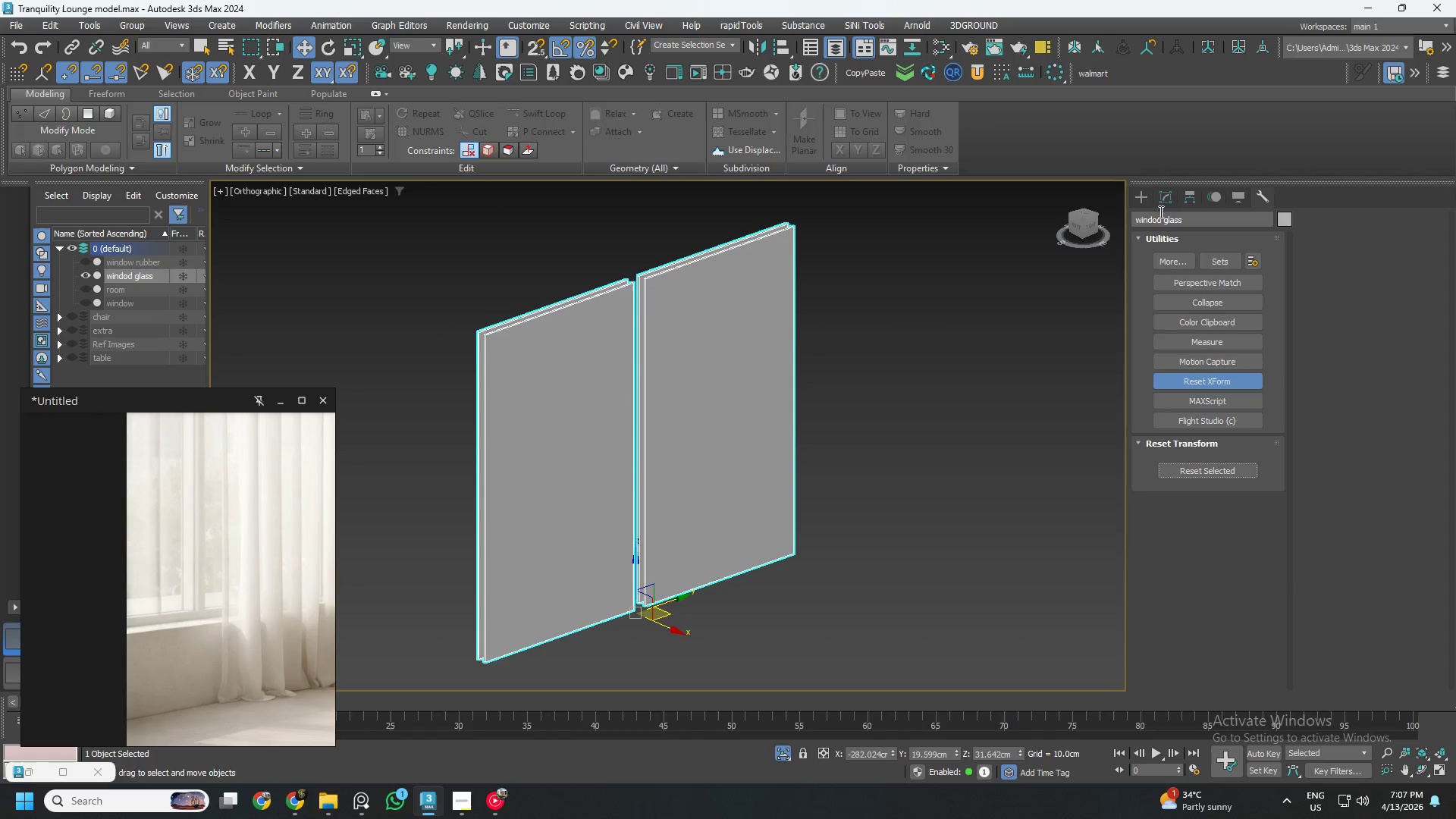 
left_click([1168, 193])
 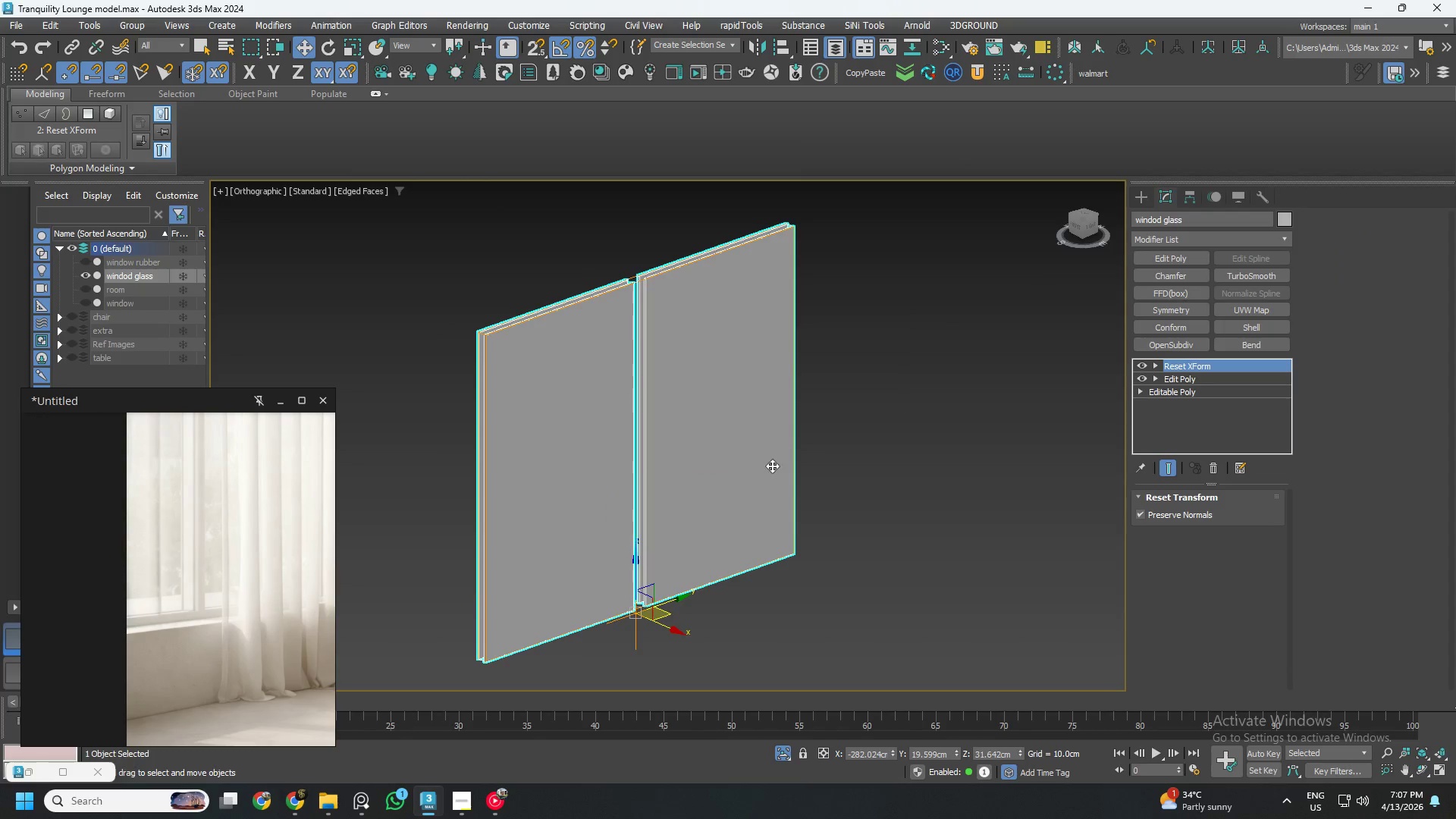 
right_click([712, 486])
 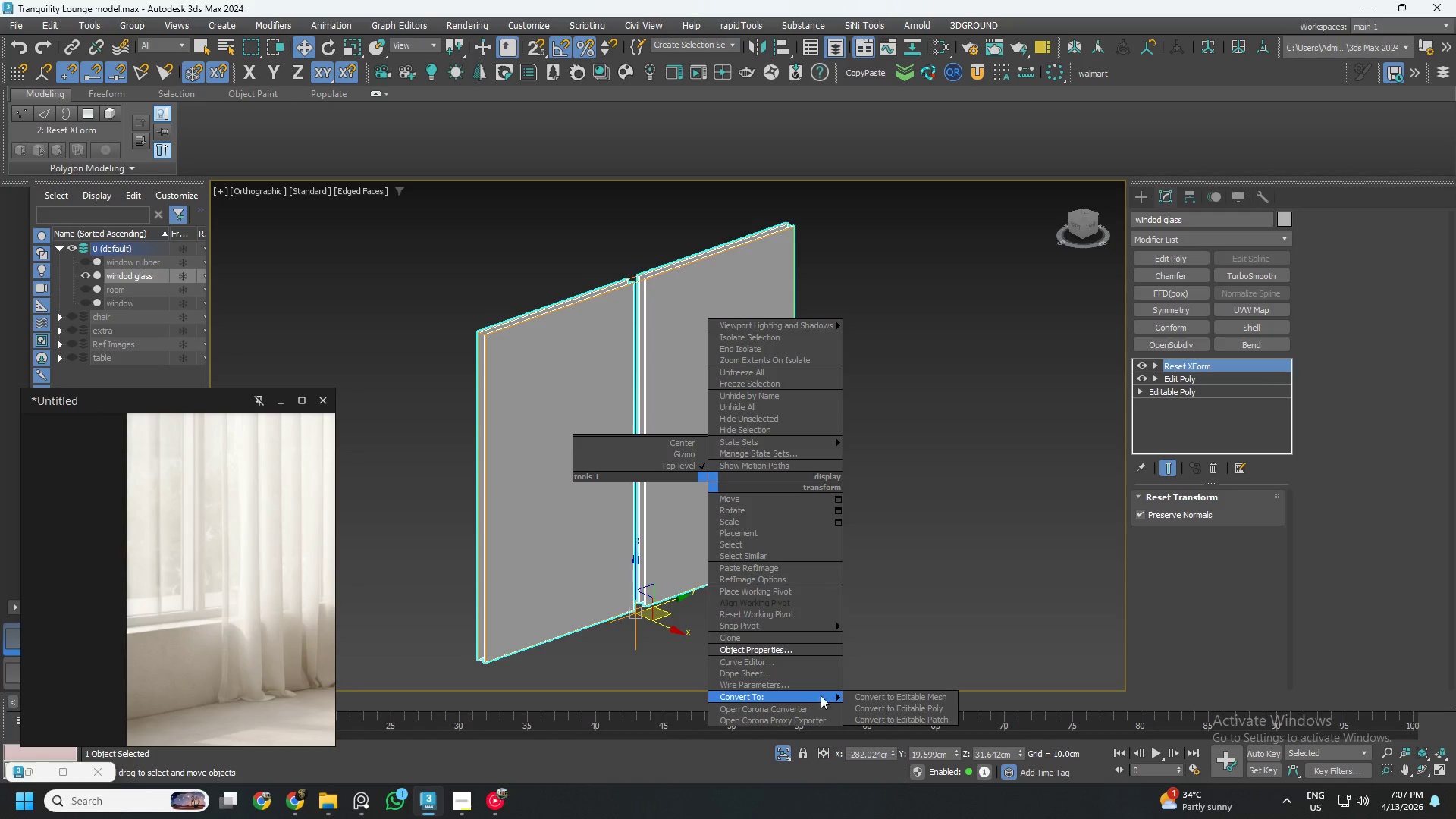 
left_click([927, 704])
 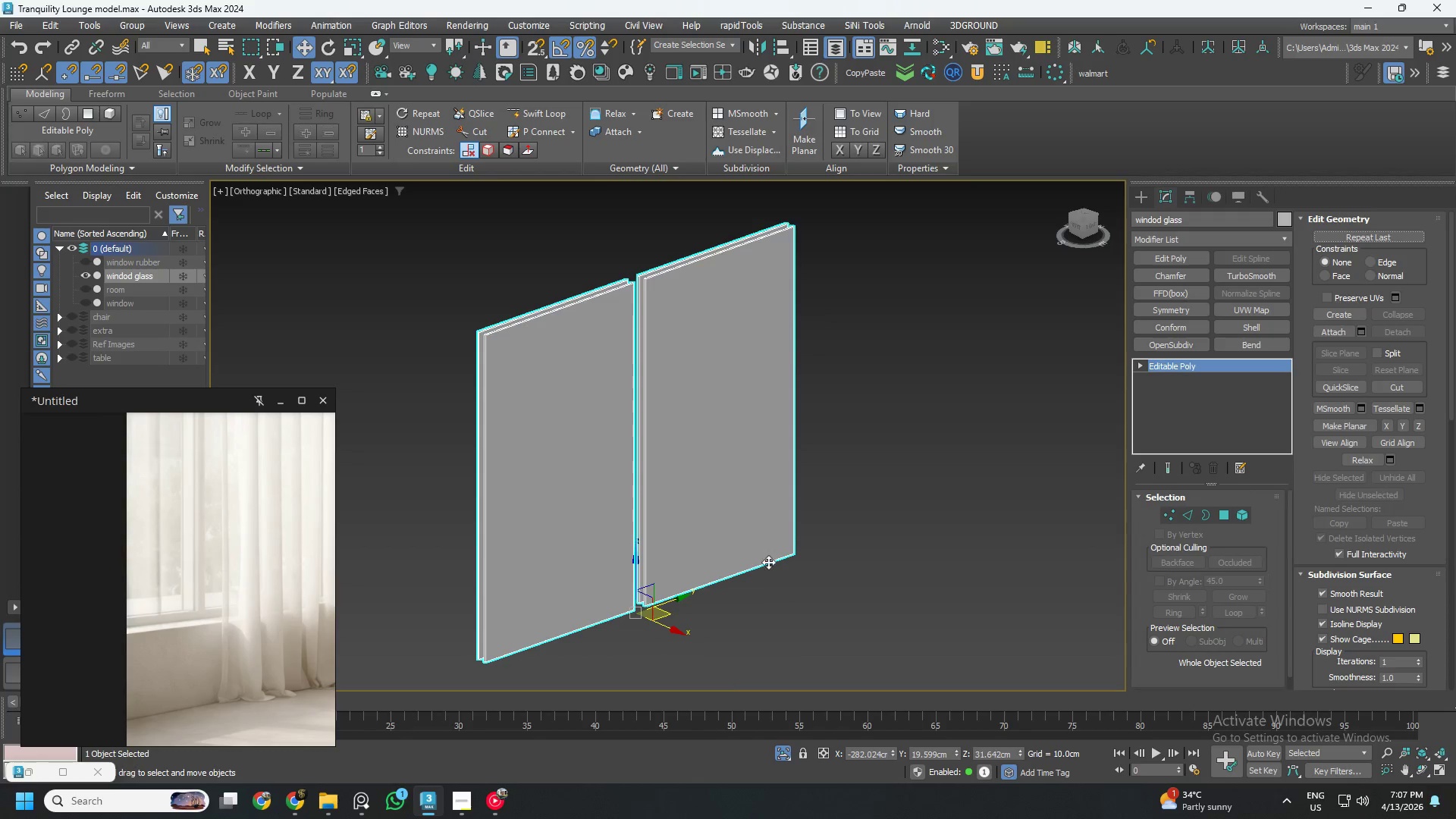 
key(Control+ControlLeft)
 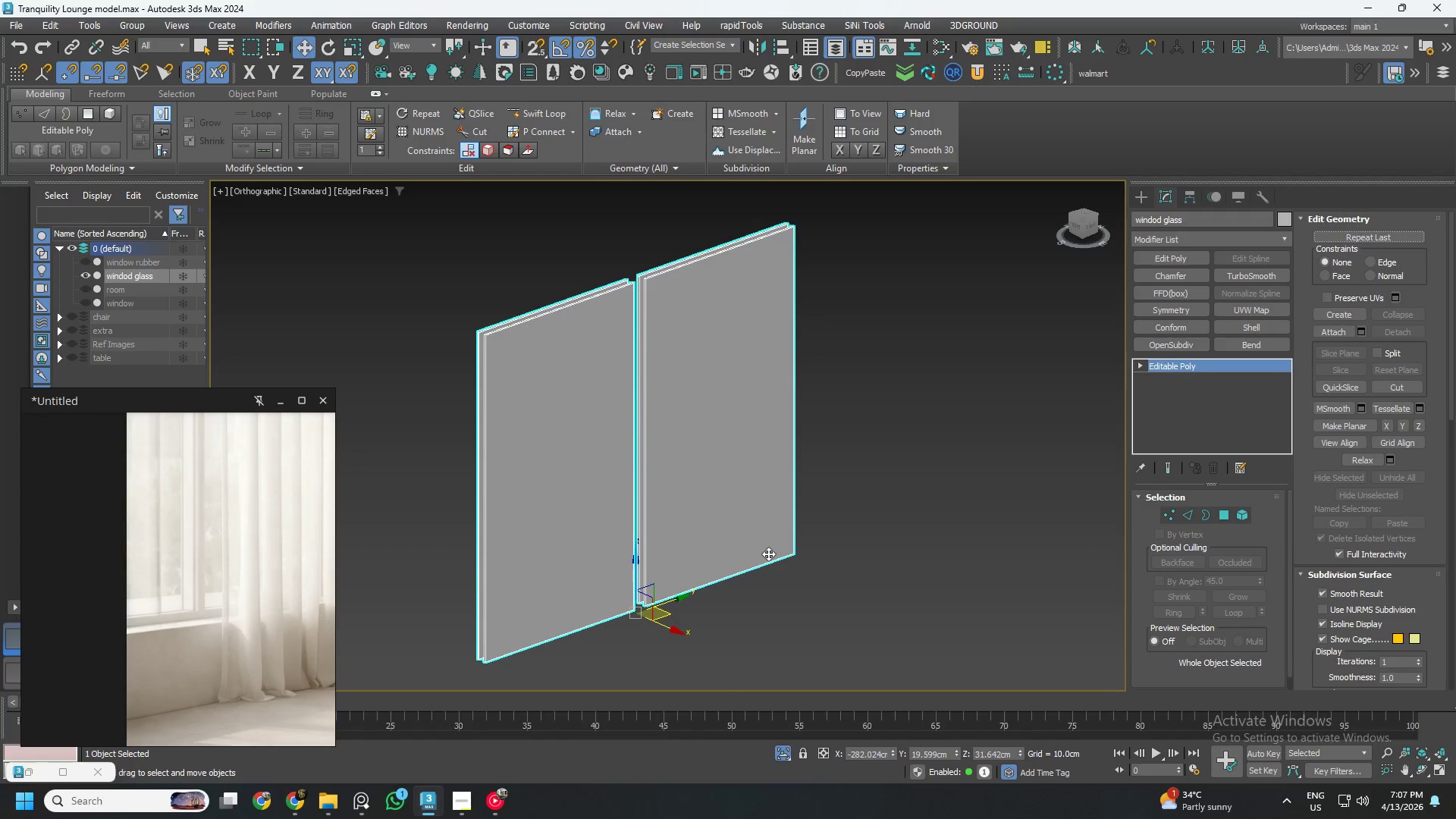 
key(Control+S)
 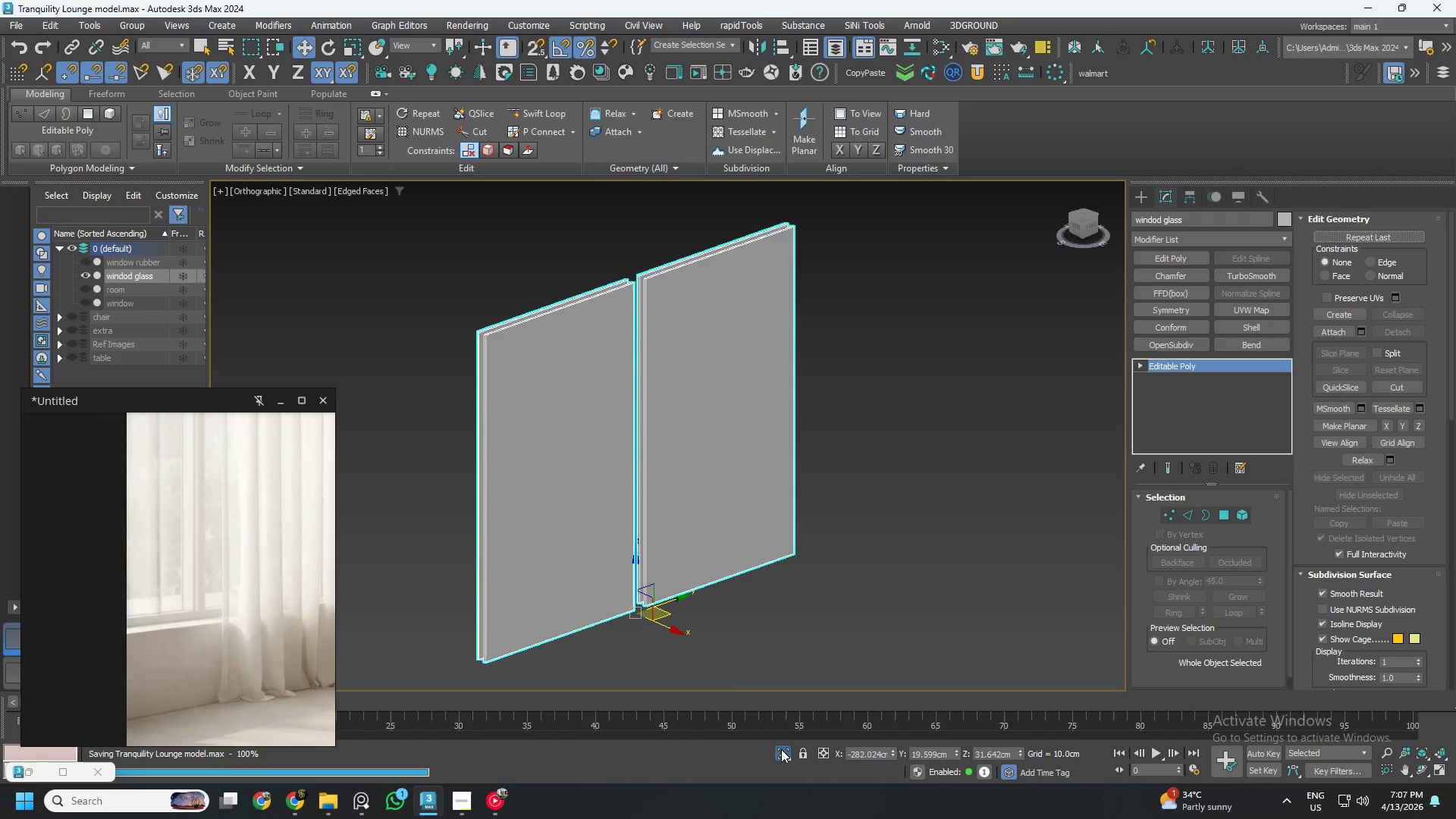 
left_click([781, 749])
 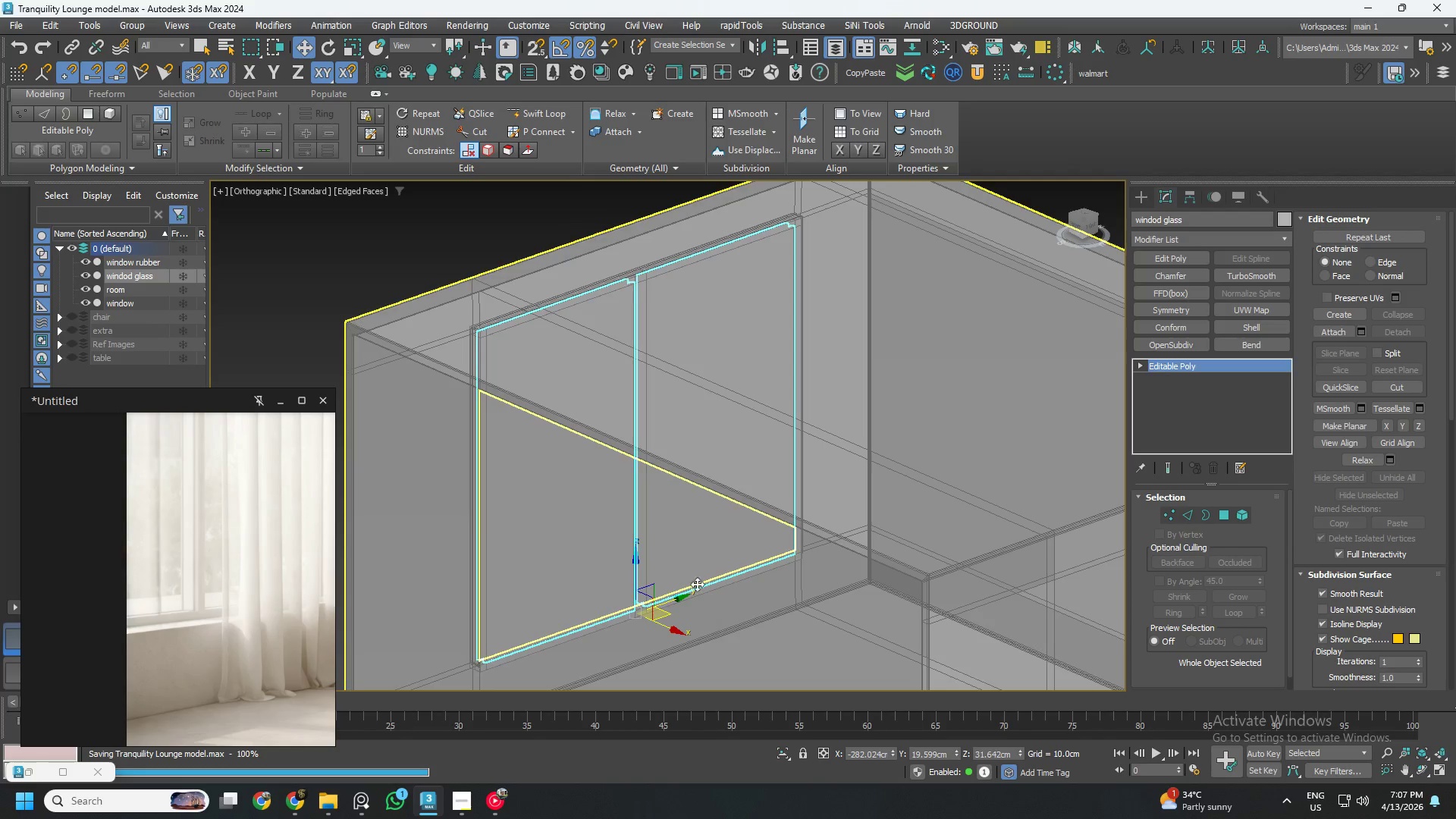 
scroll: coordinate [680, 570], scroll_direction: up, amount: 3.0
 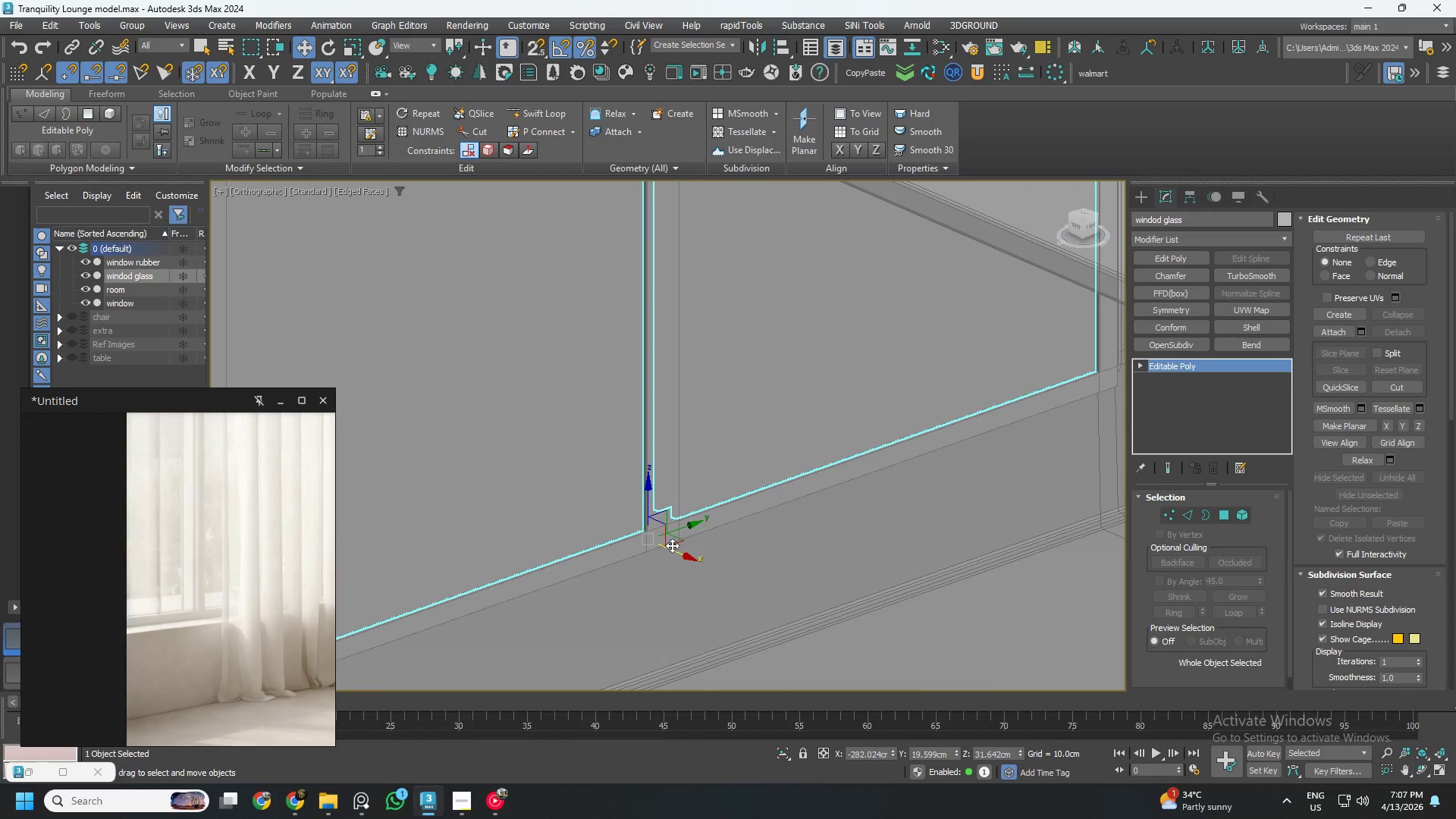 
scroll: coordinate [661, 532], scroll_direction: down, amount: 4.0
 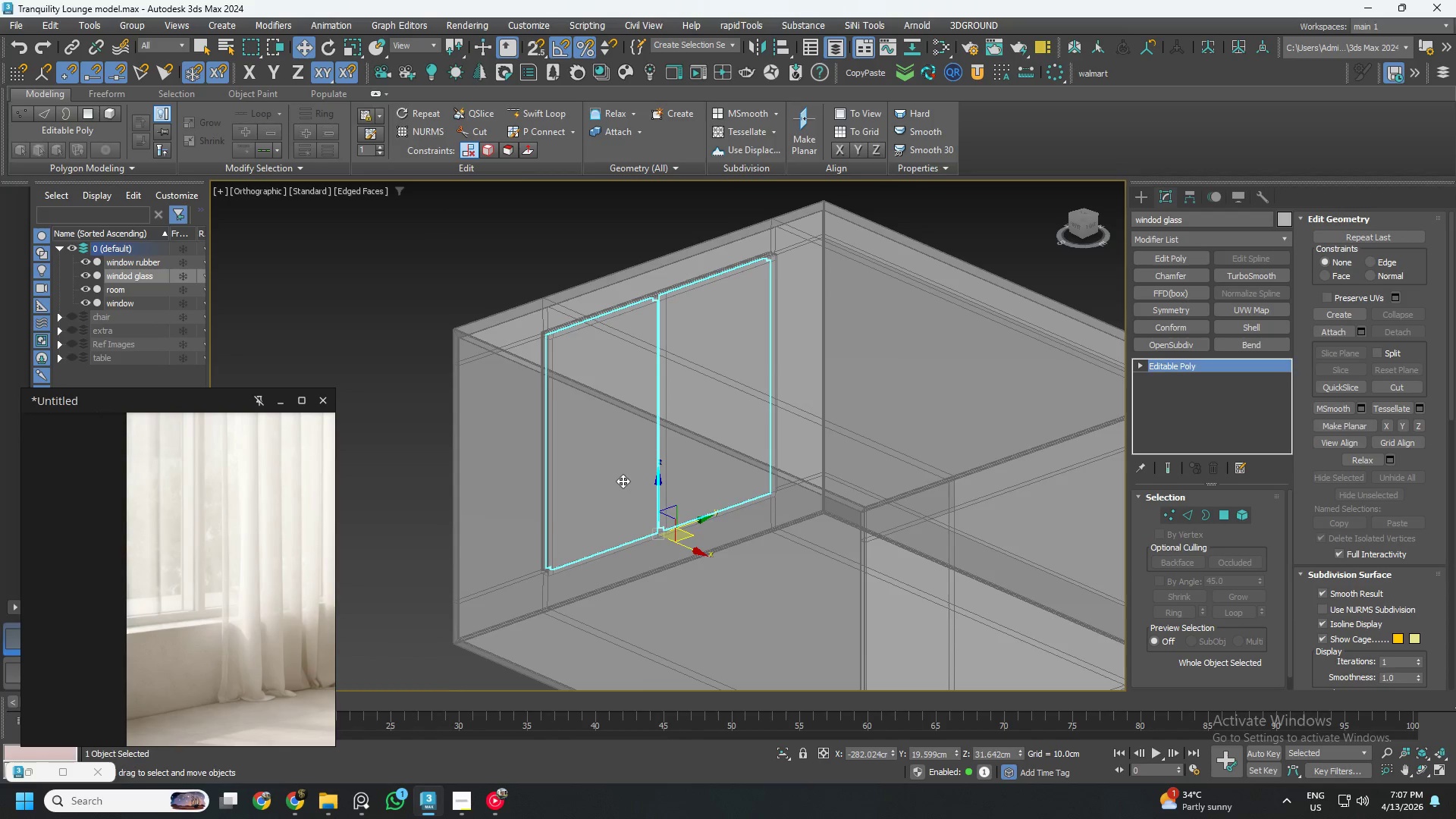 
hold_key(key=AltLeft, duration=1.5)
 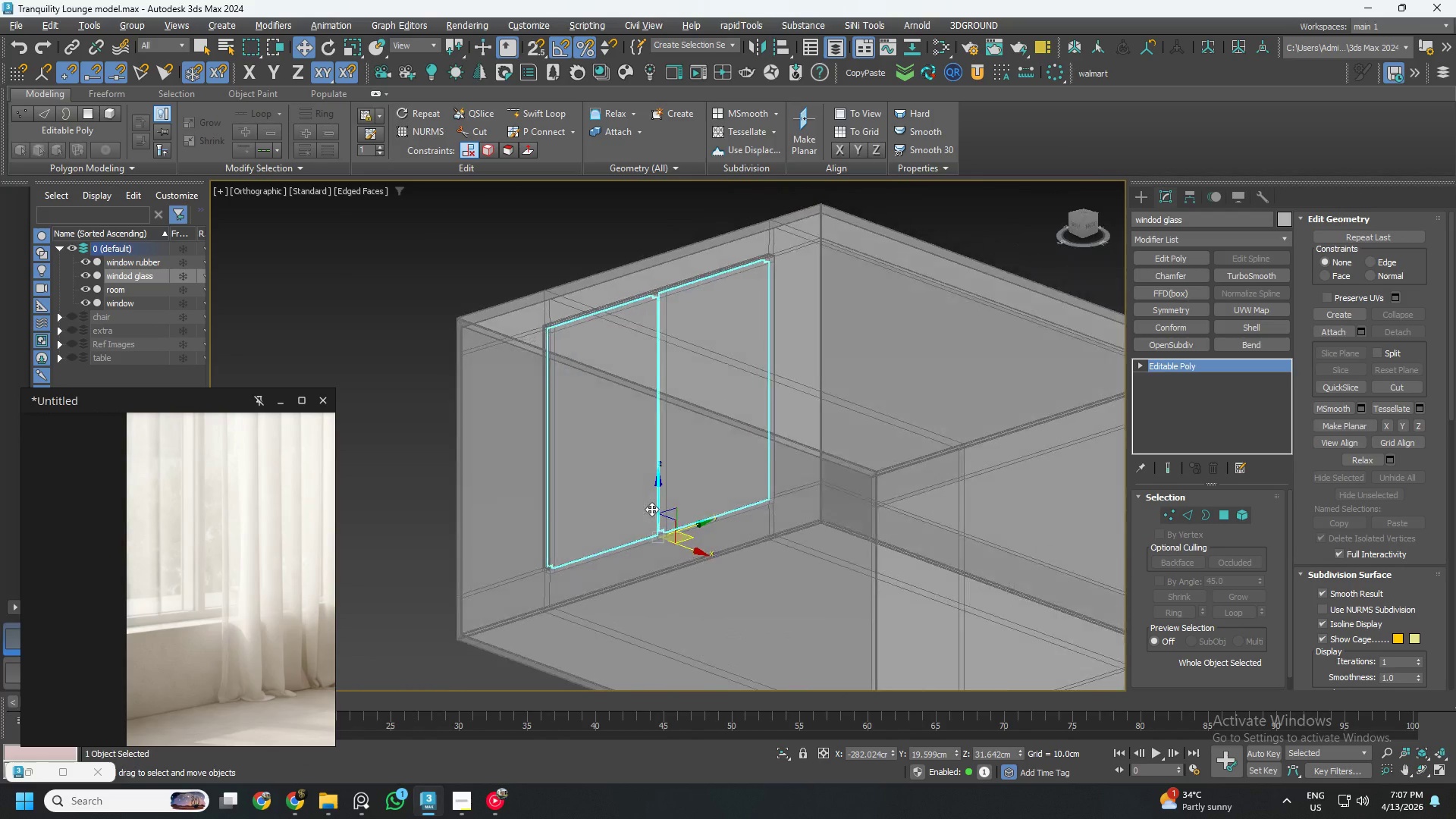 
hold_key(key=AltLeft, duration=0.67)
 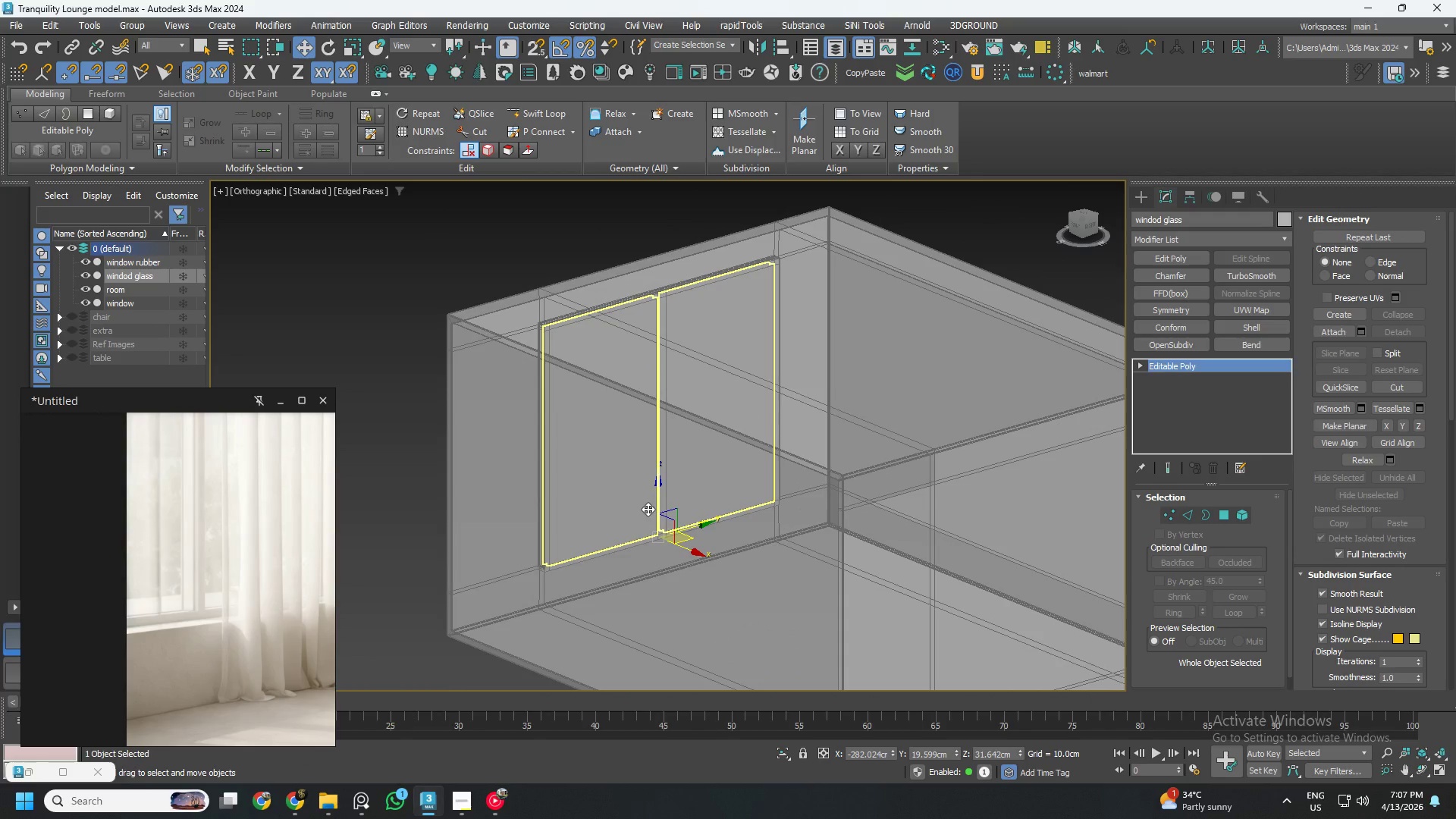 
key(M)
 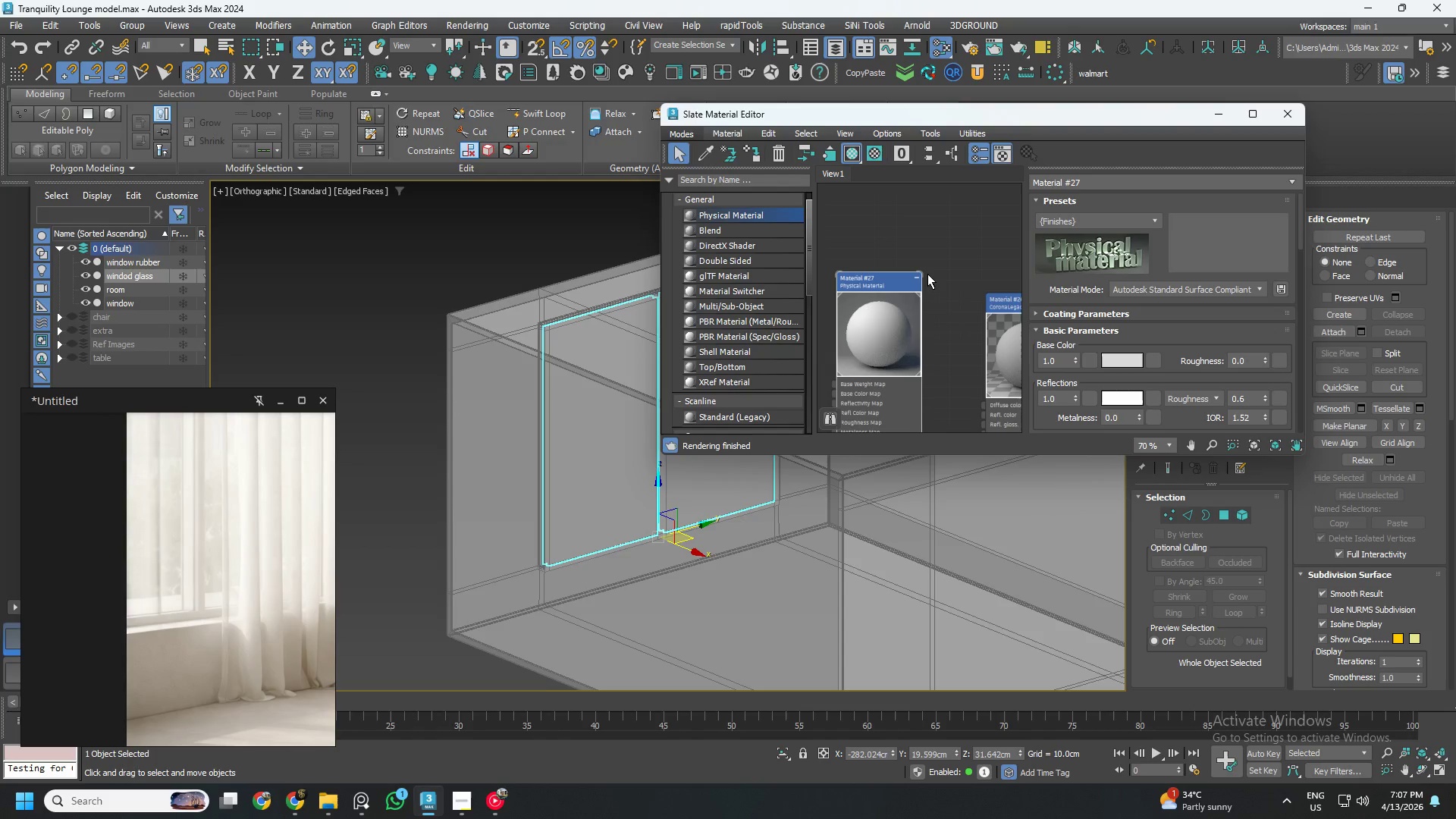 
scroll: coordinate [918, 306], scroll_direction: down, amount: 2.0
 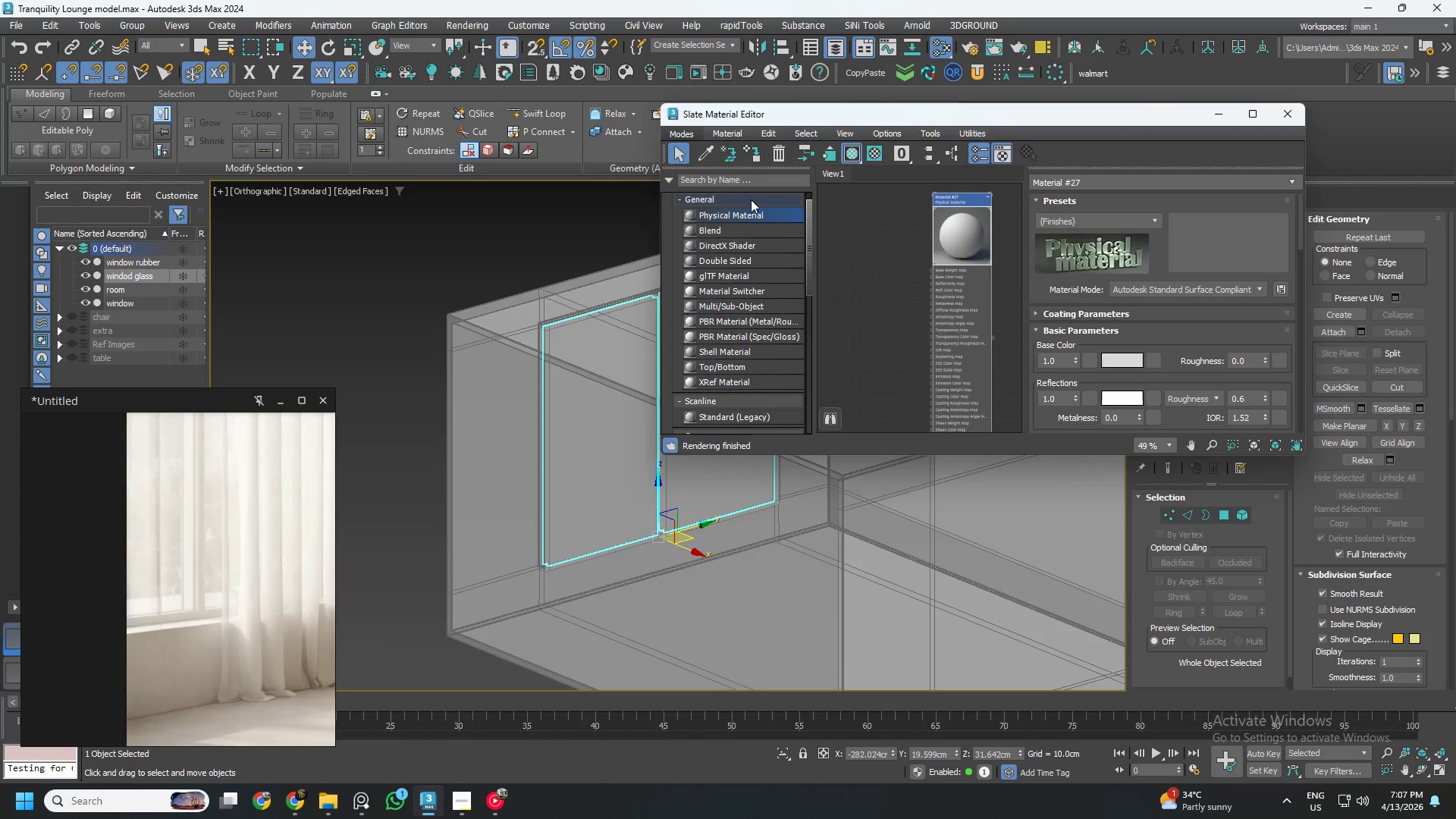 
left_click_drag(start_coordinate=[722, 215], to_coordinate=[846, 215])
 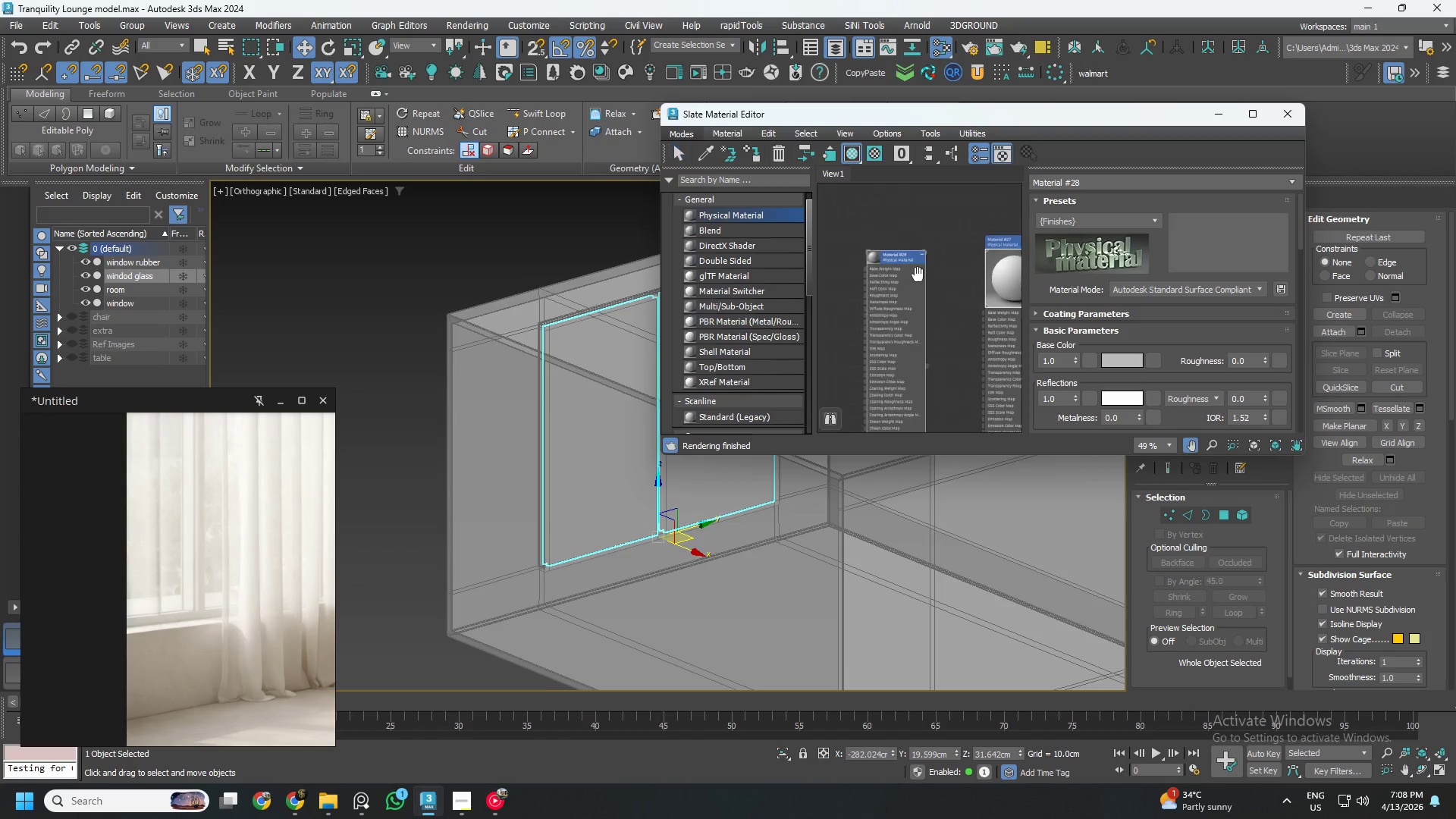 
double_click([878, 270])
 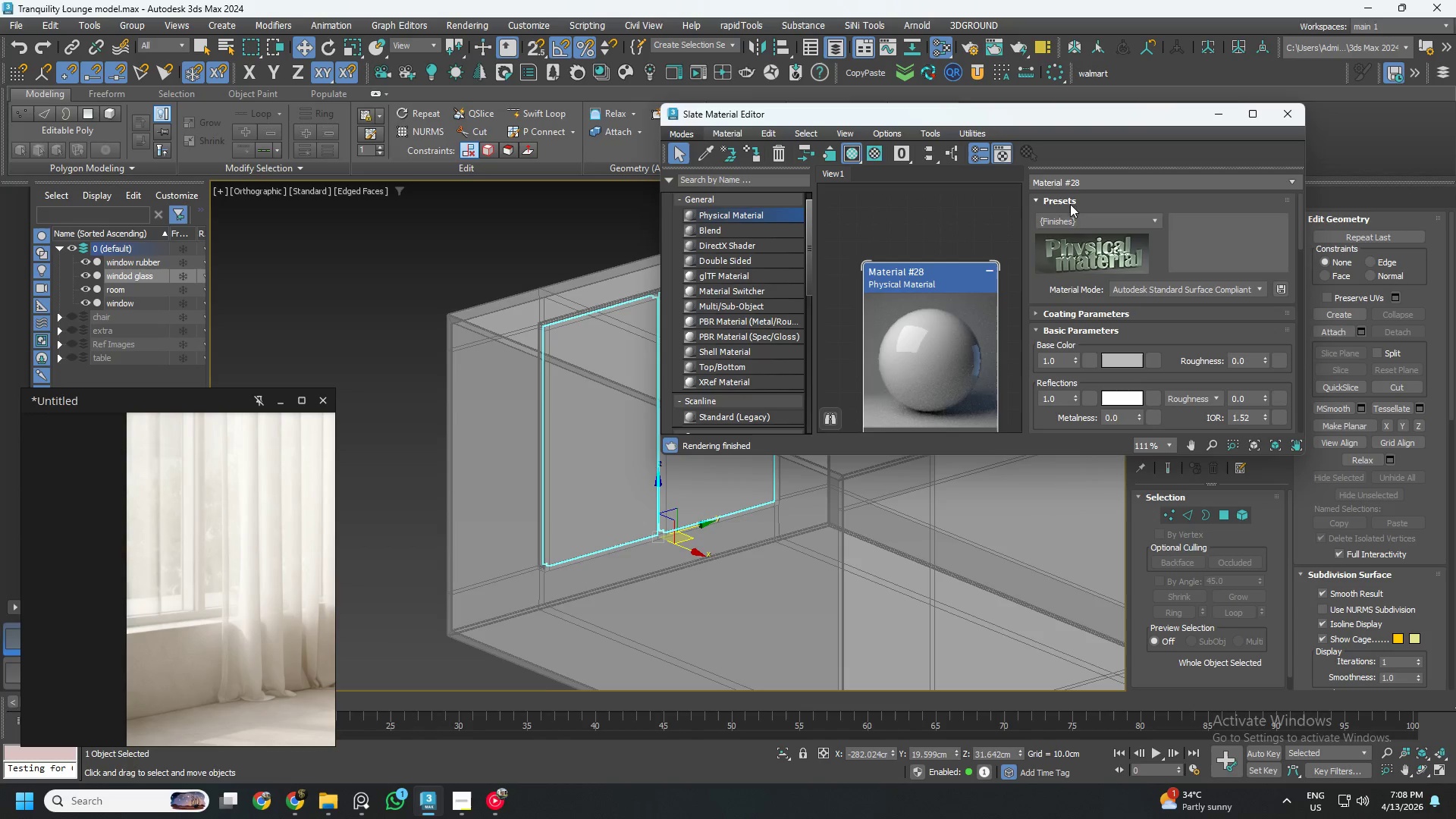 
scroll: coordinate [885, 266], scroll_direction: up, amount: 6.0
 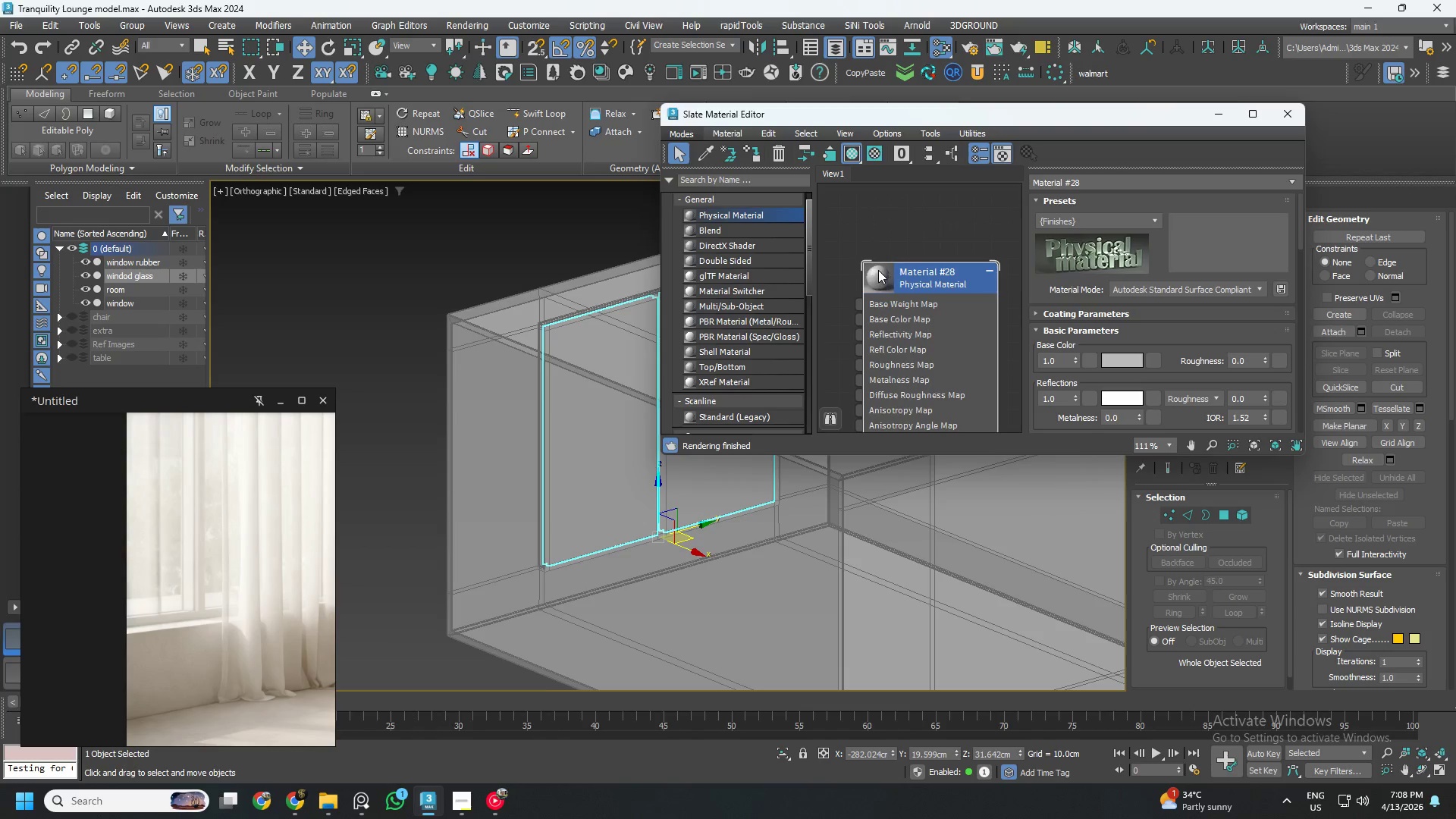 
left_click([1068, 218])
 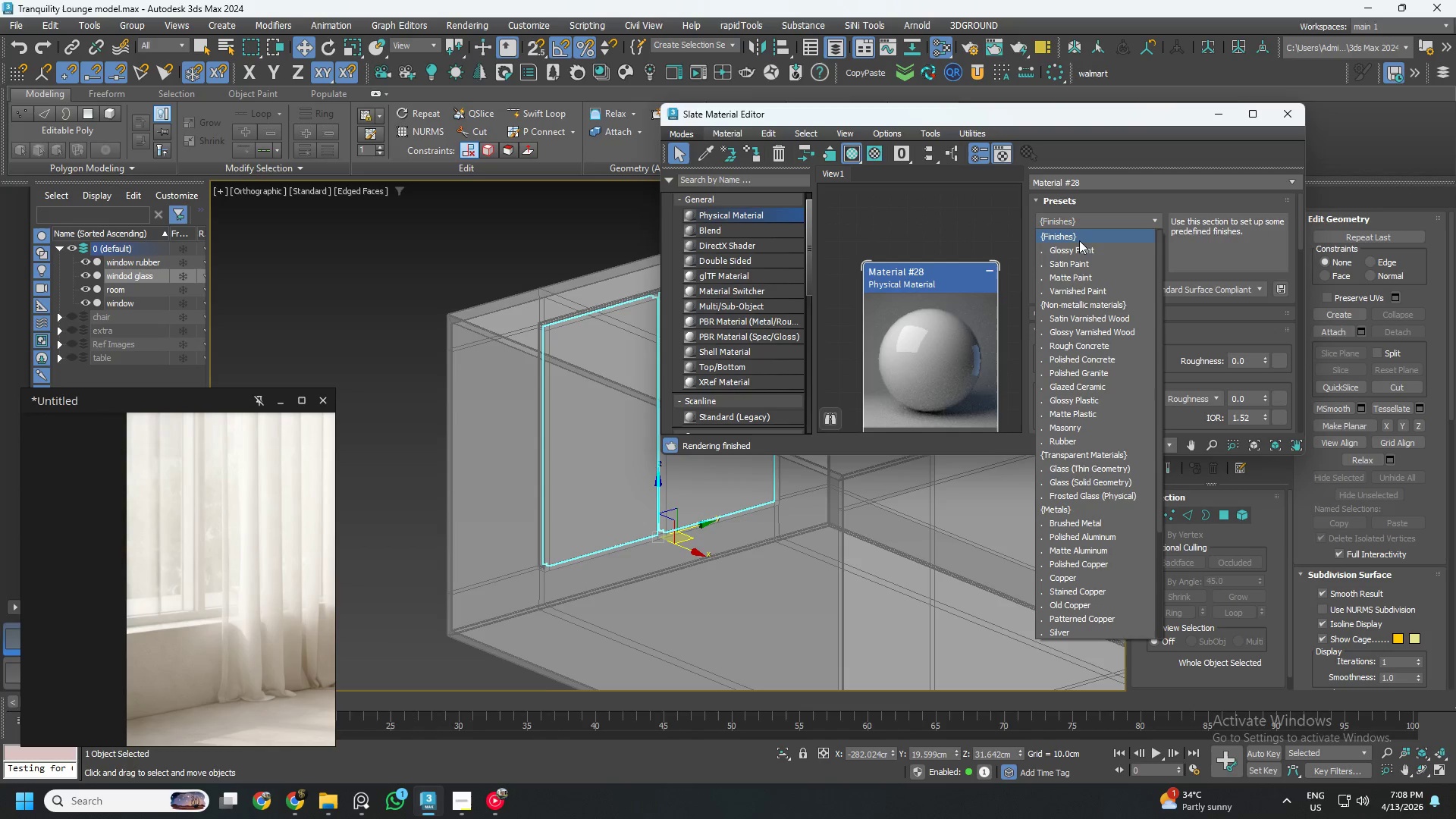 
scroll: coordinate [1072, 570], scroll_direction: down, amount: 6.0
 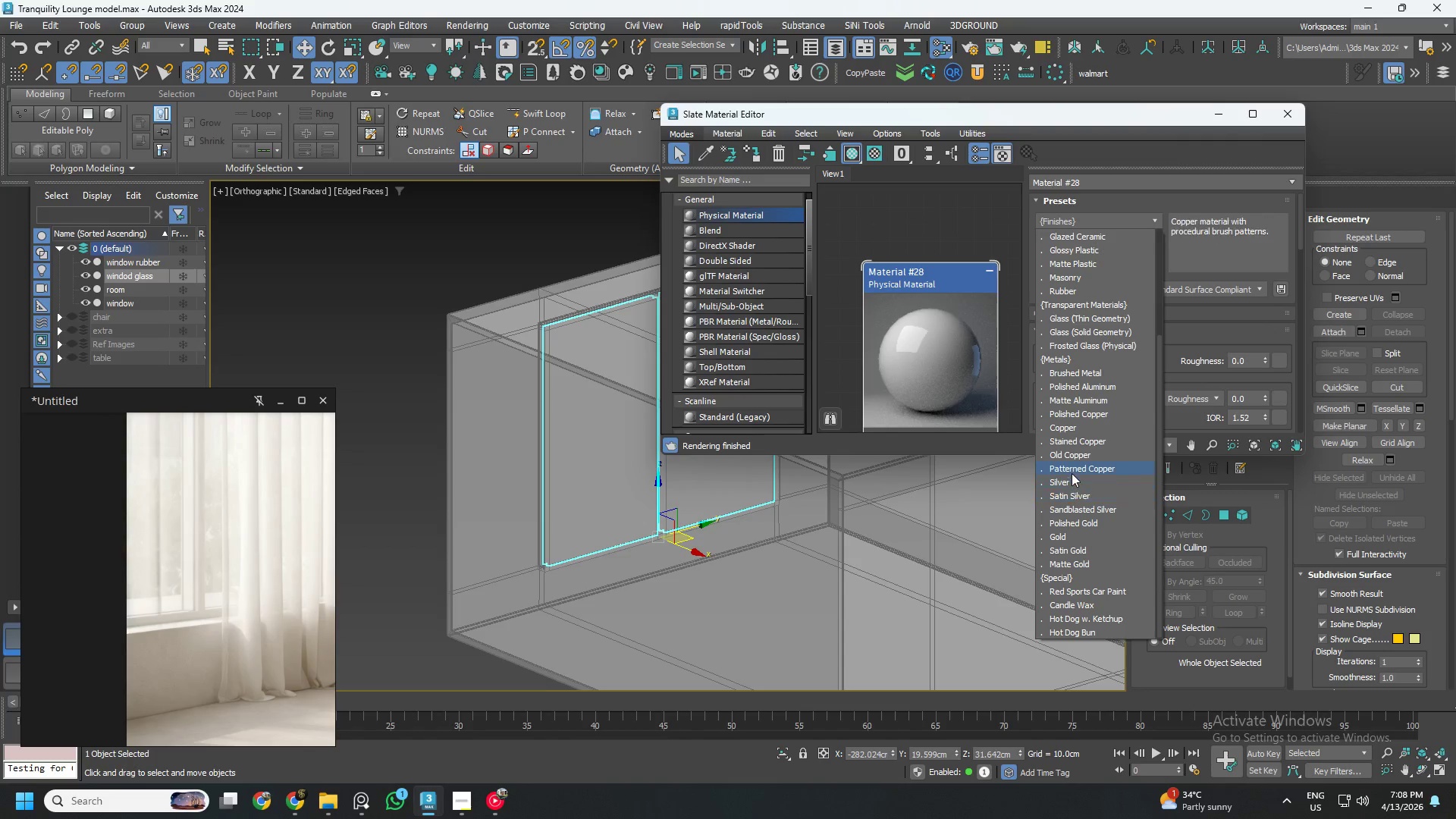 
scroll: coordinate [1064, 425], scroll_direction: up, amount: 2.0
 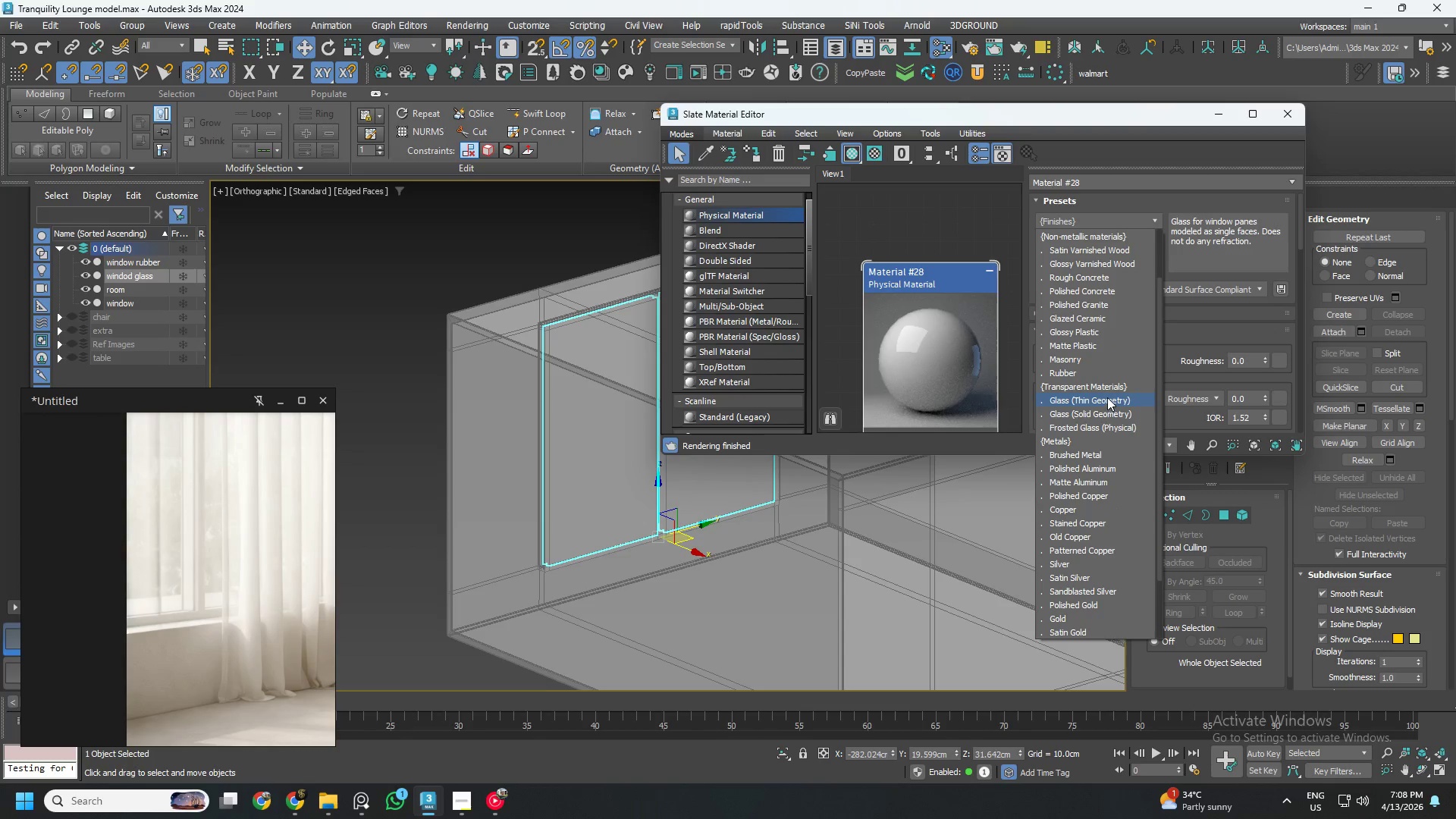 
left_click([1107, 397])
 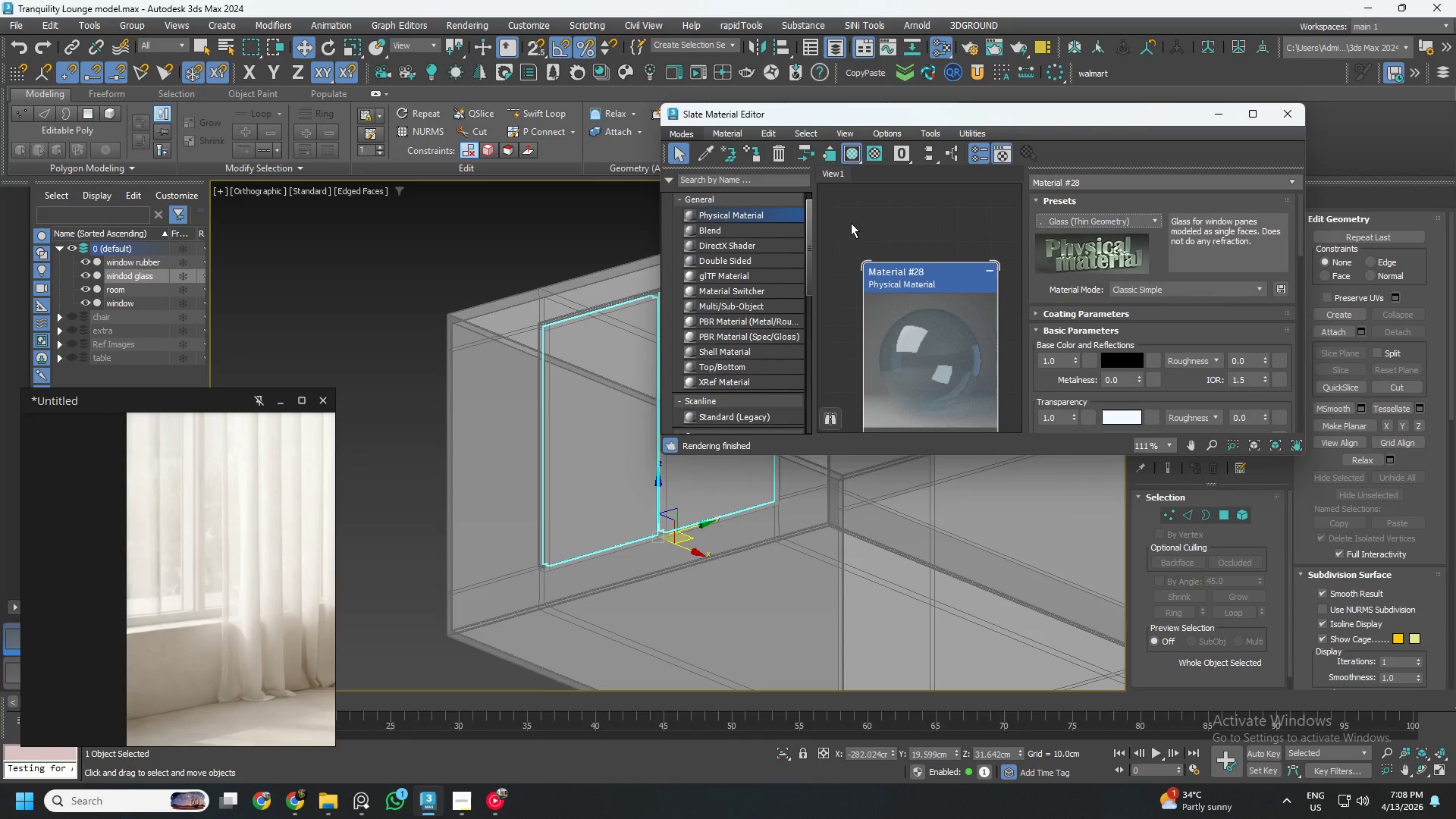 
left_click([753, 152])
 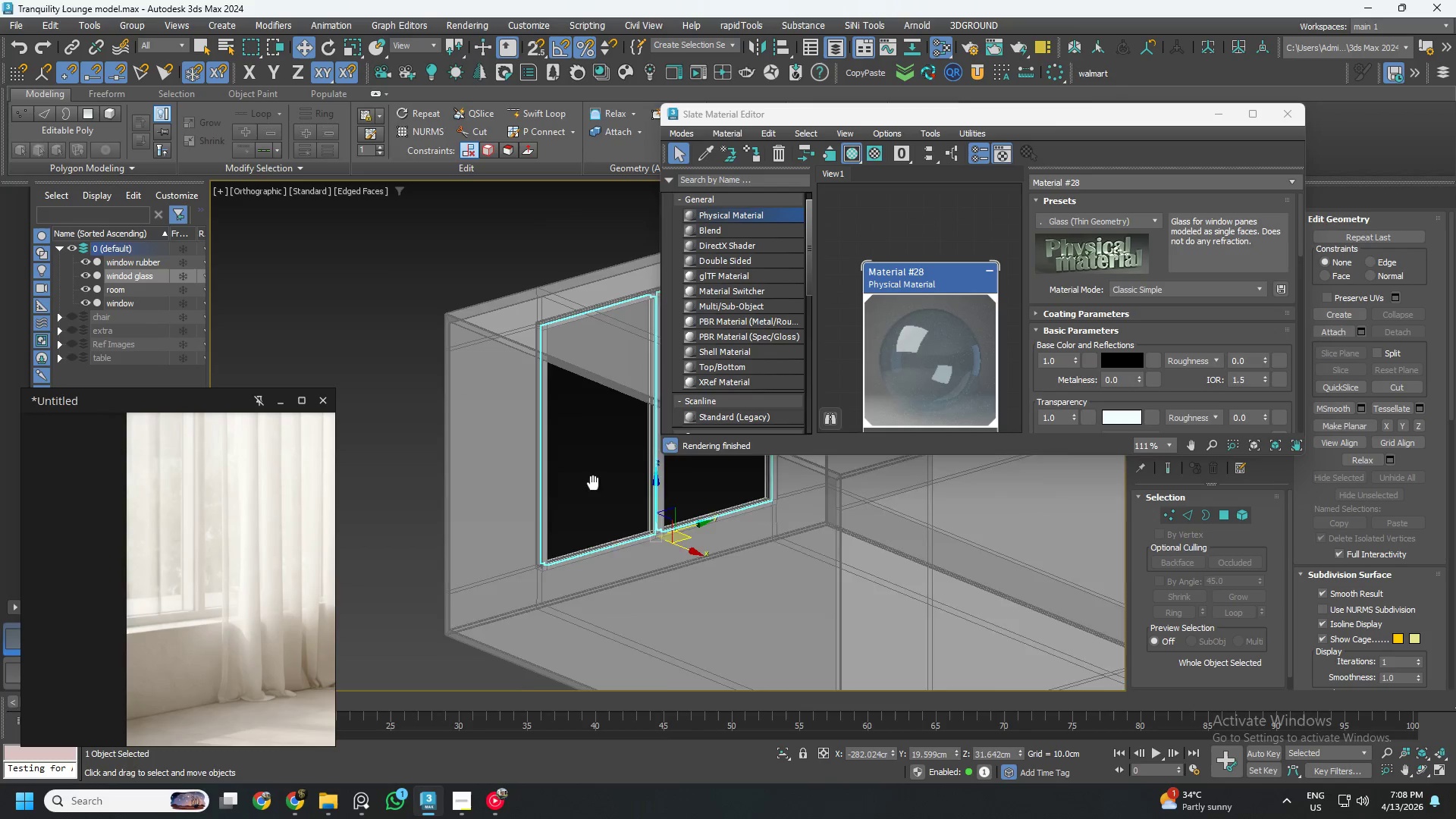 
hold_key(key=AltLeft, duration=1.51)
 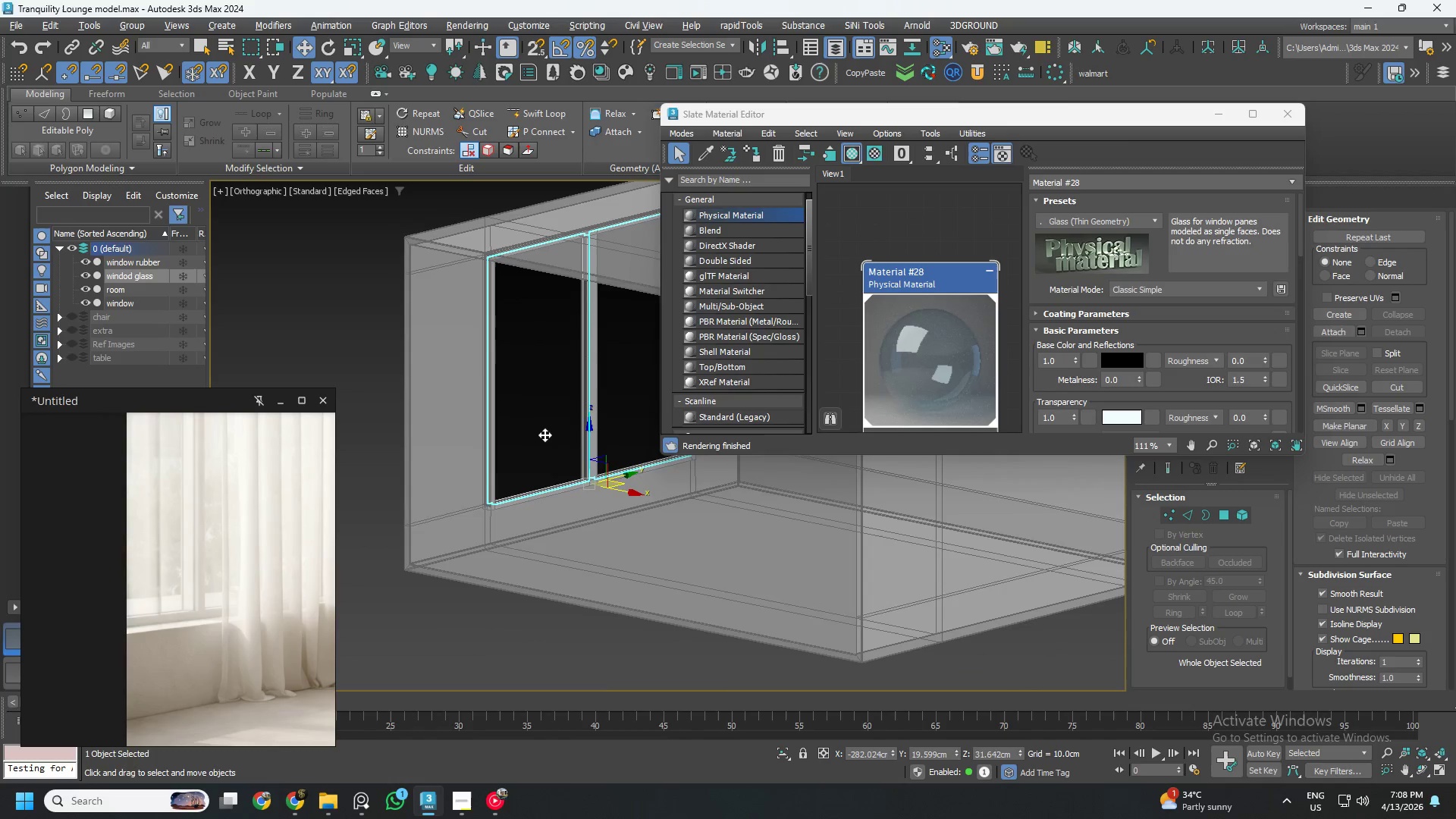 
key(Alt+AltLeft)
 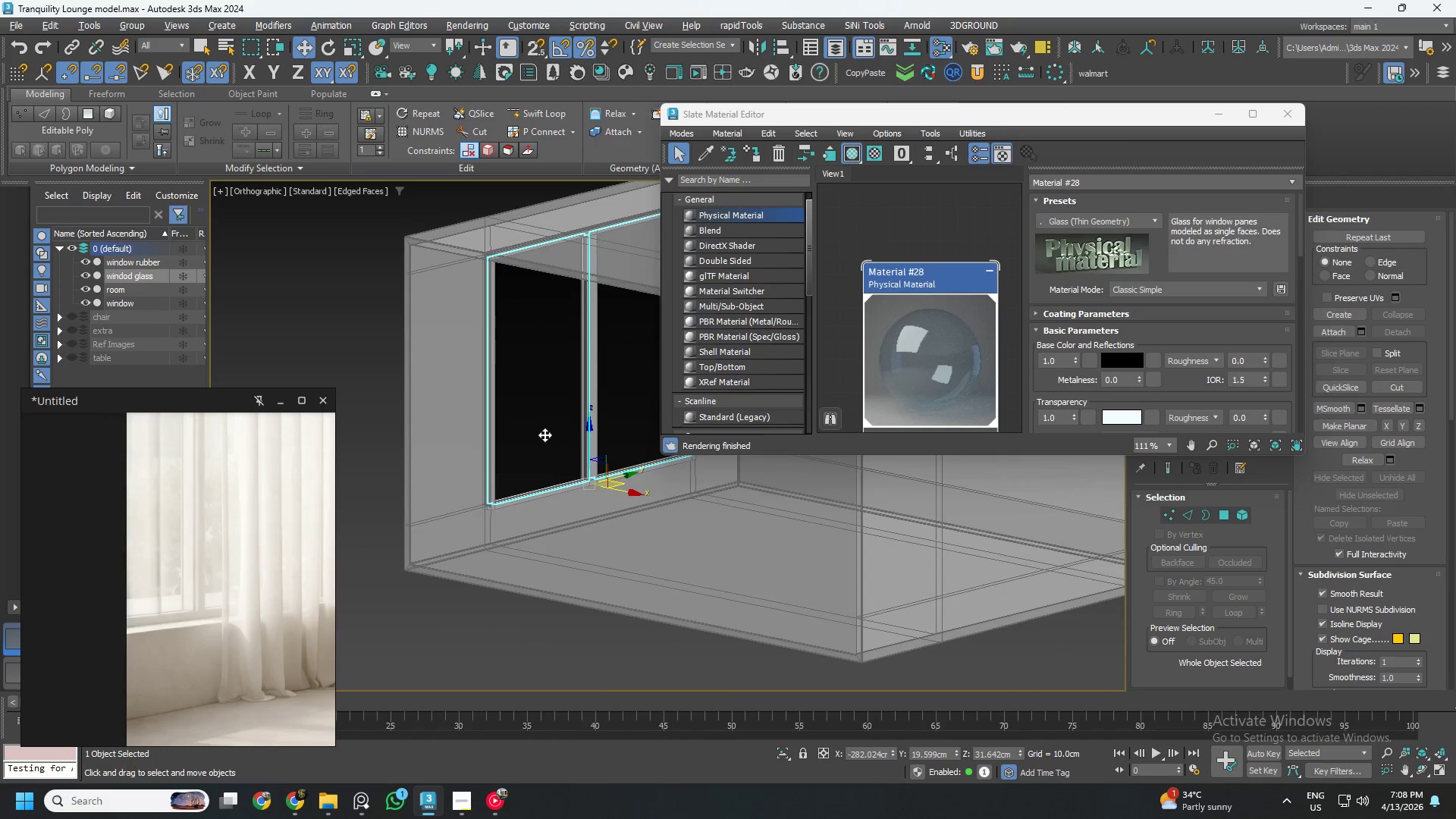 
key(Alt+AltLeft)
 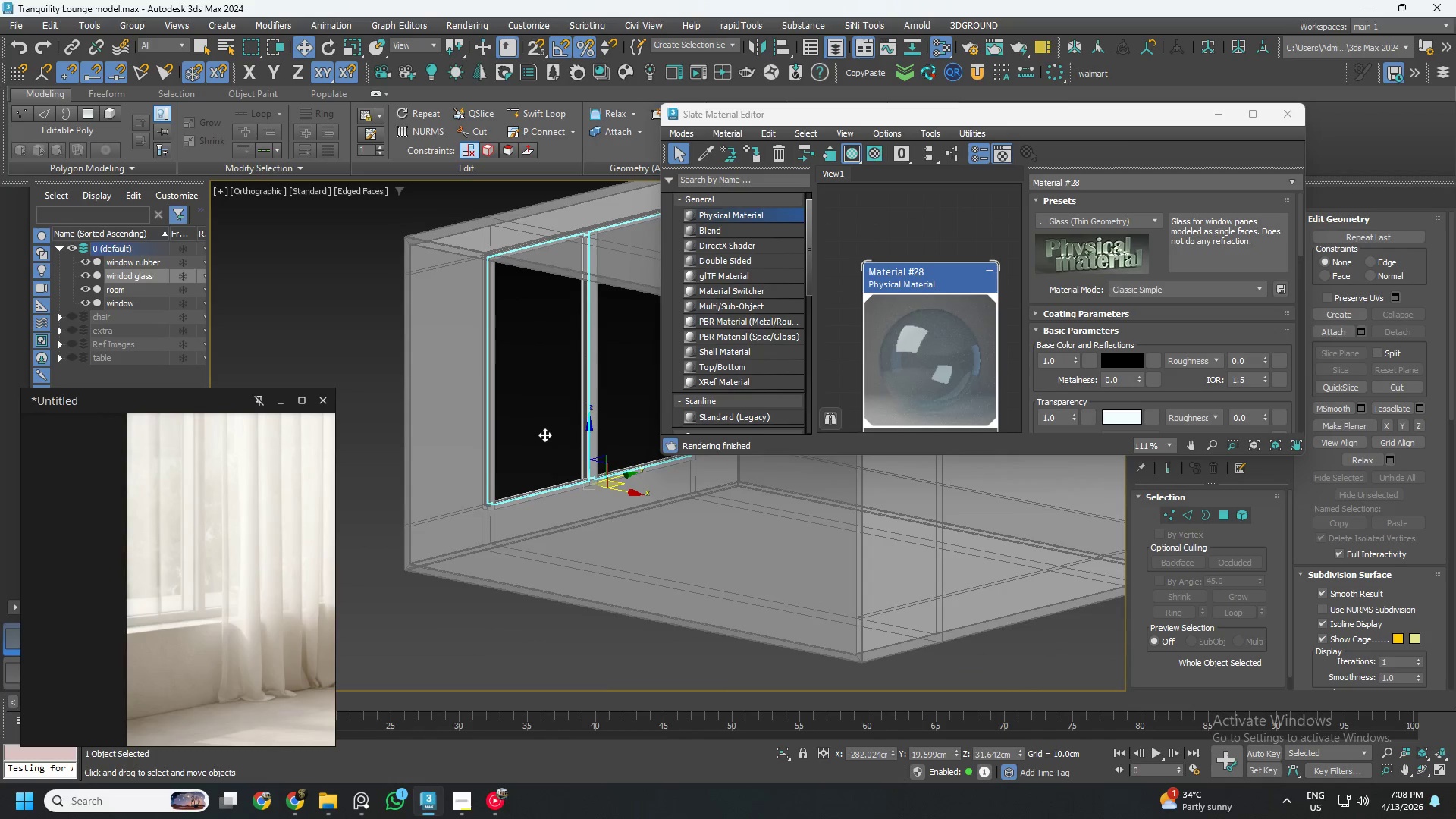 
key(Alt+AltLeft)
 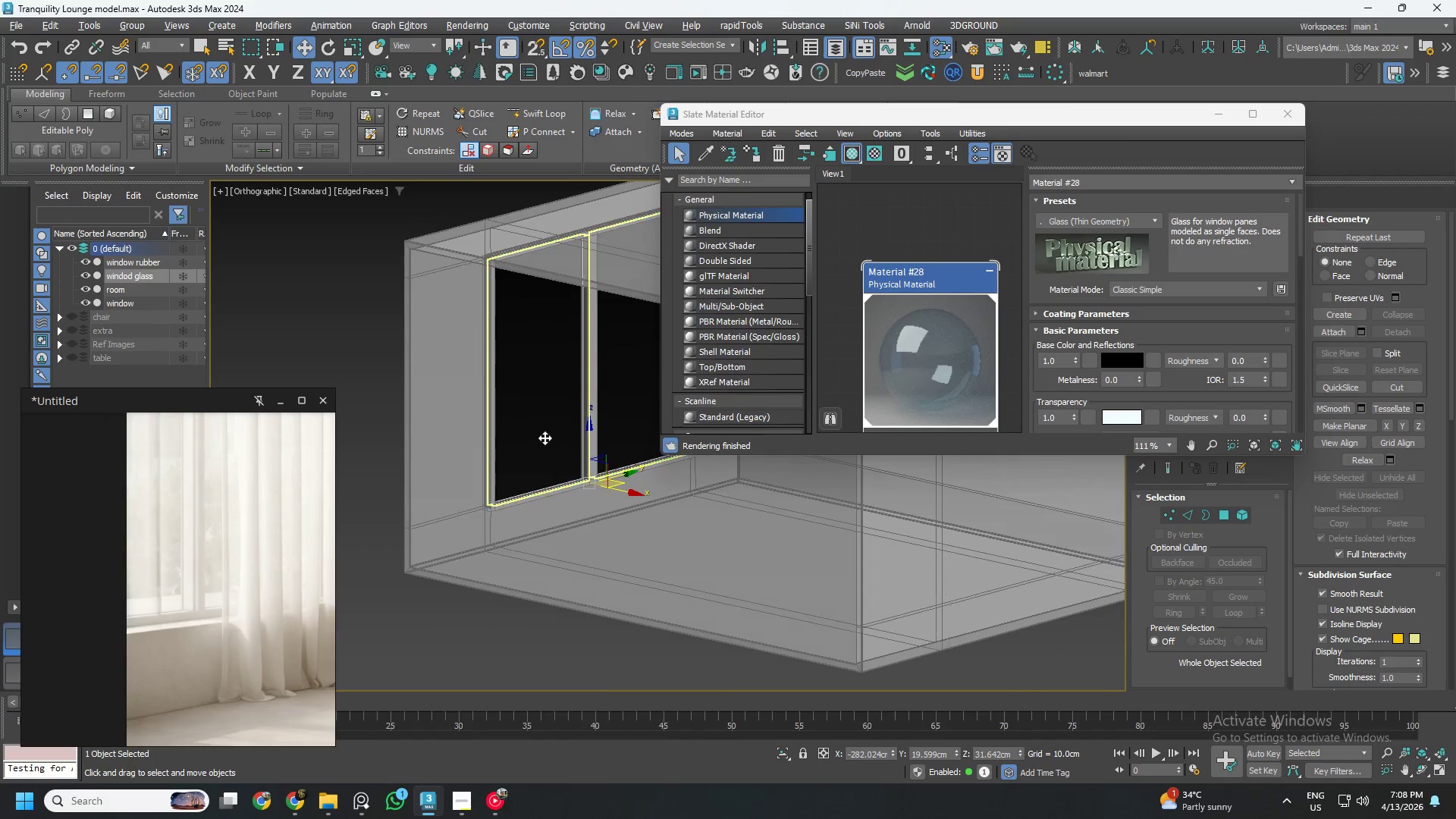 
key(Alt+AltLeft)
 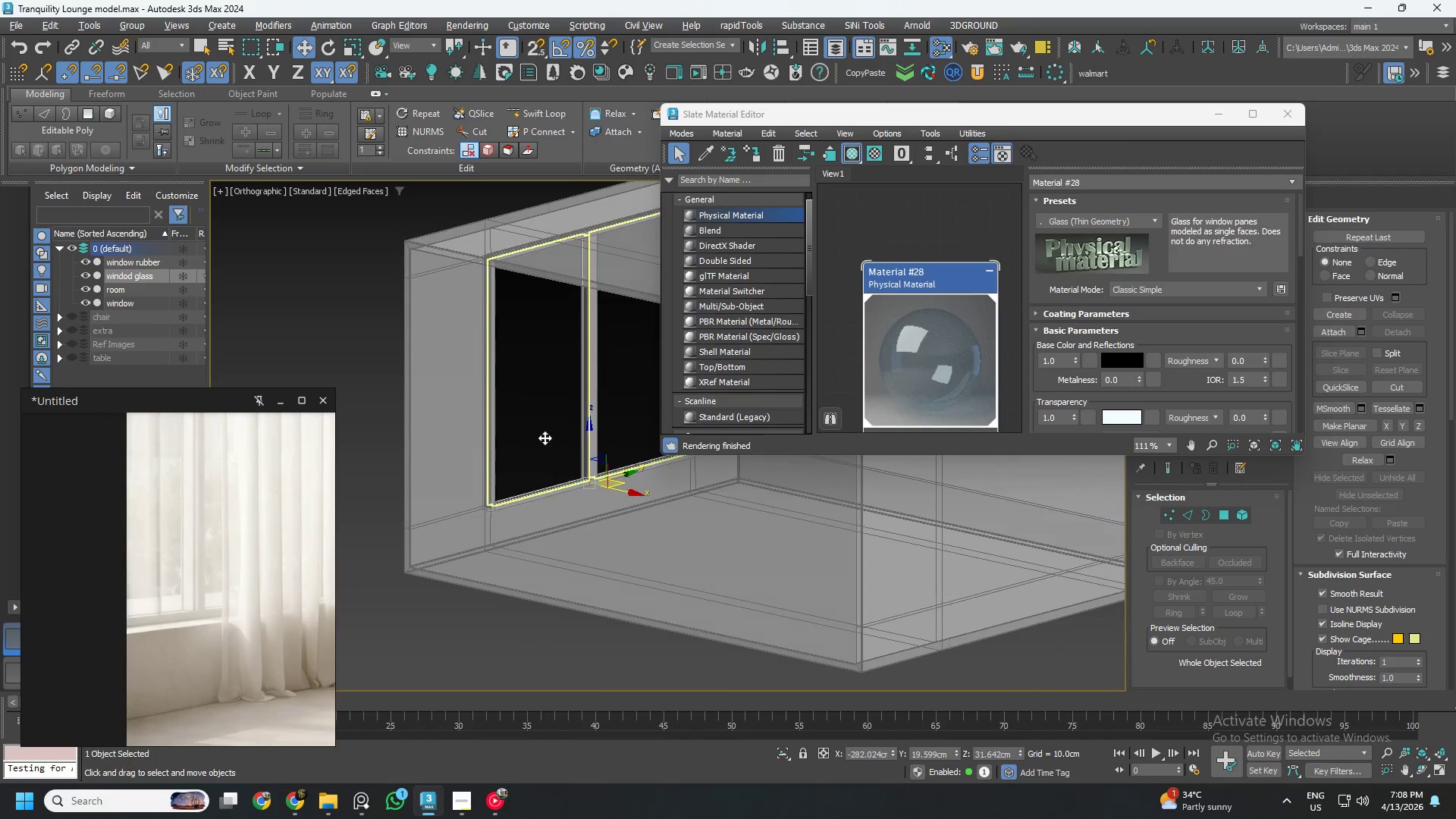 
key(Alt+AltLeft)
 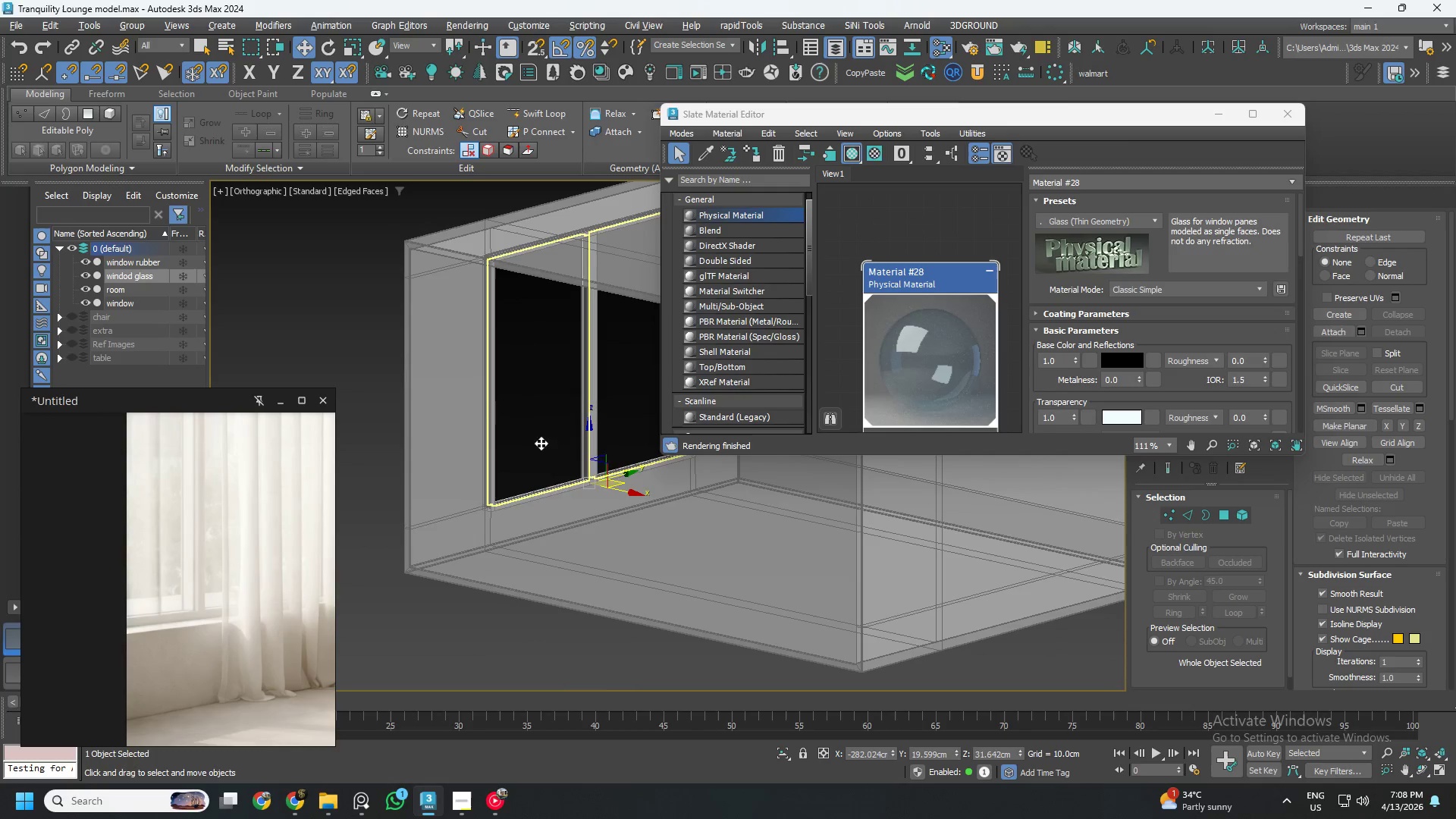 
key(Alt+AltLeft)
 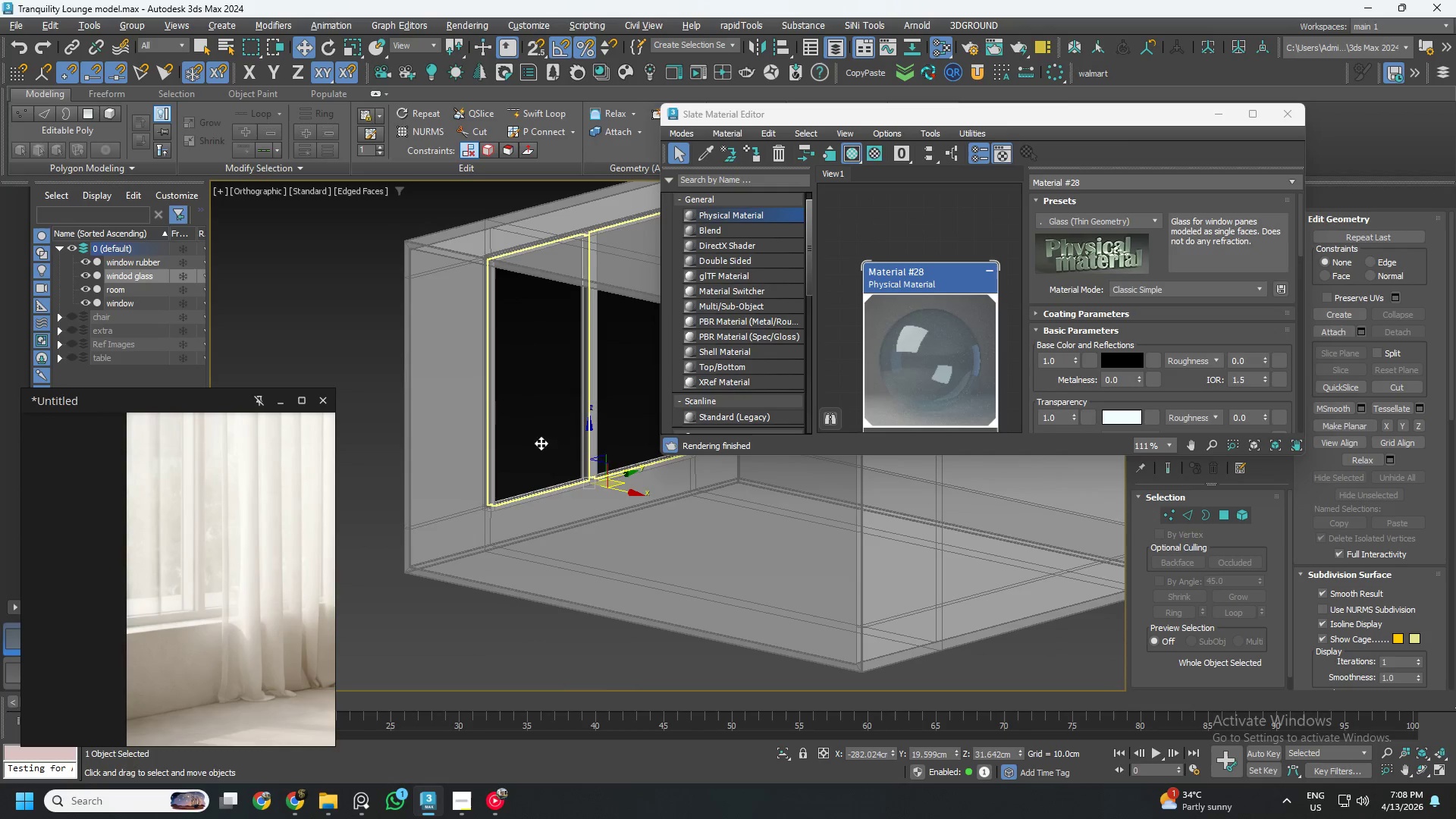 
key(Alt+AltLeft)
 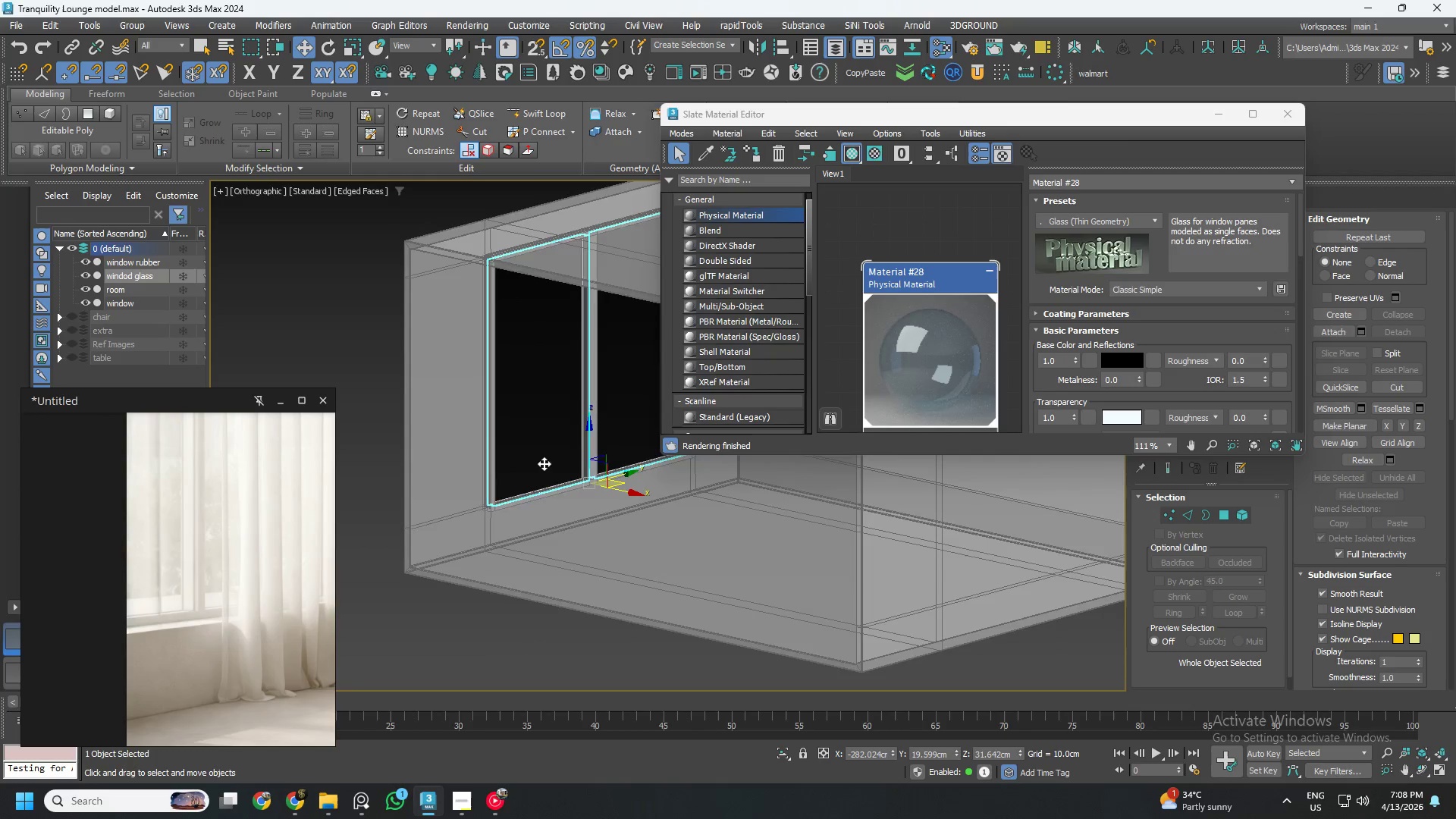 
scroll: coordinate [575, 469], scroll_direction: none, amount: 0.0
 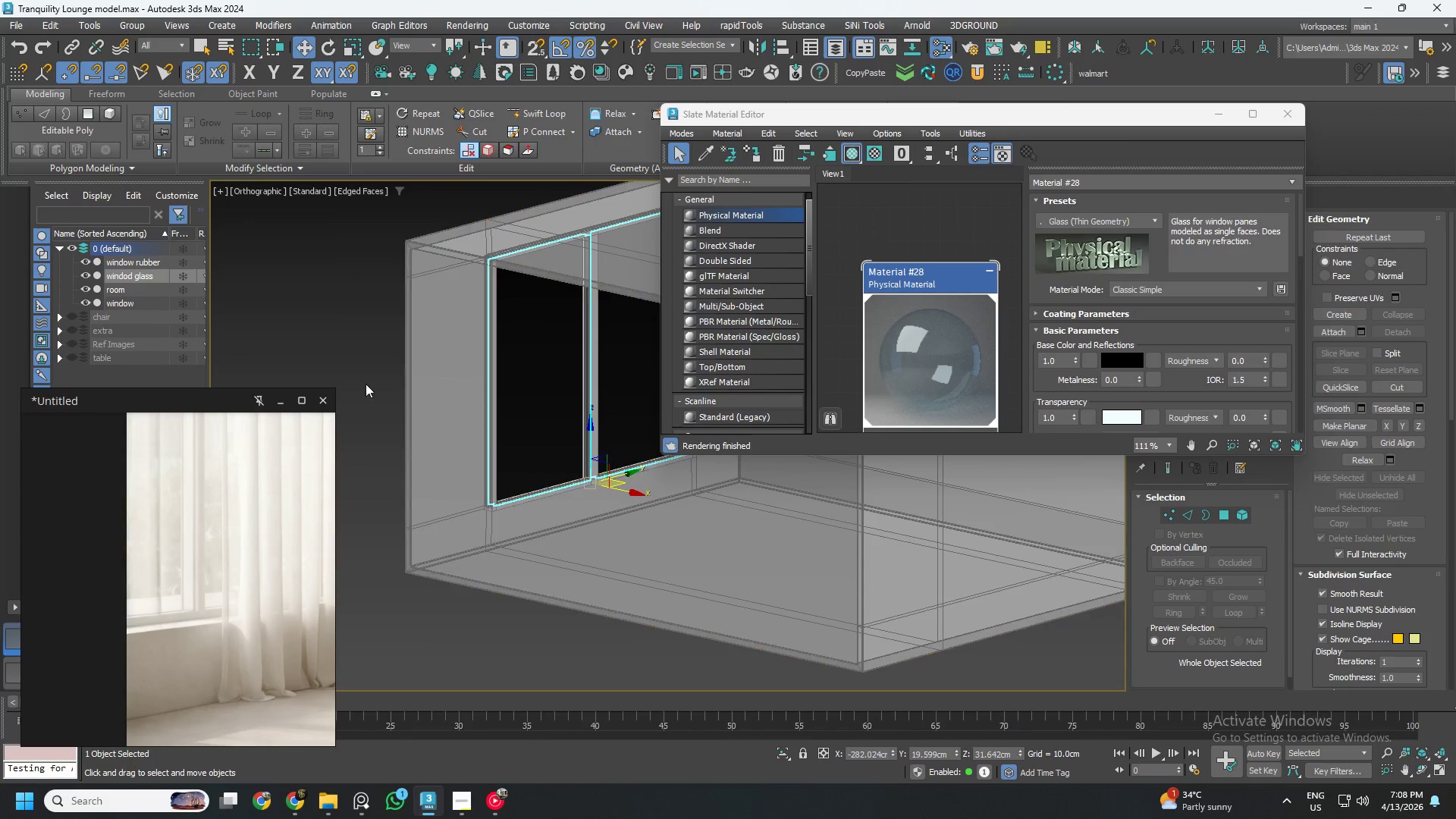 
left_click([344, 352])
 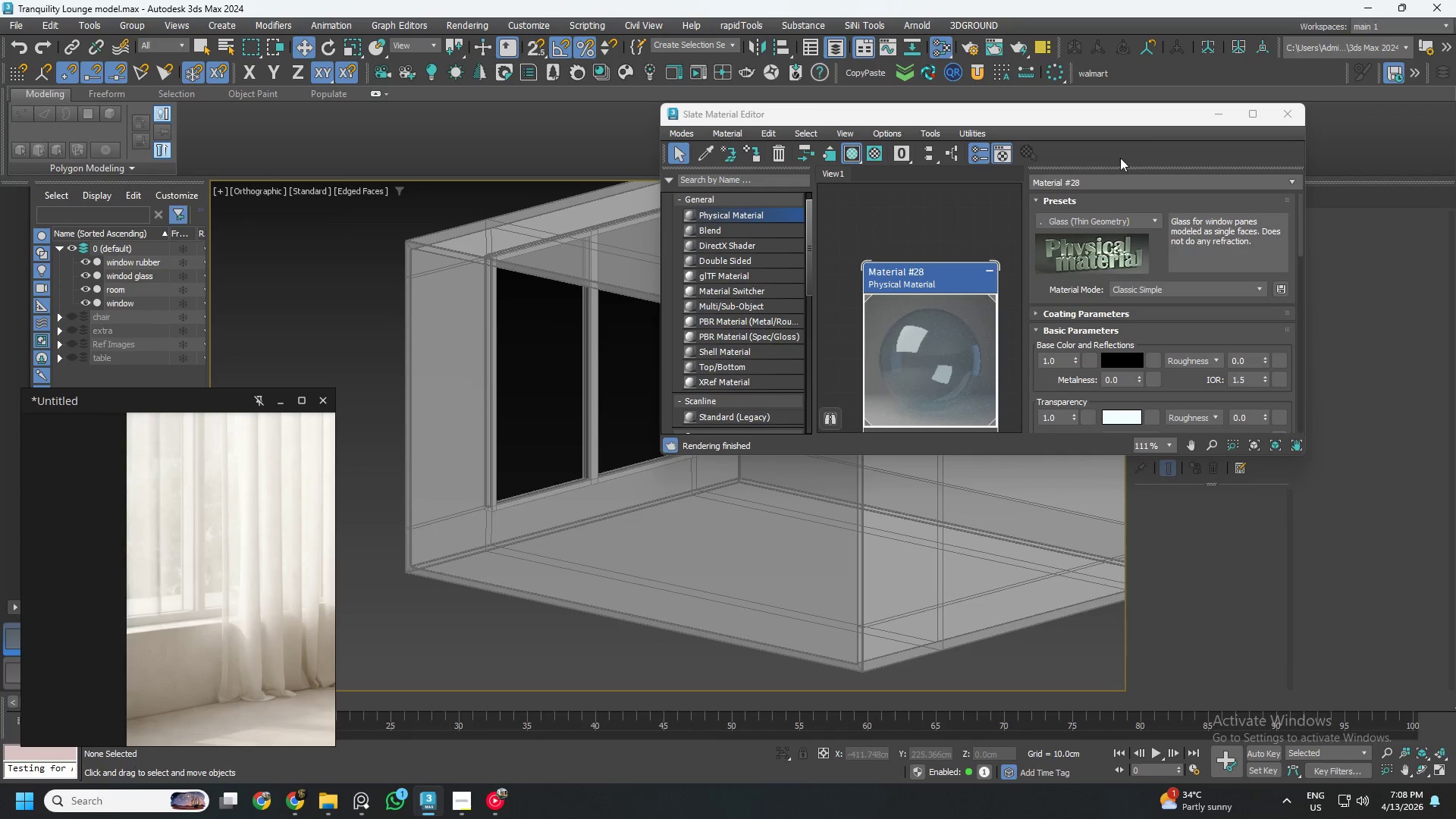 
left_click([1228, 114])
 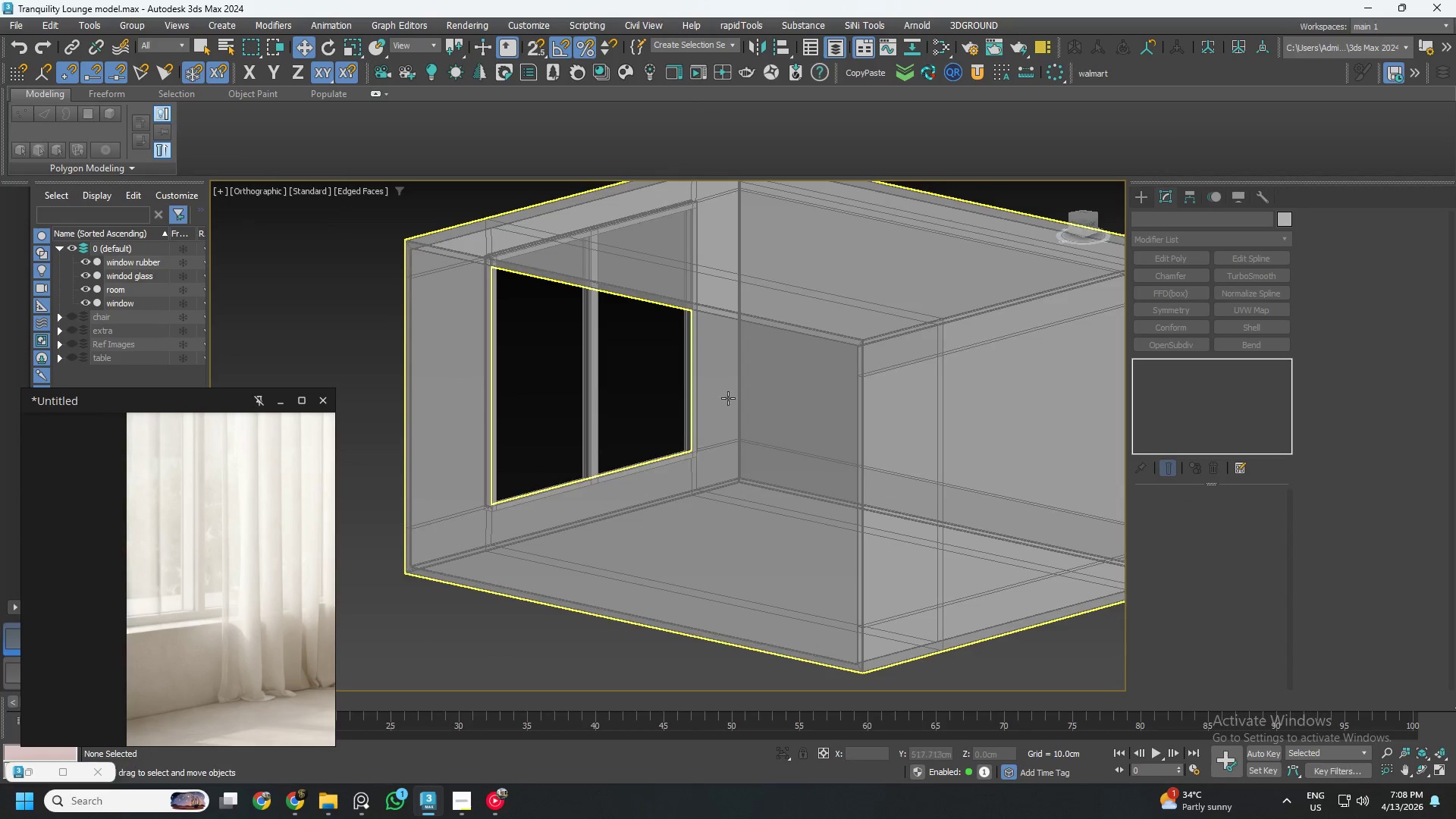 
hold_key(key=AltLeft, duration=0.56)
 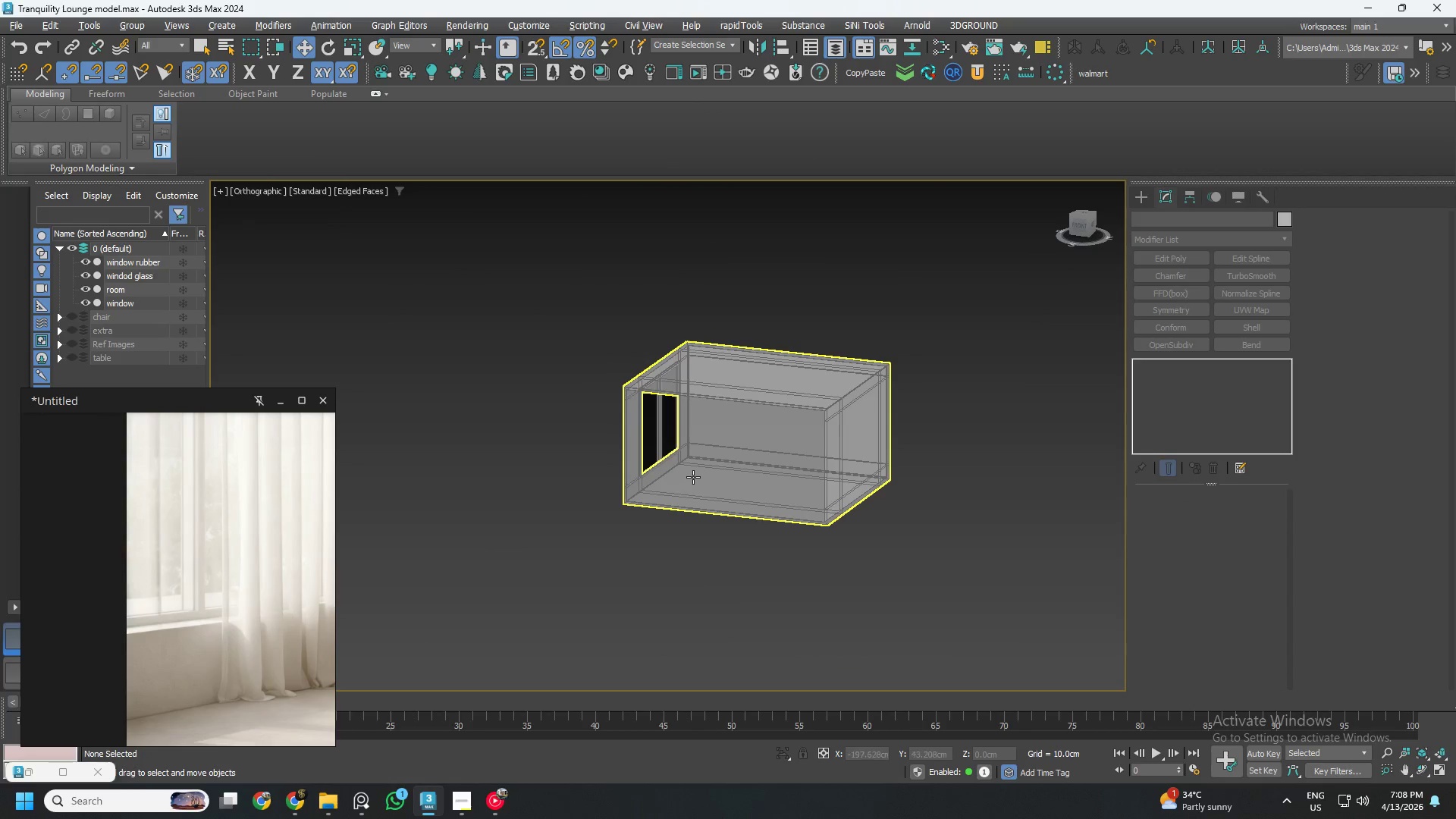 
scroll: coordinate [661, 450], scroll_direction: down, amount: 3.0
 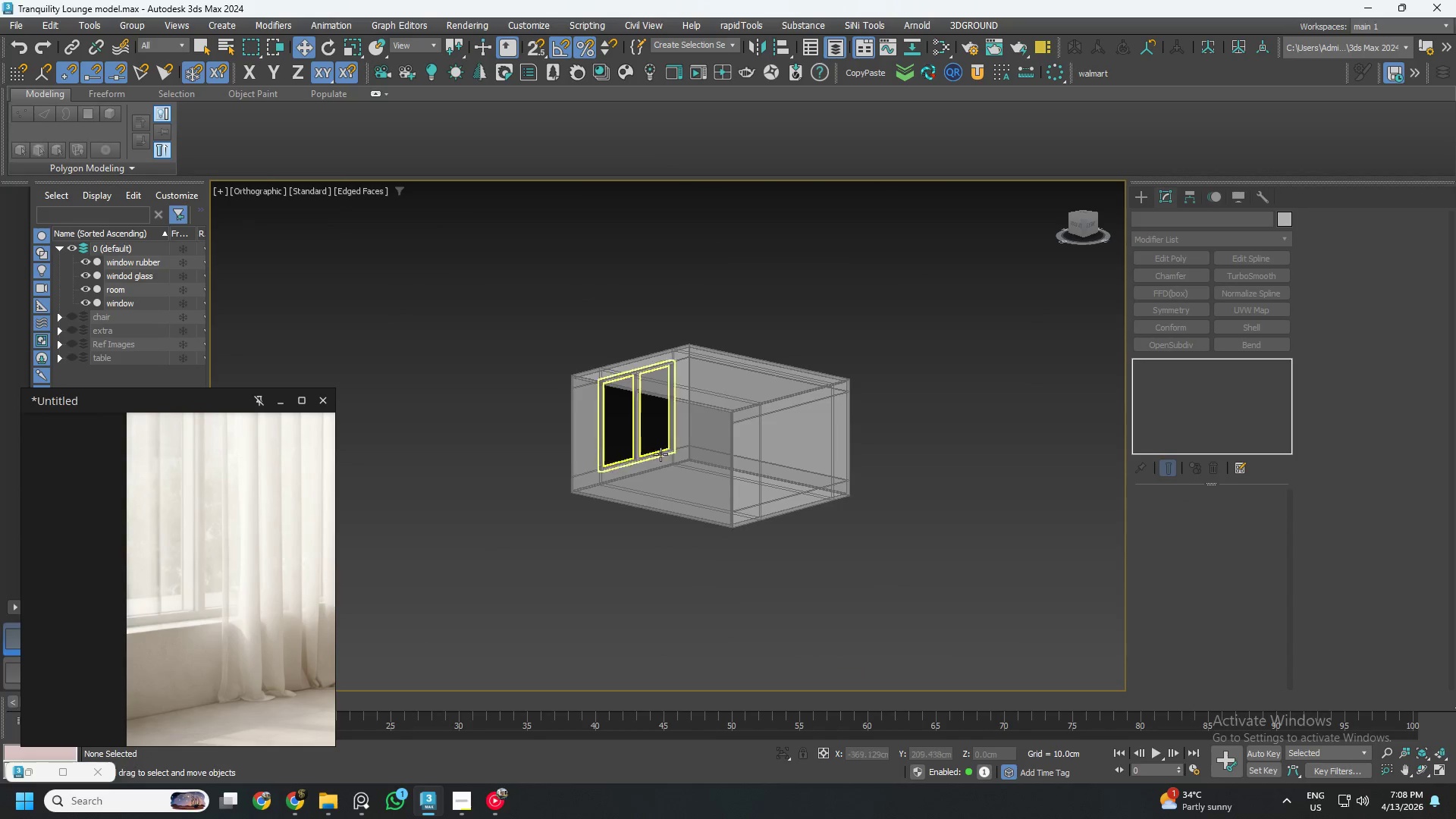 
key(Control+ControlLeft)
 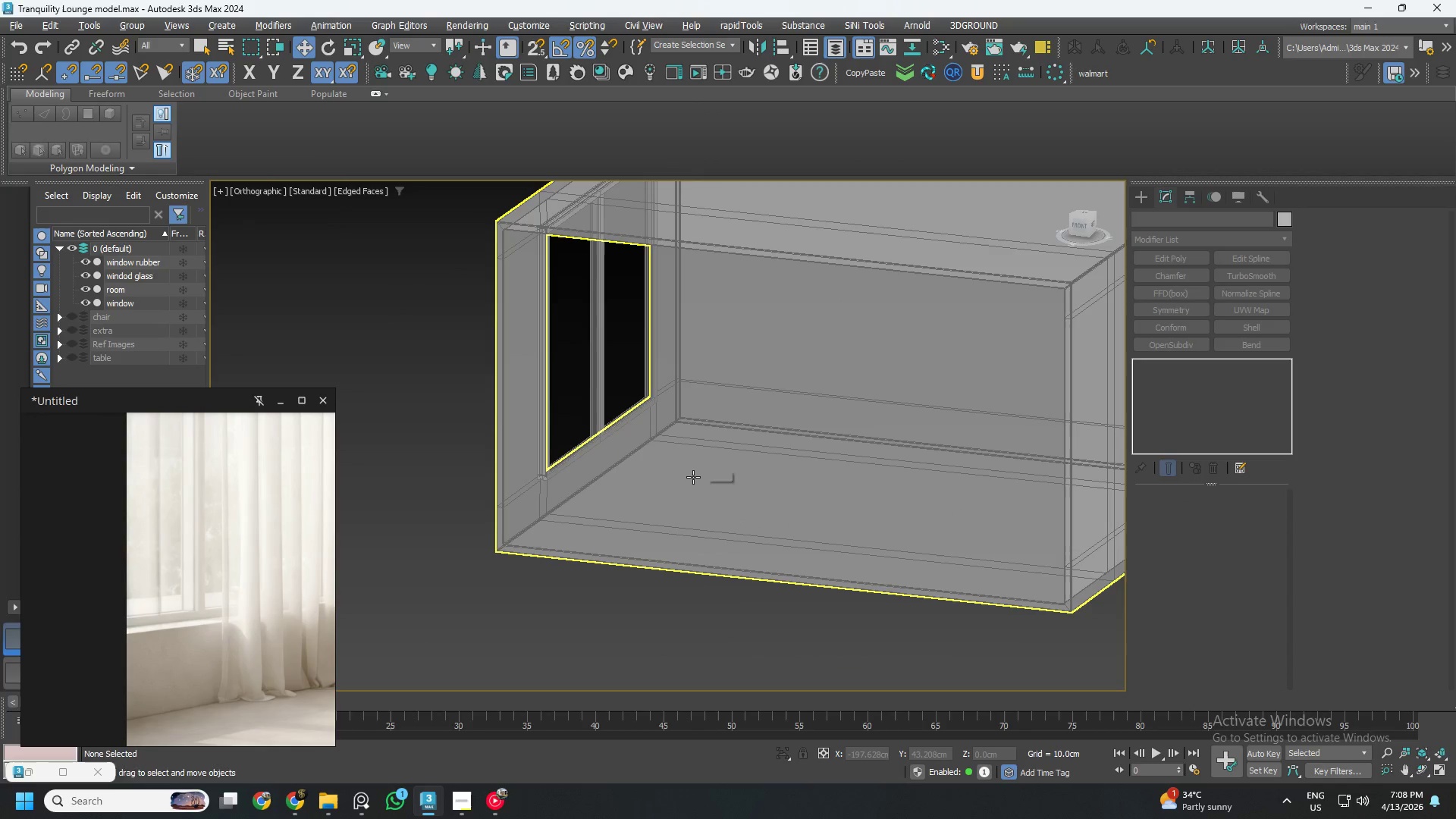 
key(Control+S)
 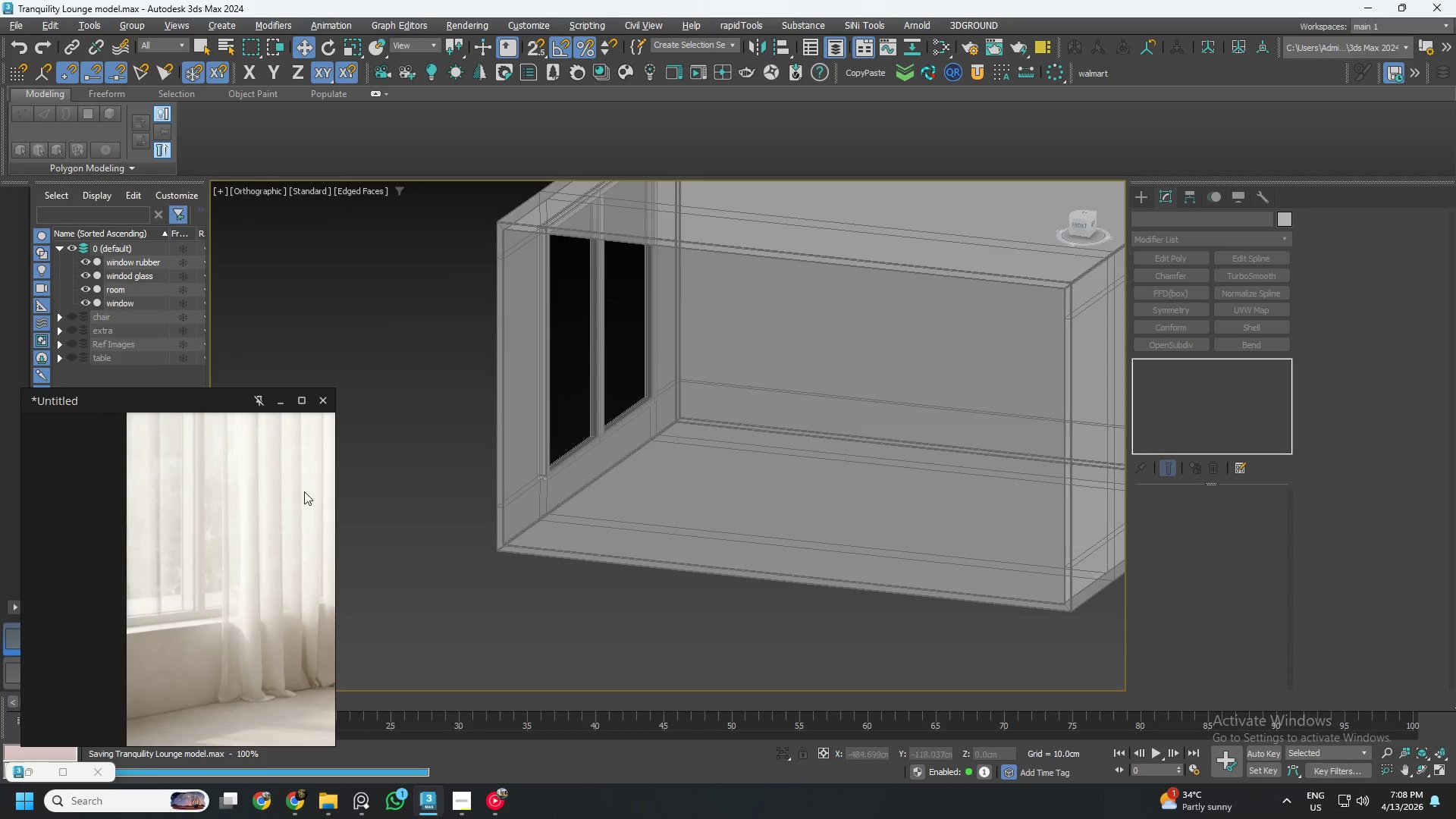 
scroll: coordinate [693, 477], scroll_direction: up, amount: 3.0
 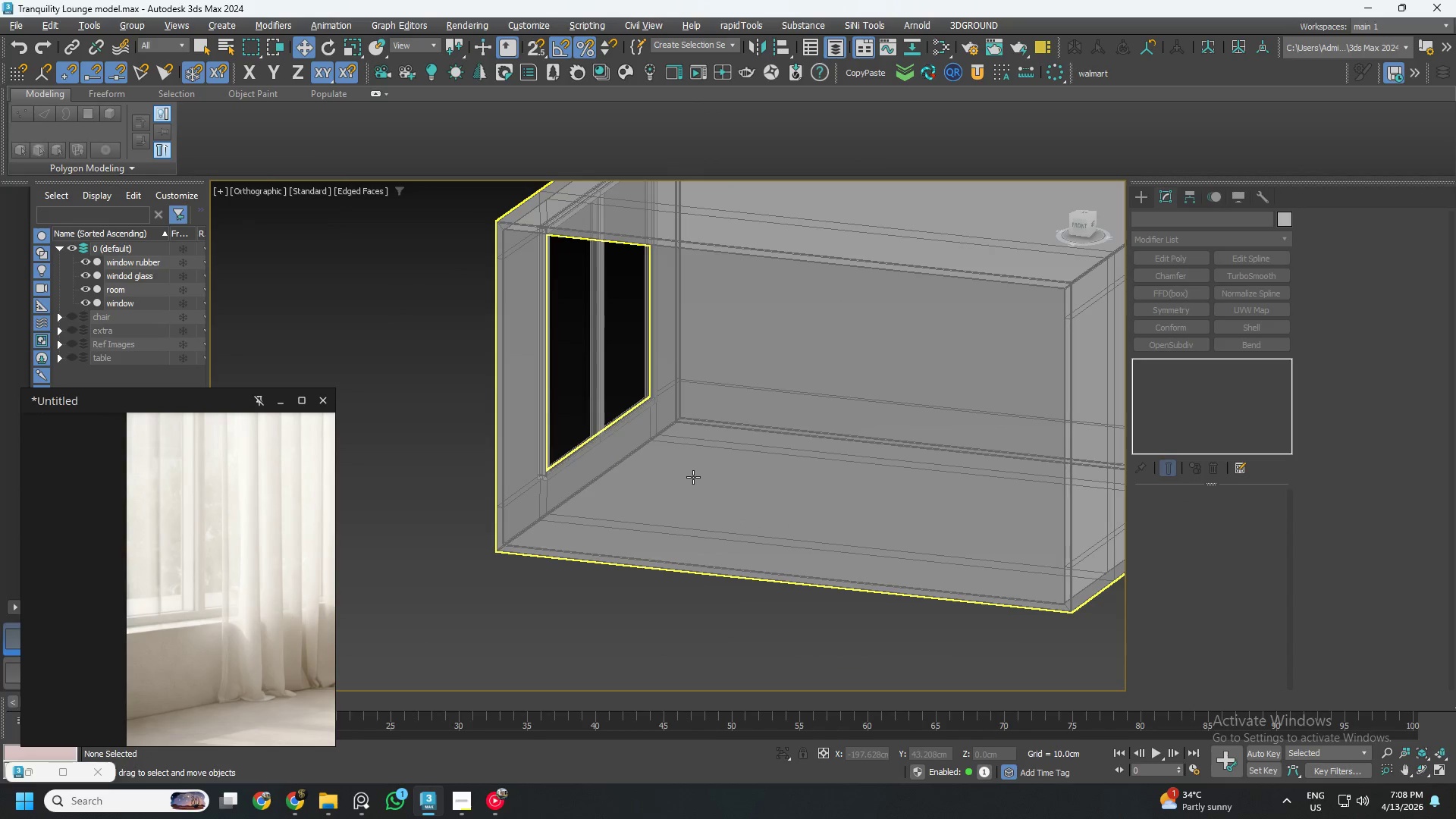 
scroll: coordinate [258, 498], scroll_direction: down, amount: 5.0
 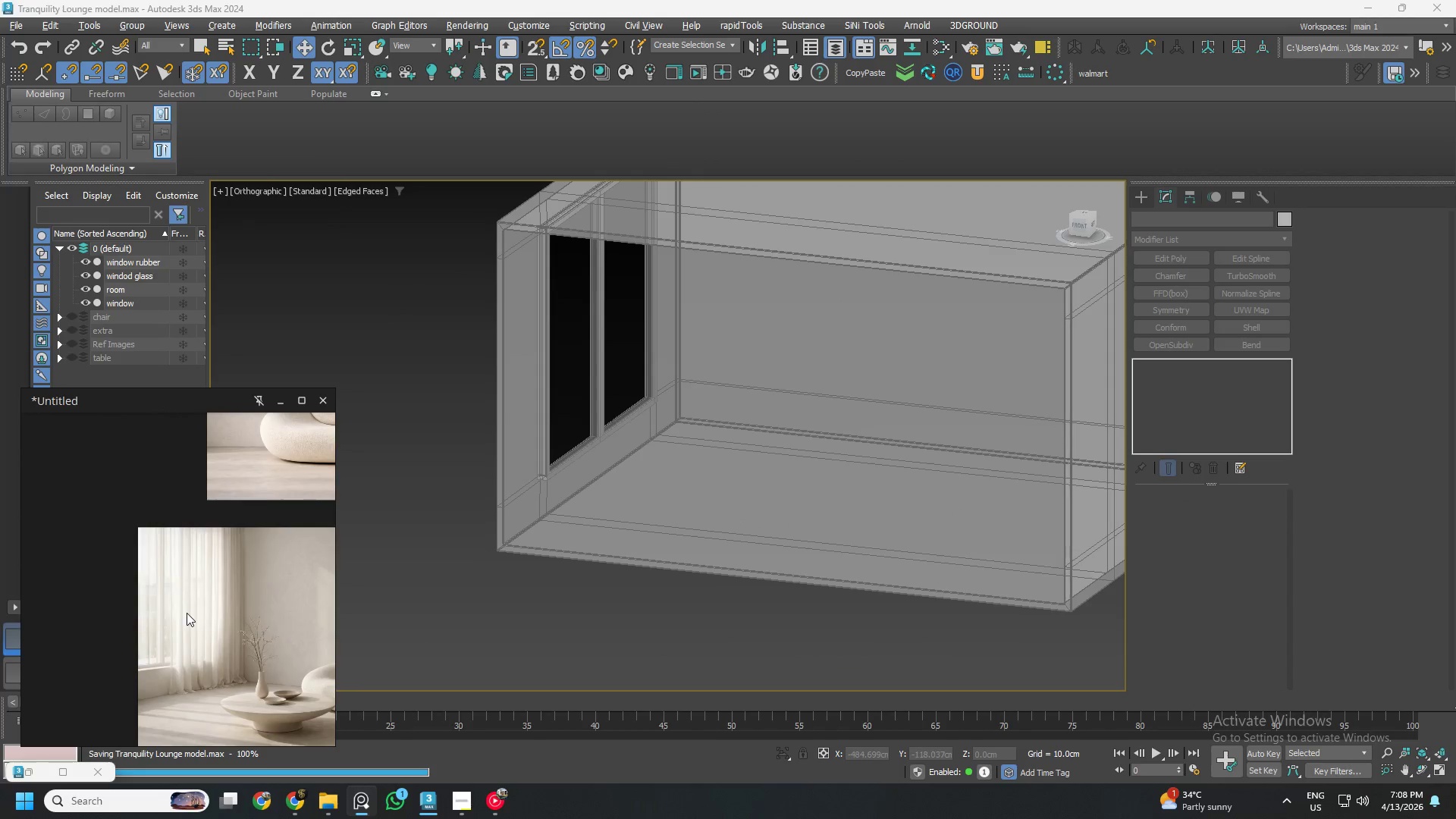 
scroll: coordinate [208, 580], scroll_direction: up, amount: 3.0
 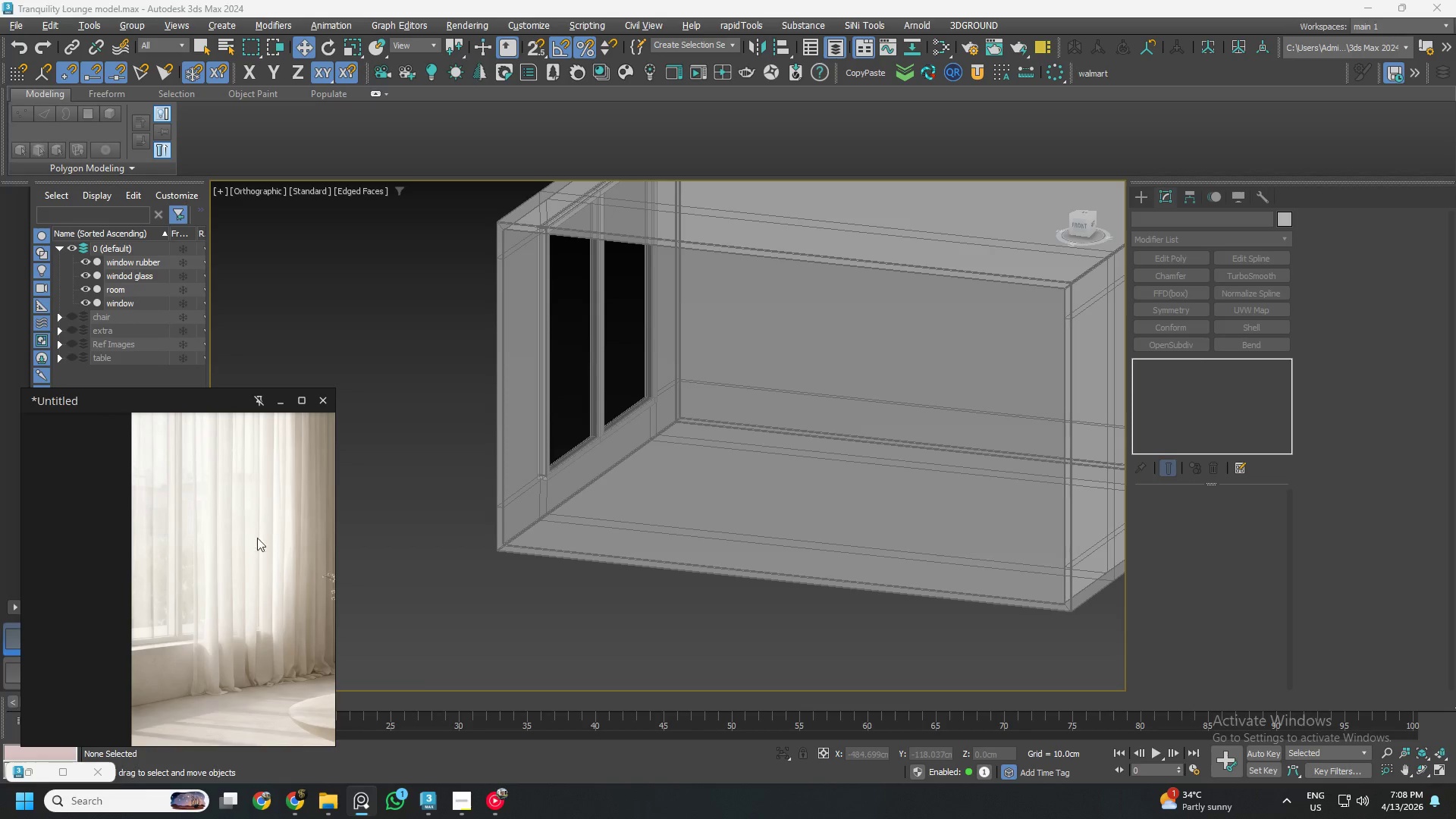 
scroll: coordinate [199, 638], scroll_direction: none, amount: 0.0
 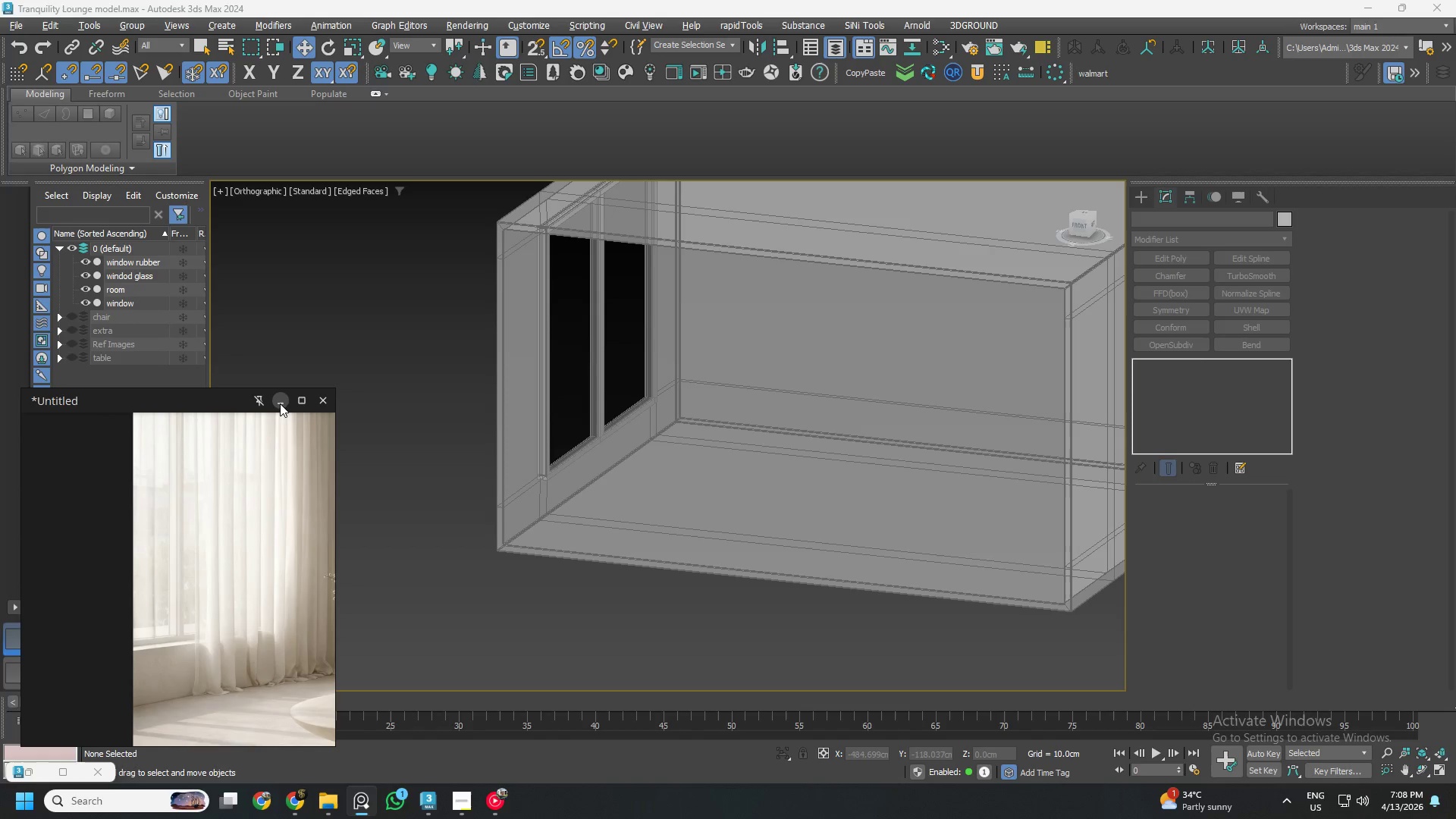 
left_click([280, 403])
 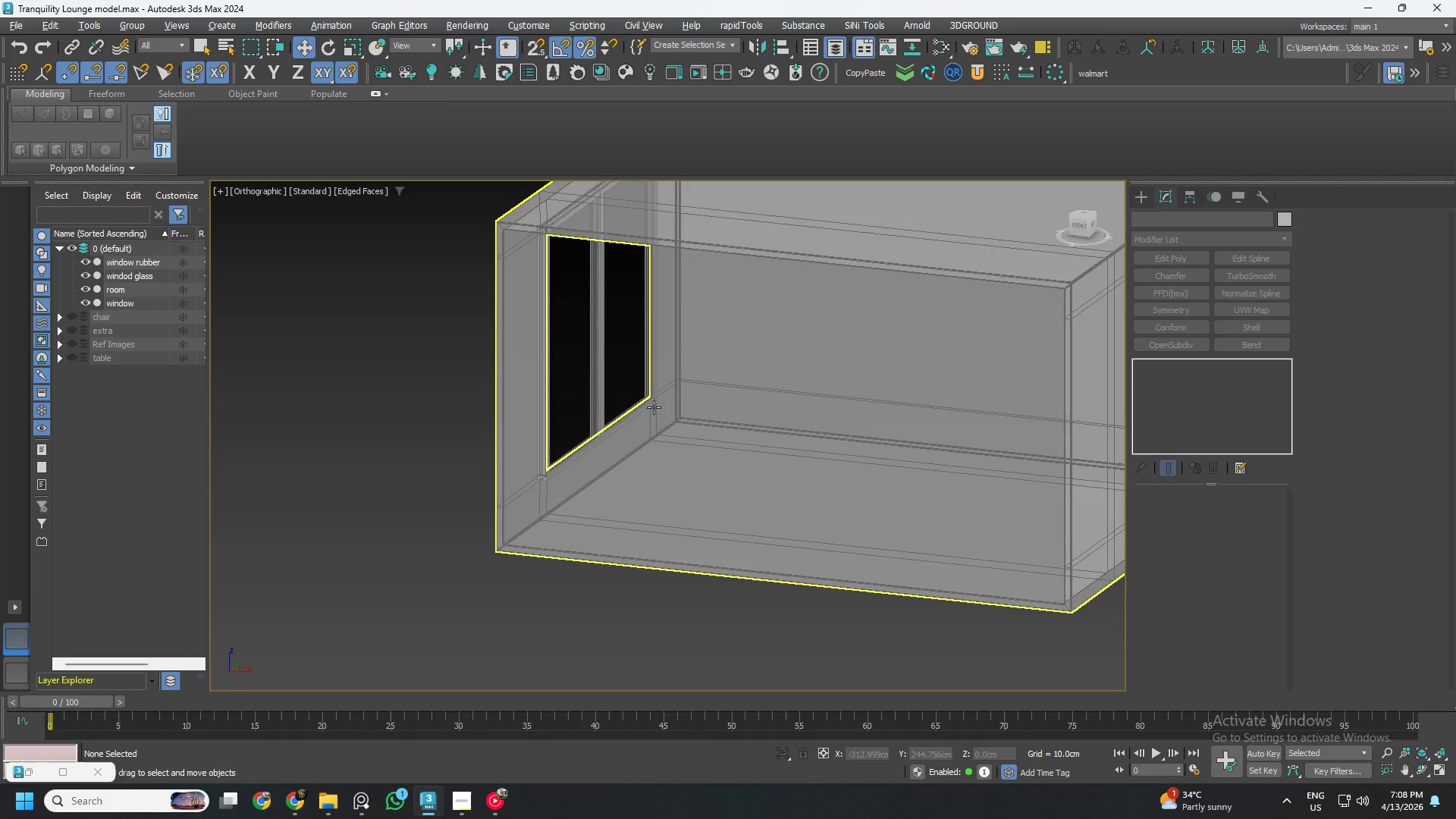 
scroll: coordinate [665, 418], scroll_direction: down, amount: 2.0
 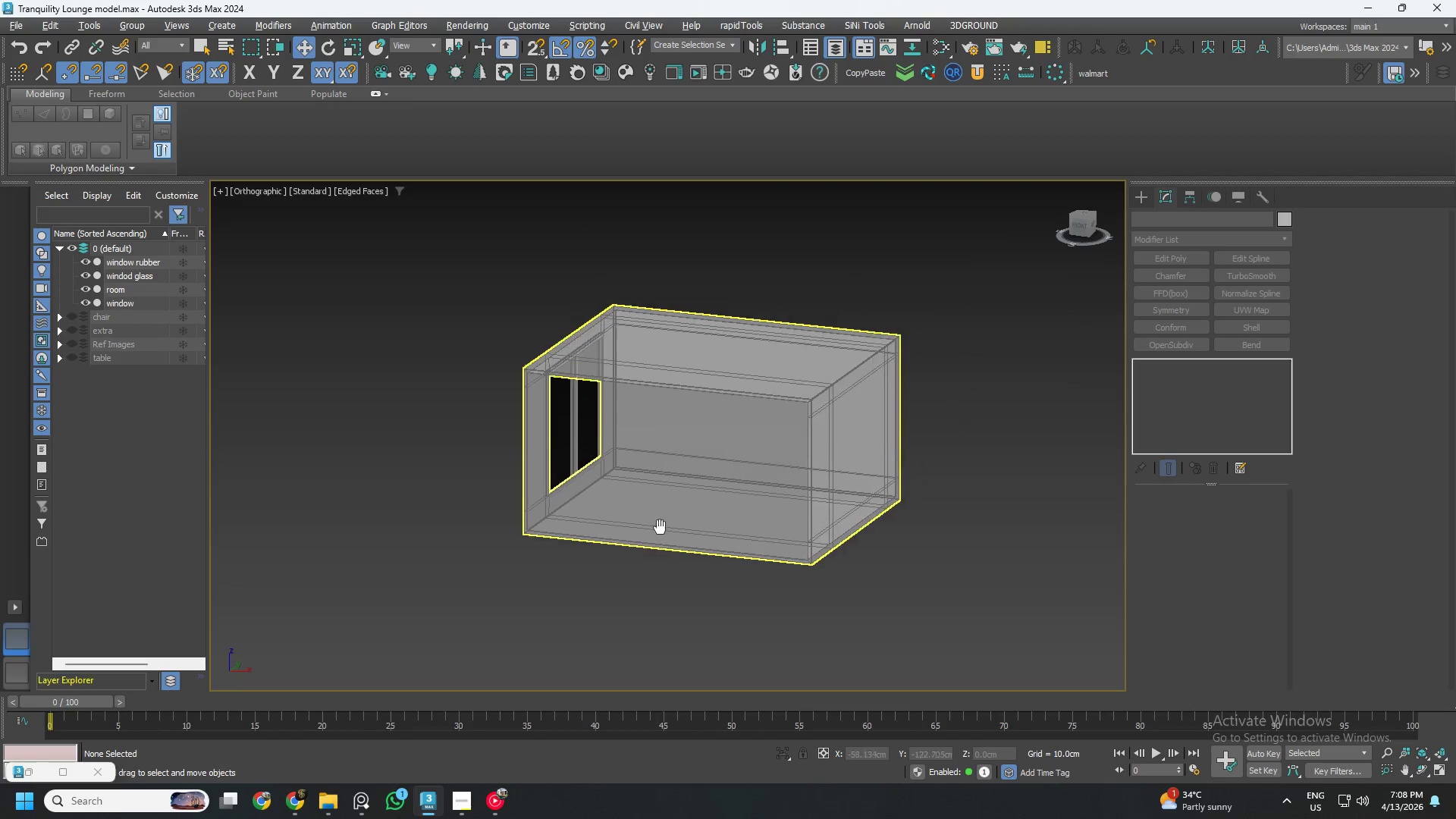 
key(Control+ControlLeft)
 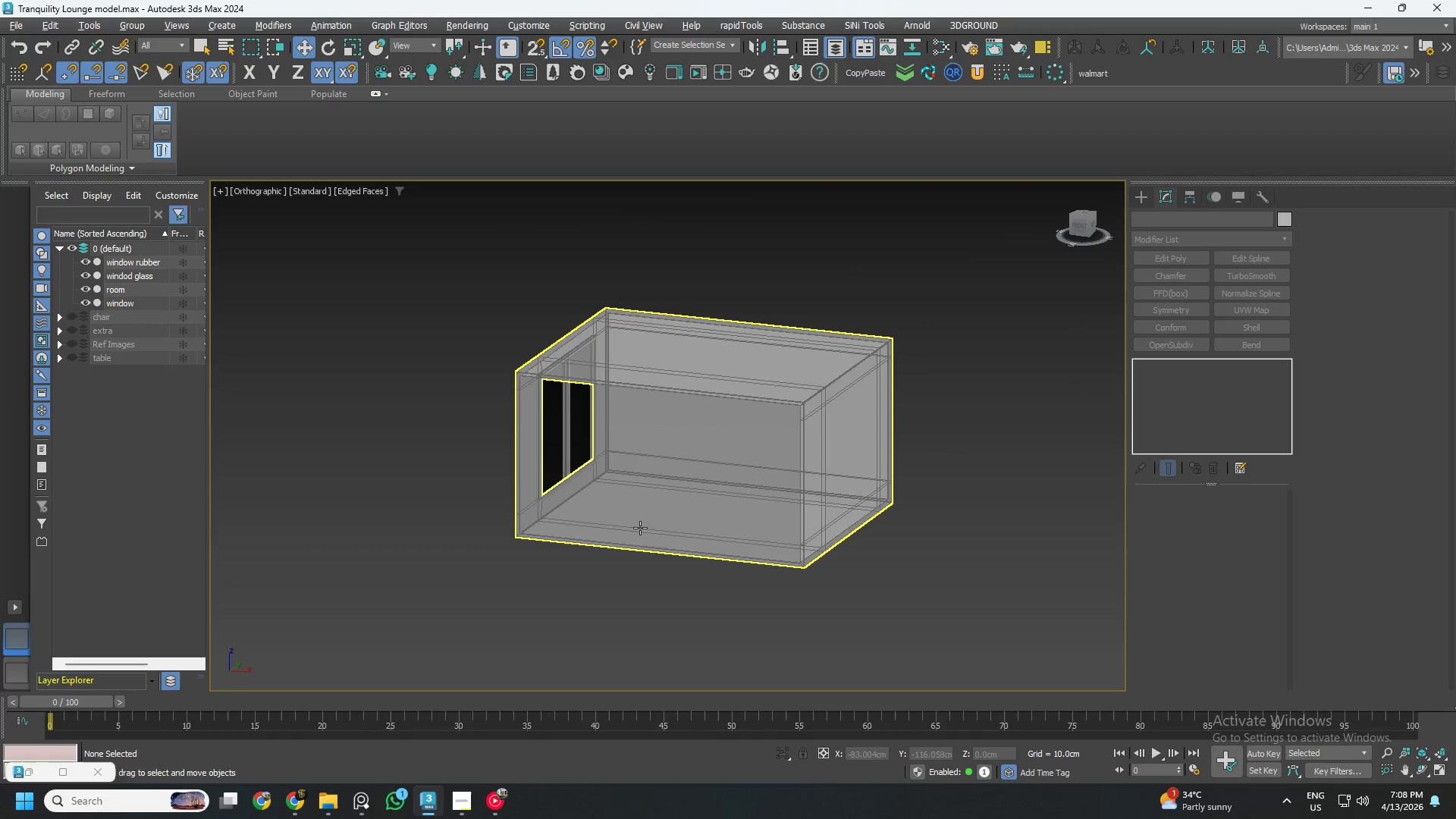 
key(Control+S)
 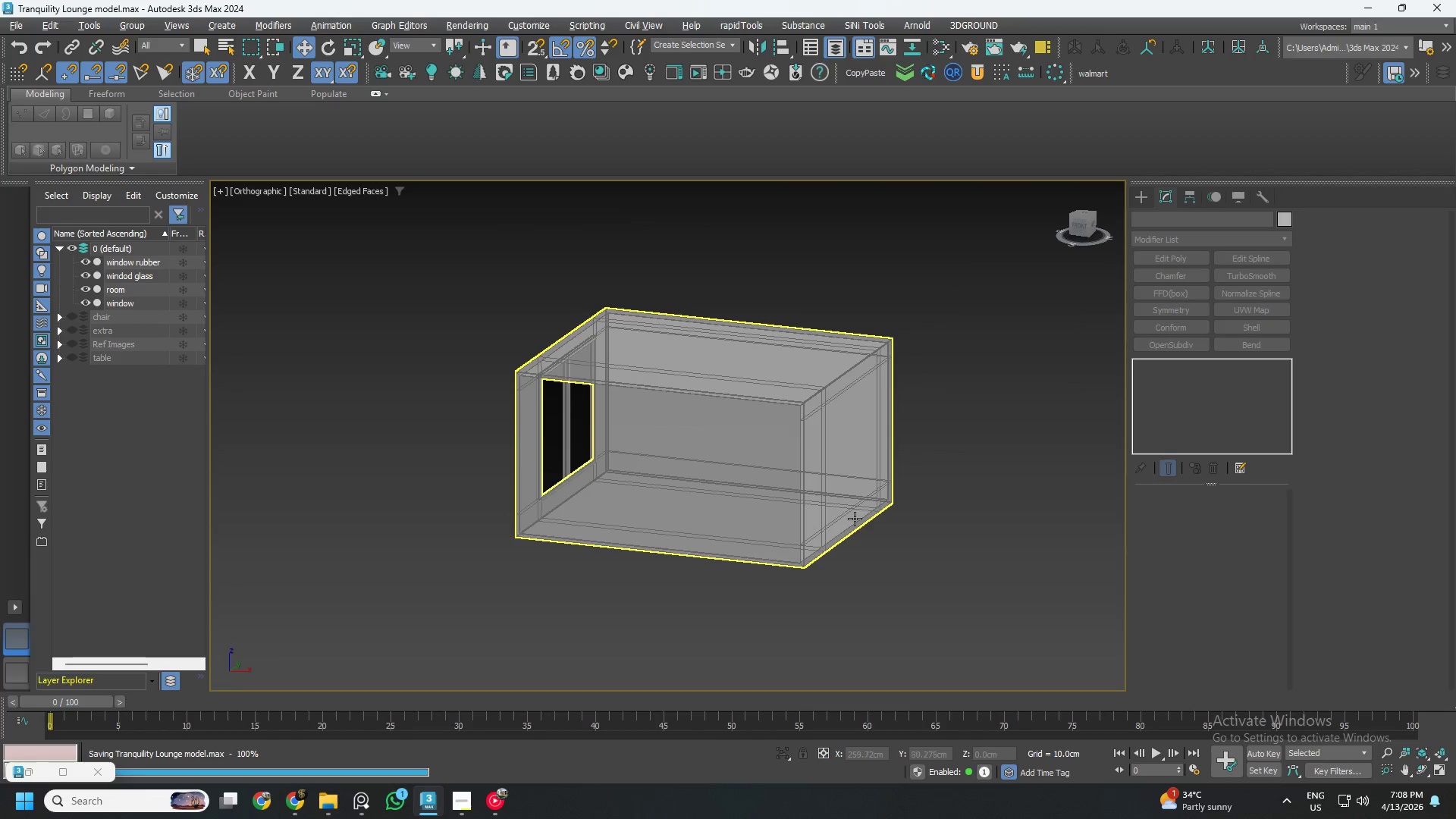 
left_click([852, 436])
 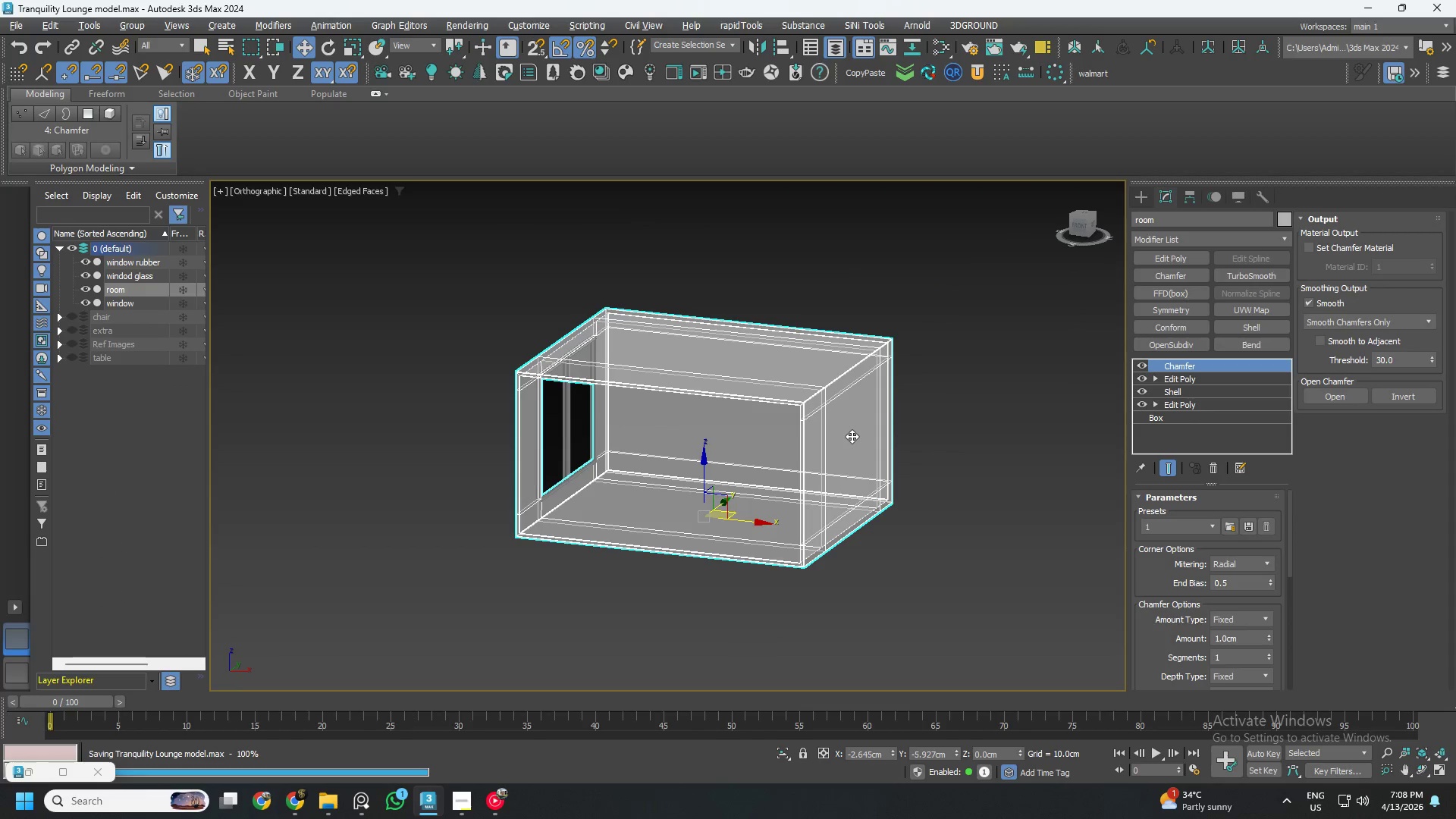 
key(Alt+AltLeft)
 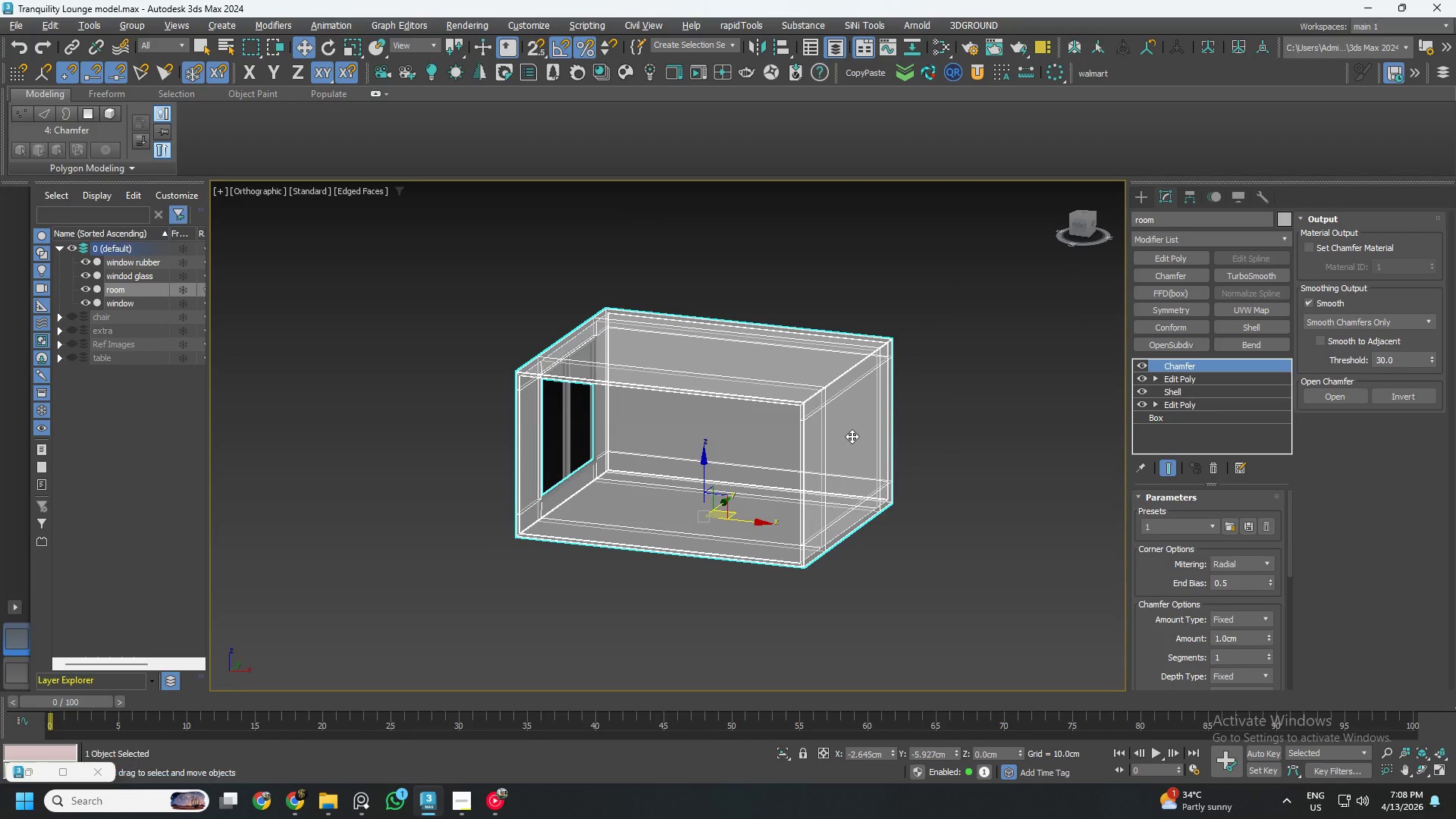 
key(Alt+X)
 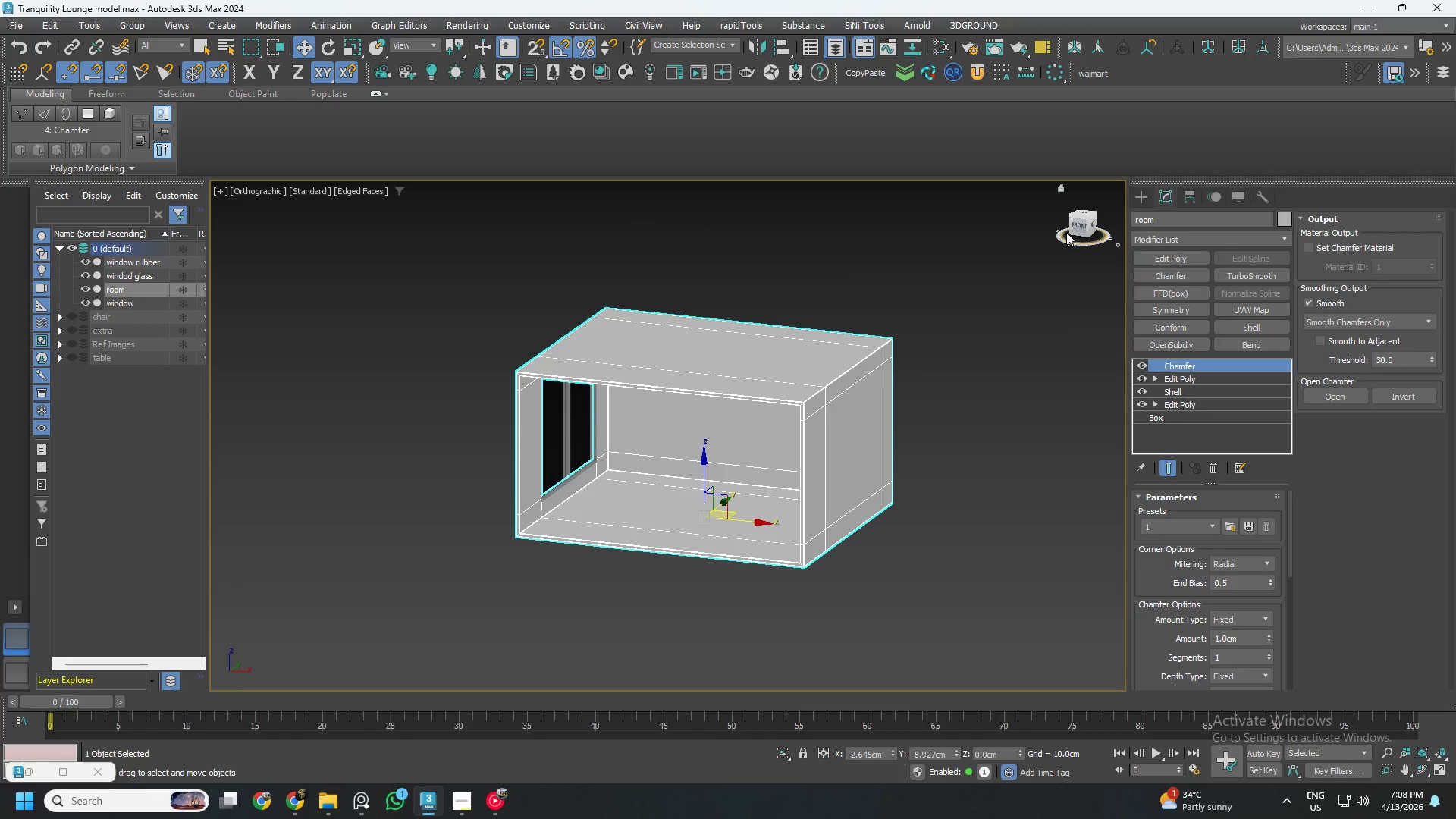 
left_click([1078, 226])
 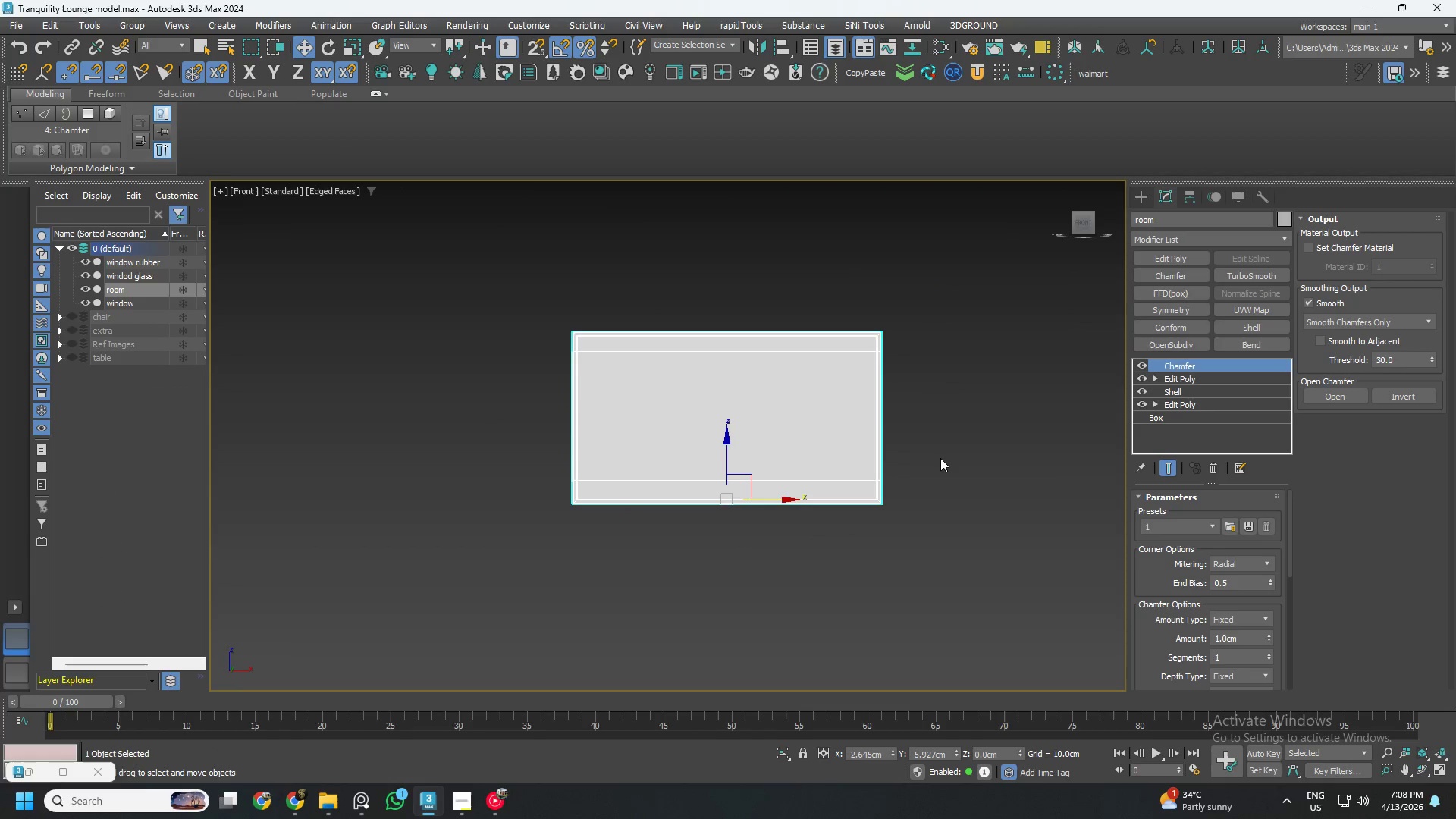 
scroll: coordinate [927, 459], scroll_direction: up, amount: 2.0
 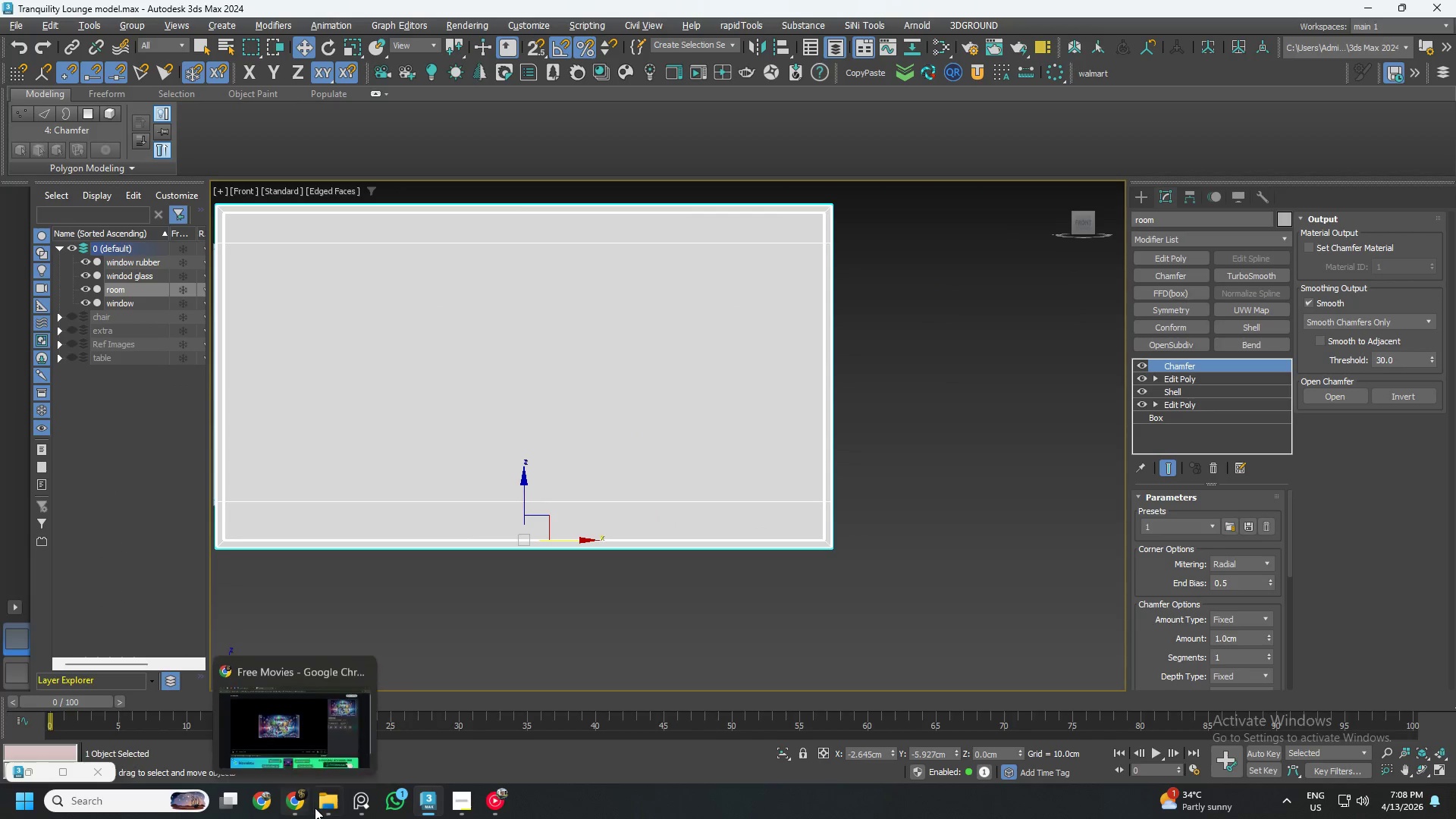 
left_click([320, 809])
 